 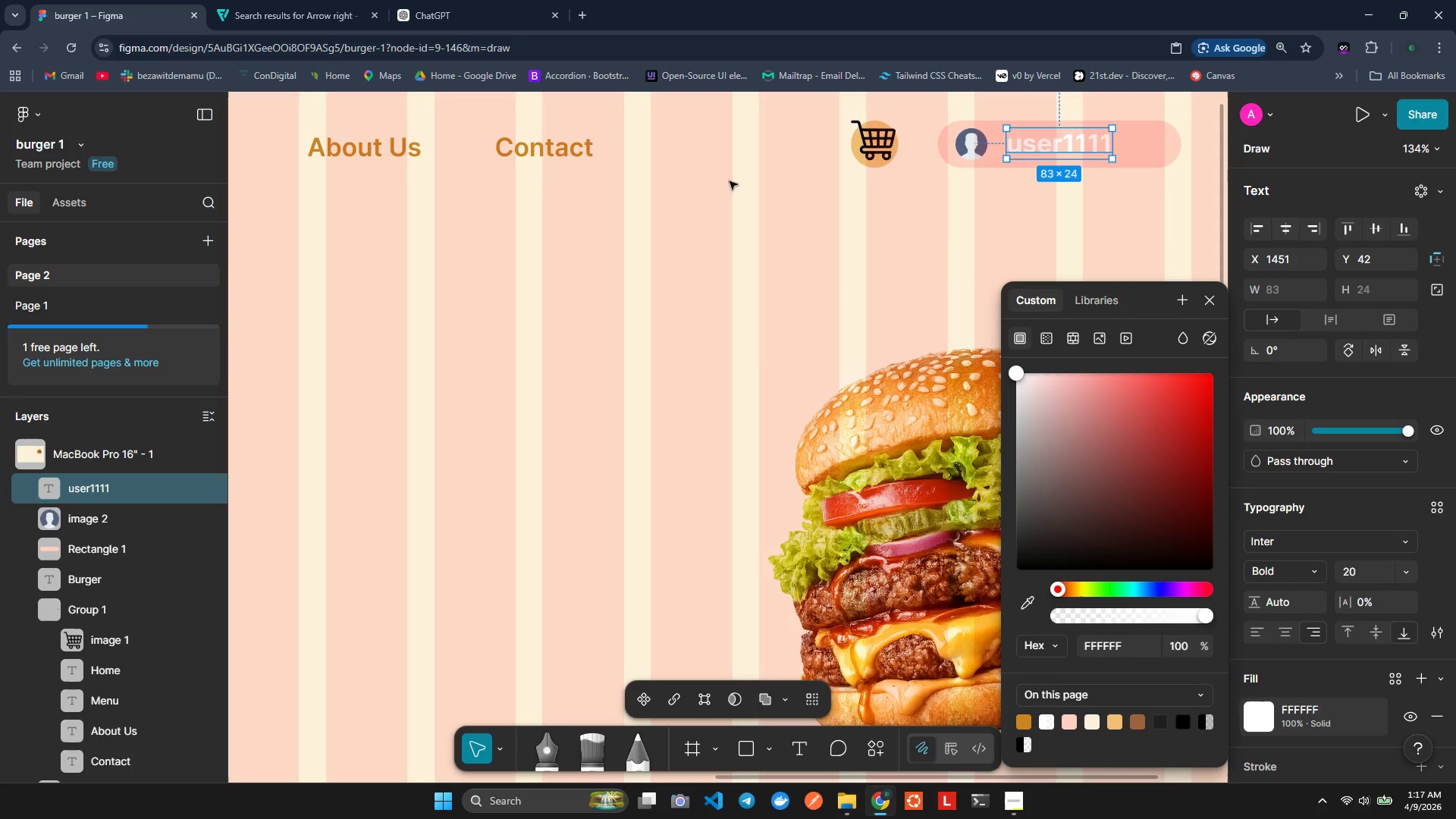 
left_click([1141, 149])
 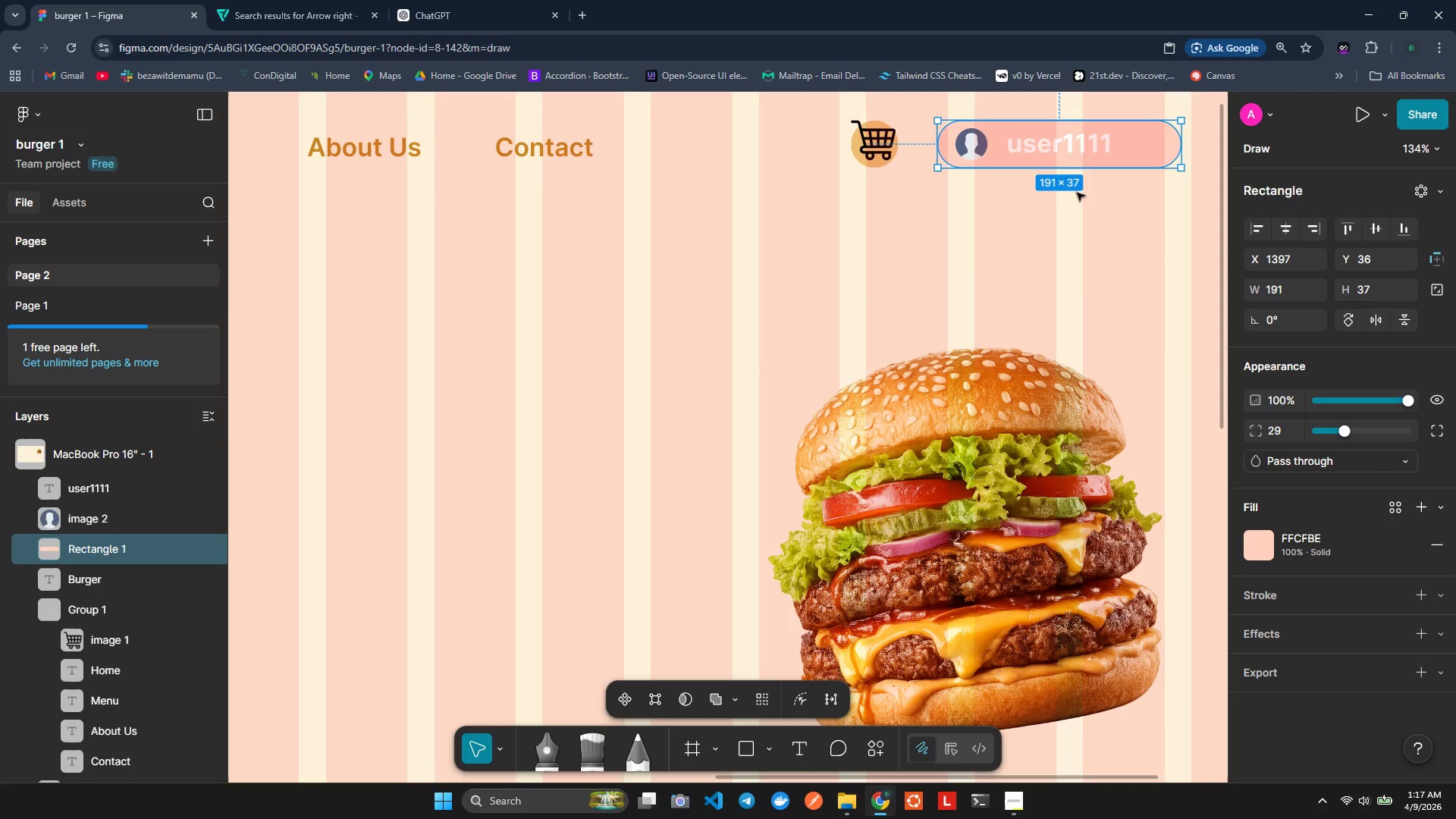 
left_click([548, 334])
 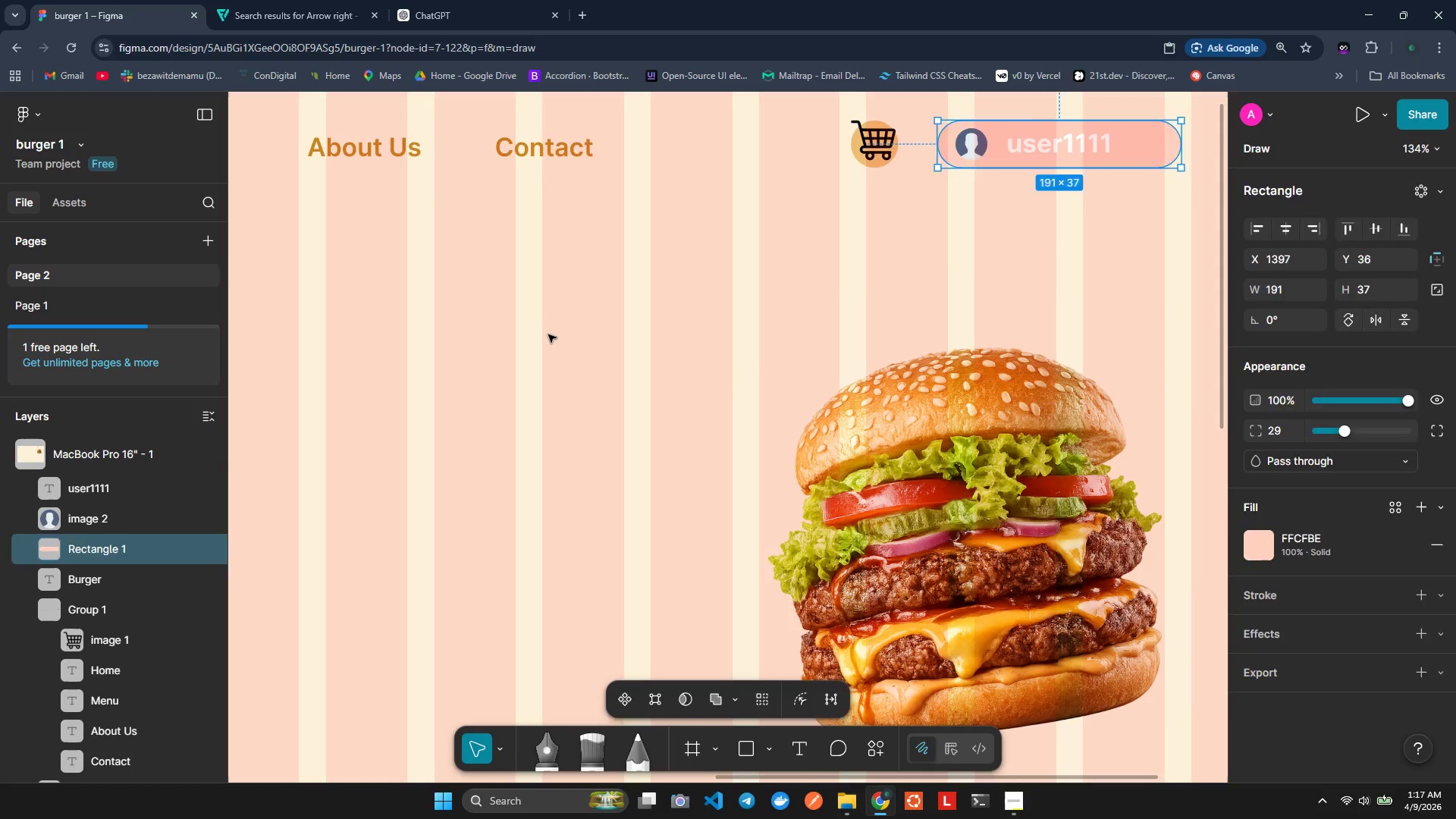 
key(Control+ControlLeft)
 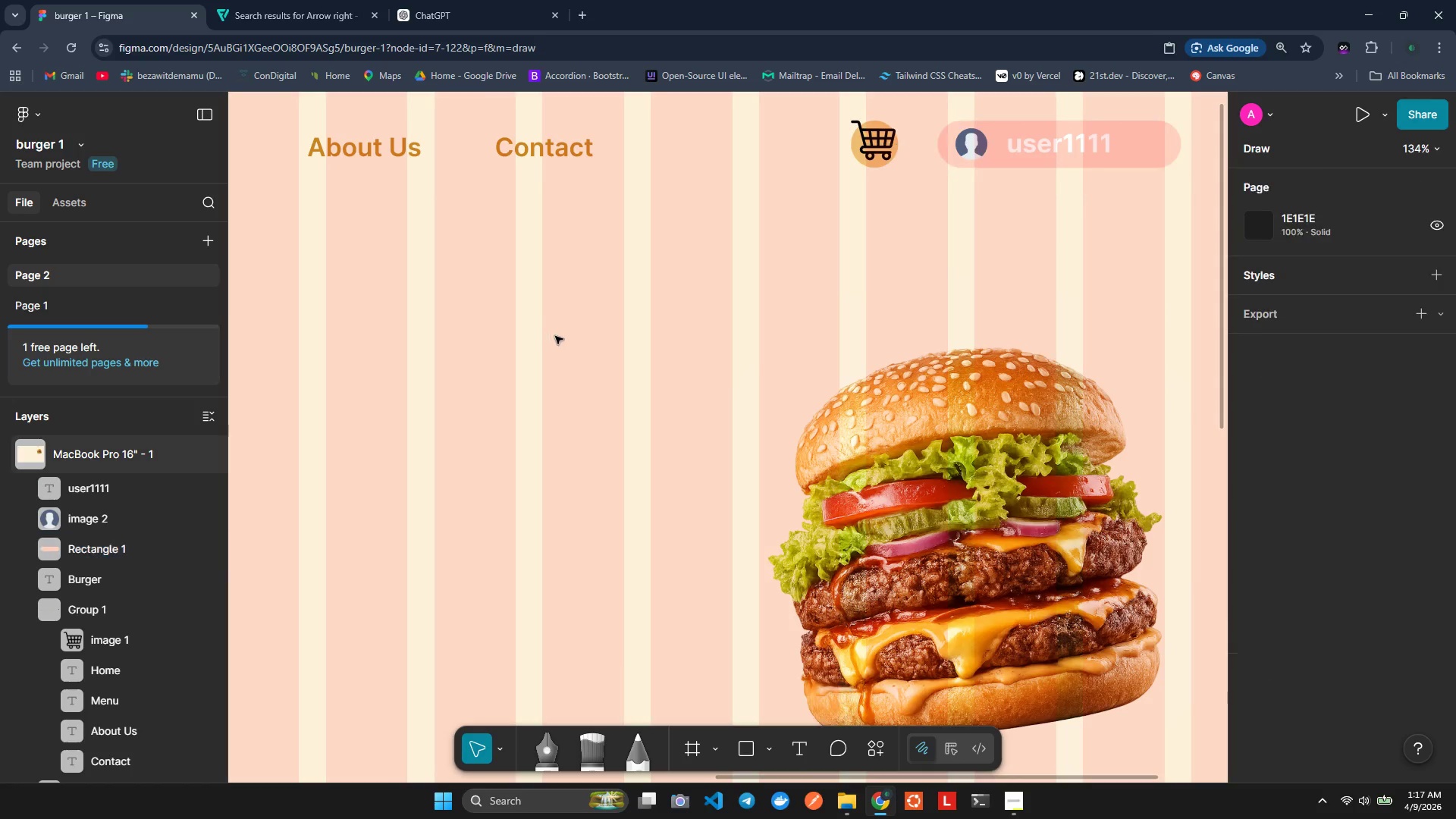 
key(Control+V)
 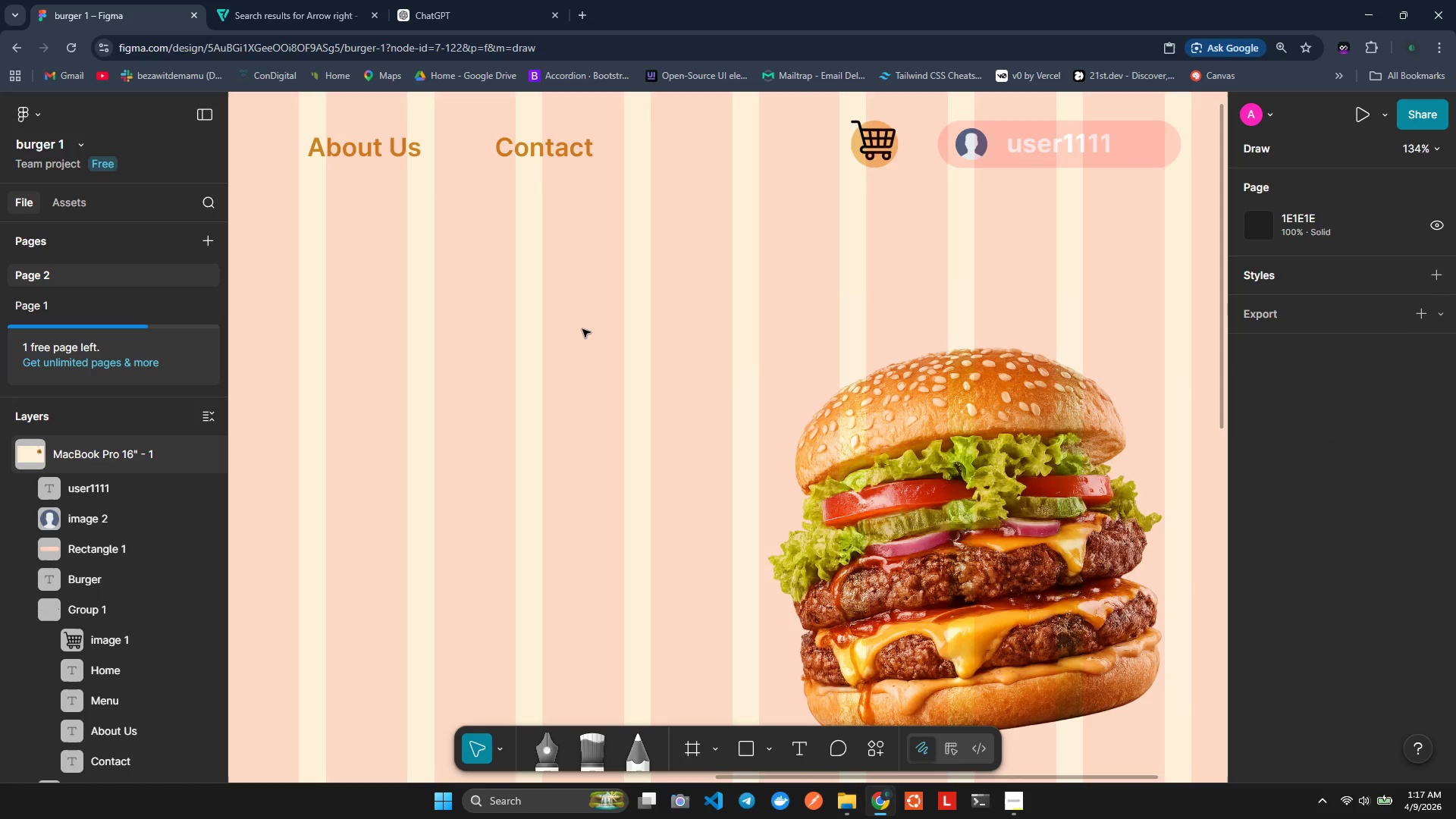 
left_click_drag(start_coordinate=[578, 331], to_coordinate=[592, 347])
 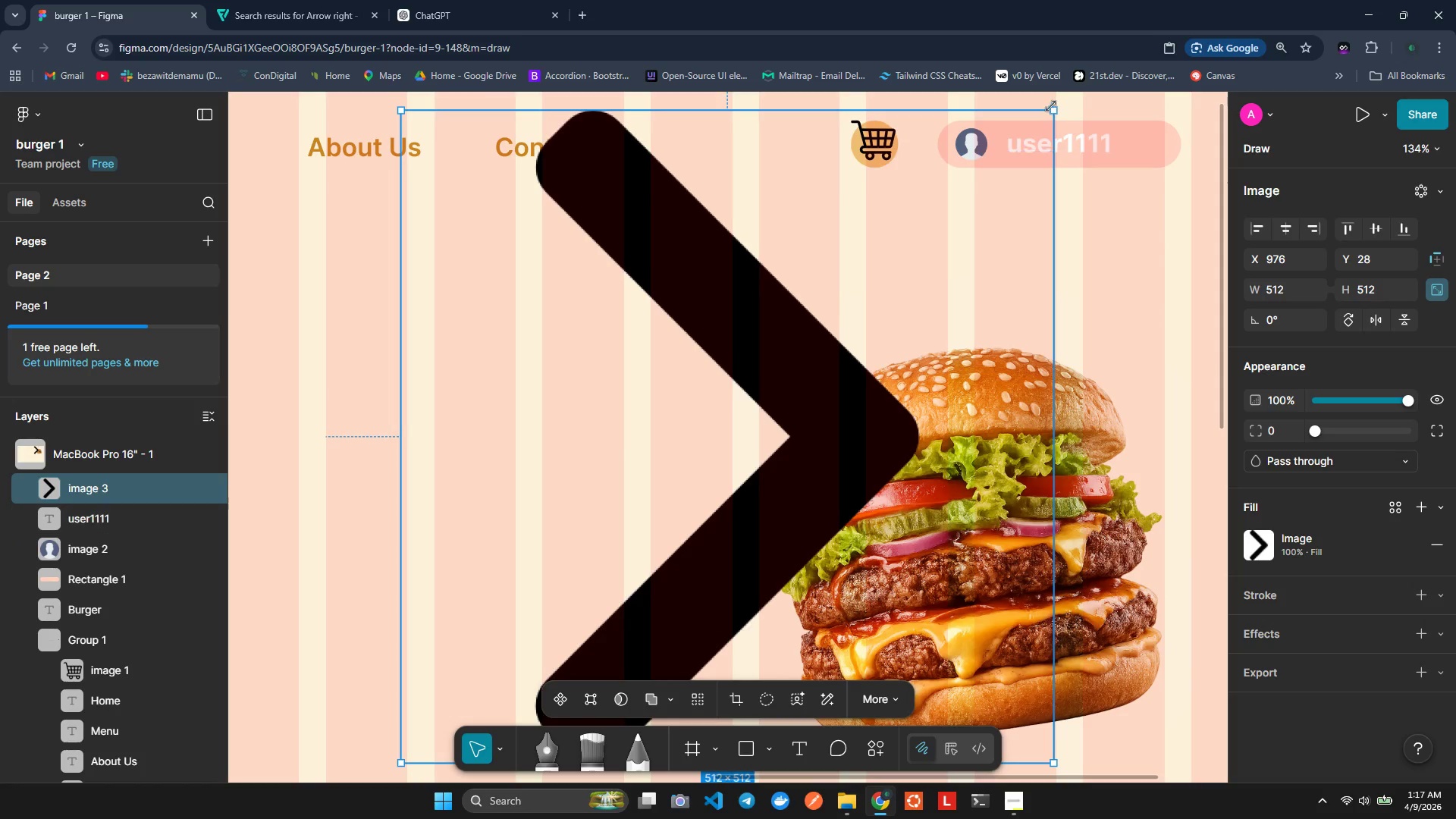 
left_click_drag(start_coordinate=[1056, 107], to_coordinate=[440, 696])
 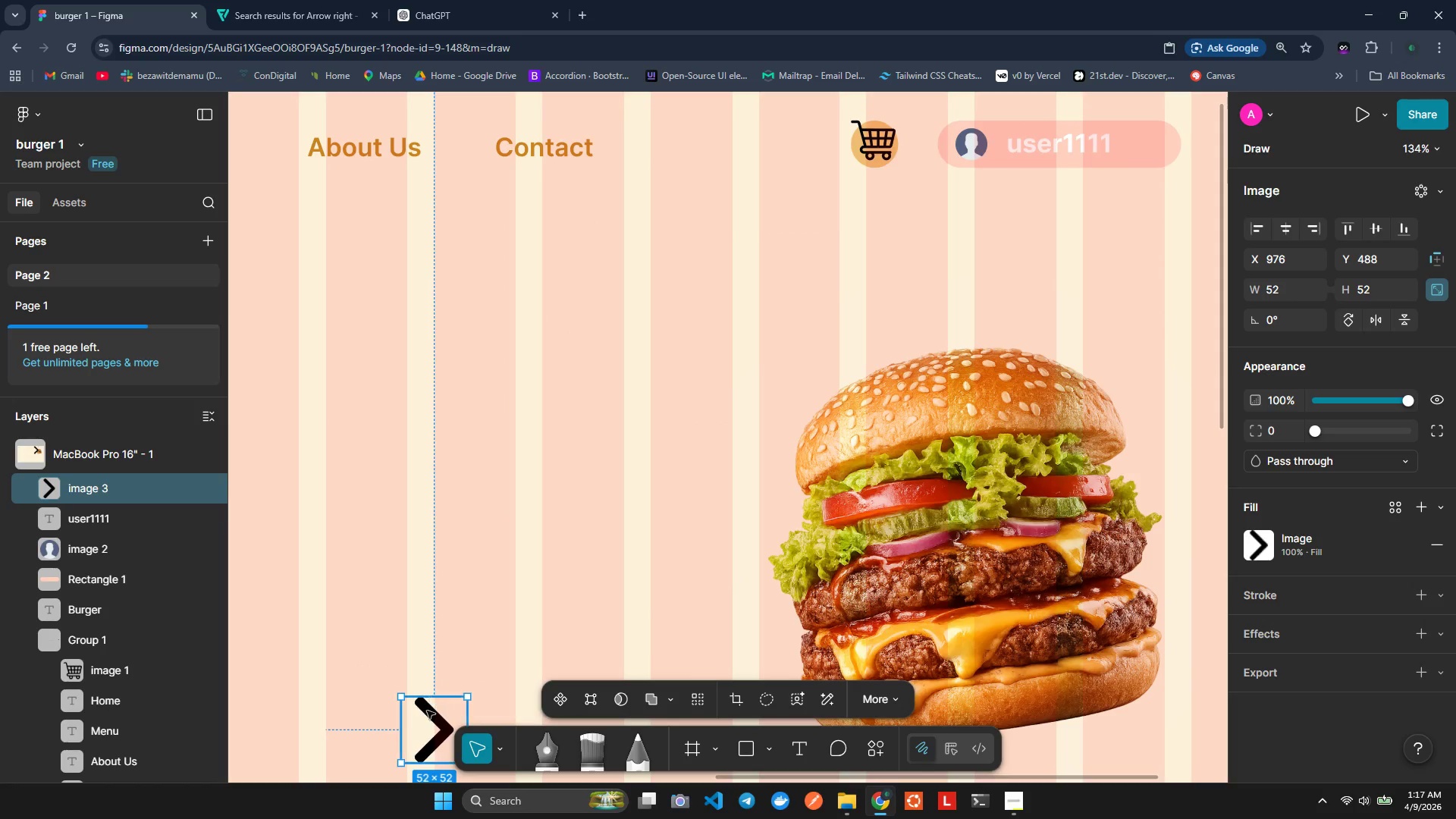 
left_click_drag(start_coordinate=[427, 711], to_coordinate=[1109, 192])
 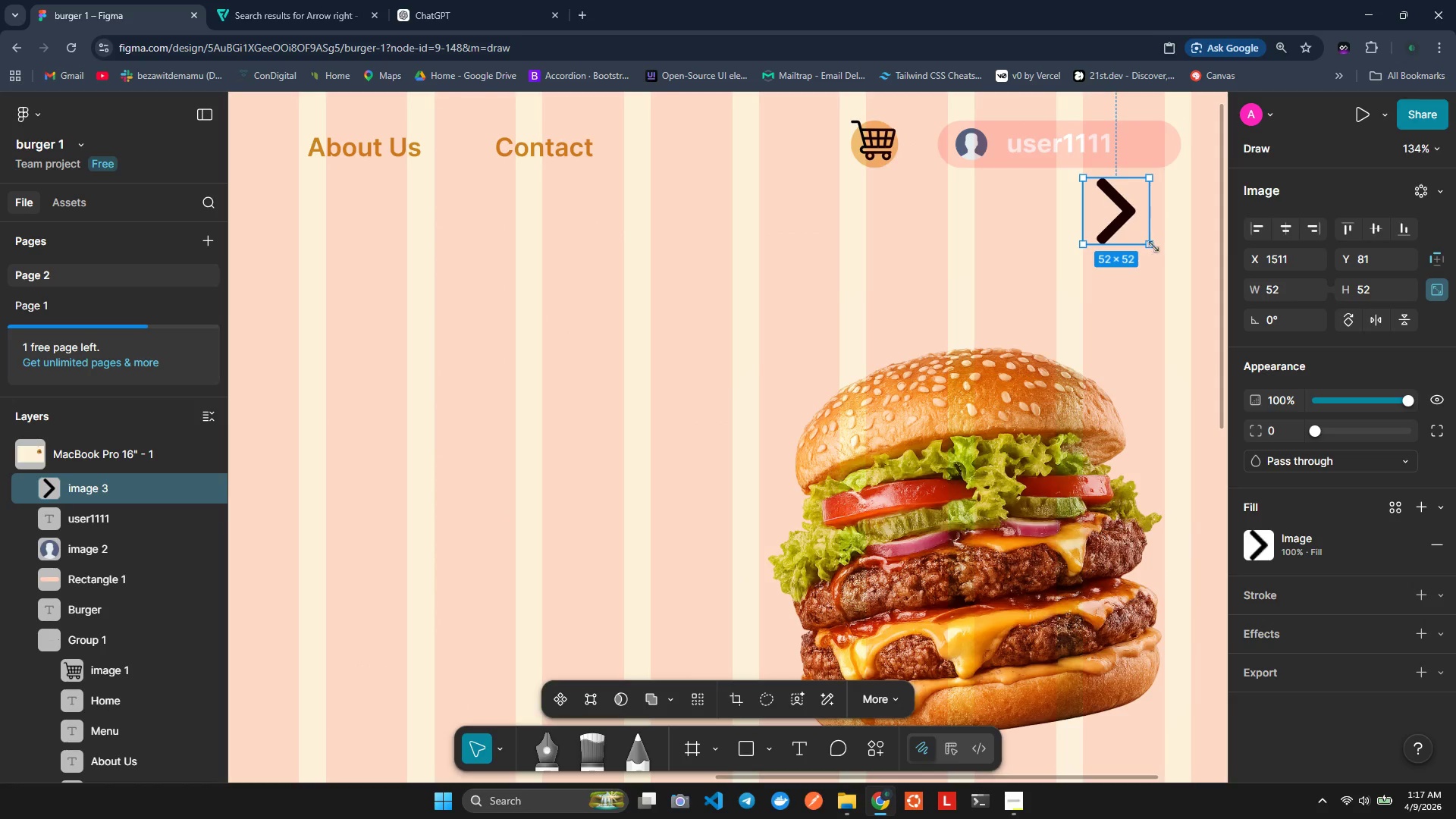 
left_click_drag(start_coordinate=[1153, 242], to_coordinate=[1107, 202])
 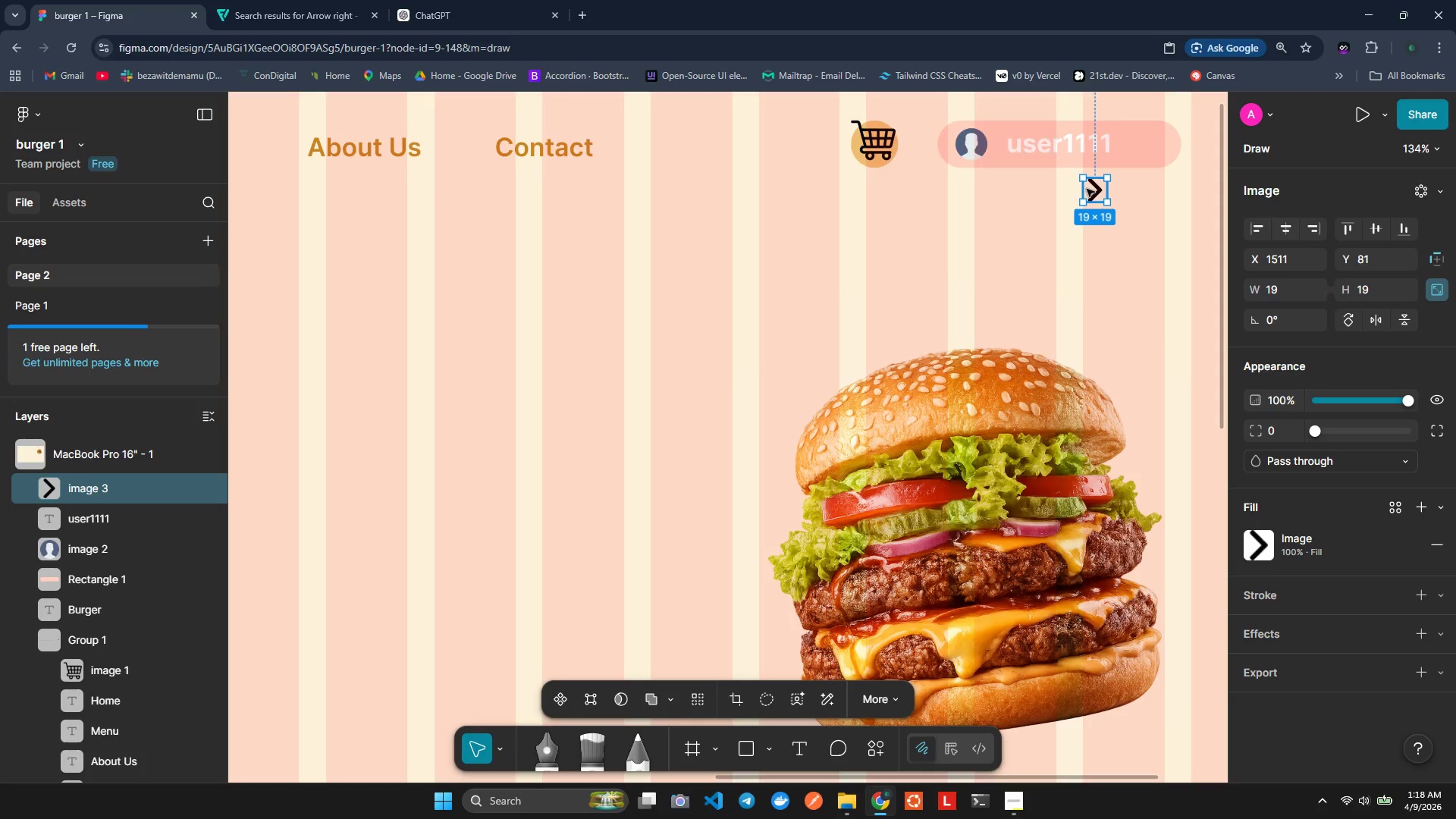 
left_click_drag(start_coordinate=[1097, 195], to_coordinate=[1148, 148])
 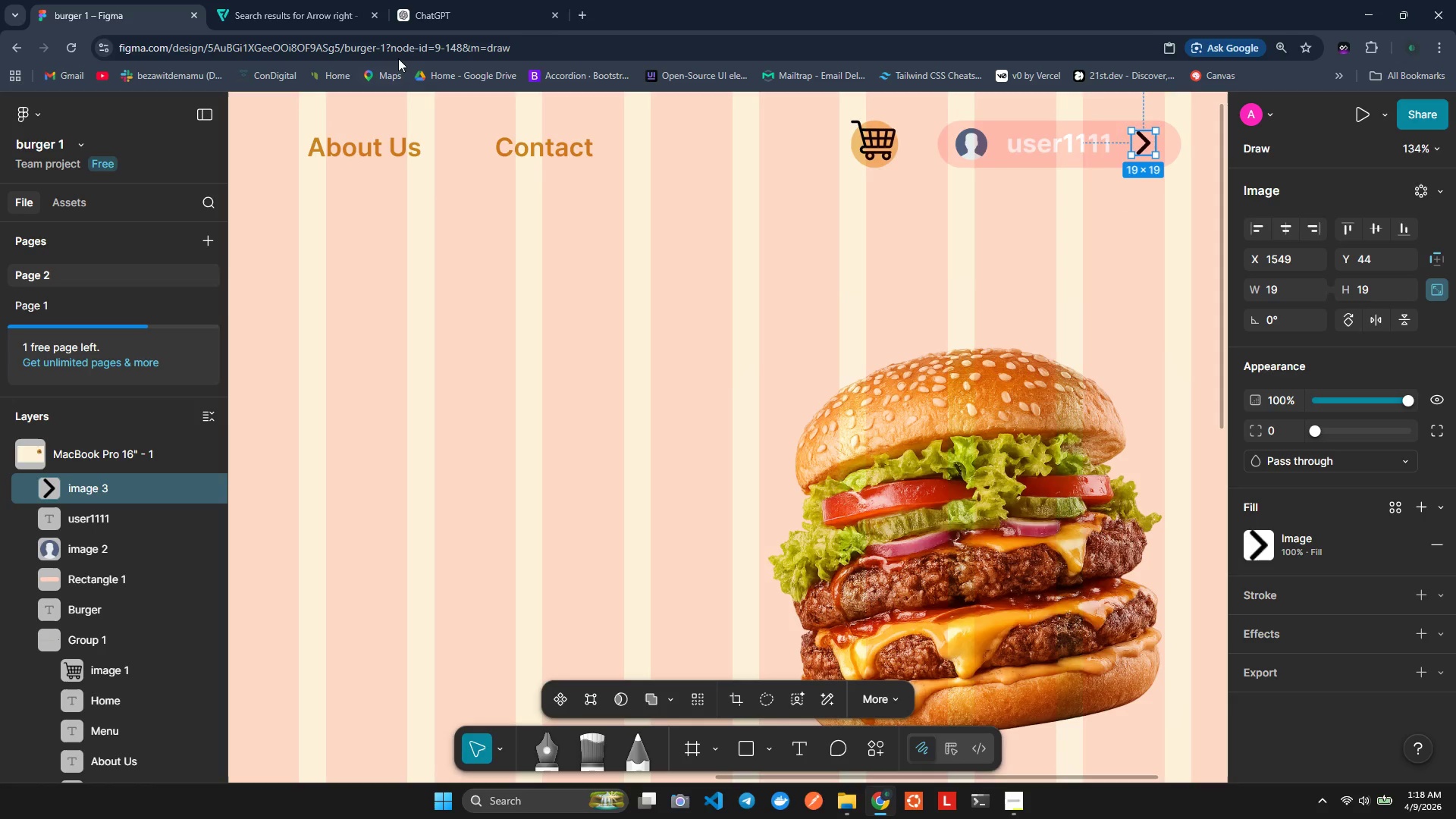 
wait(6.41)
 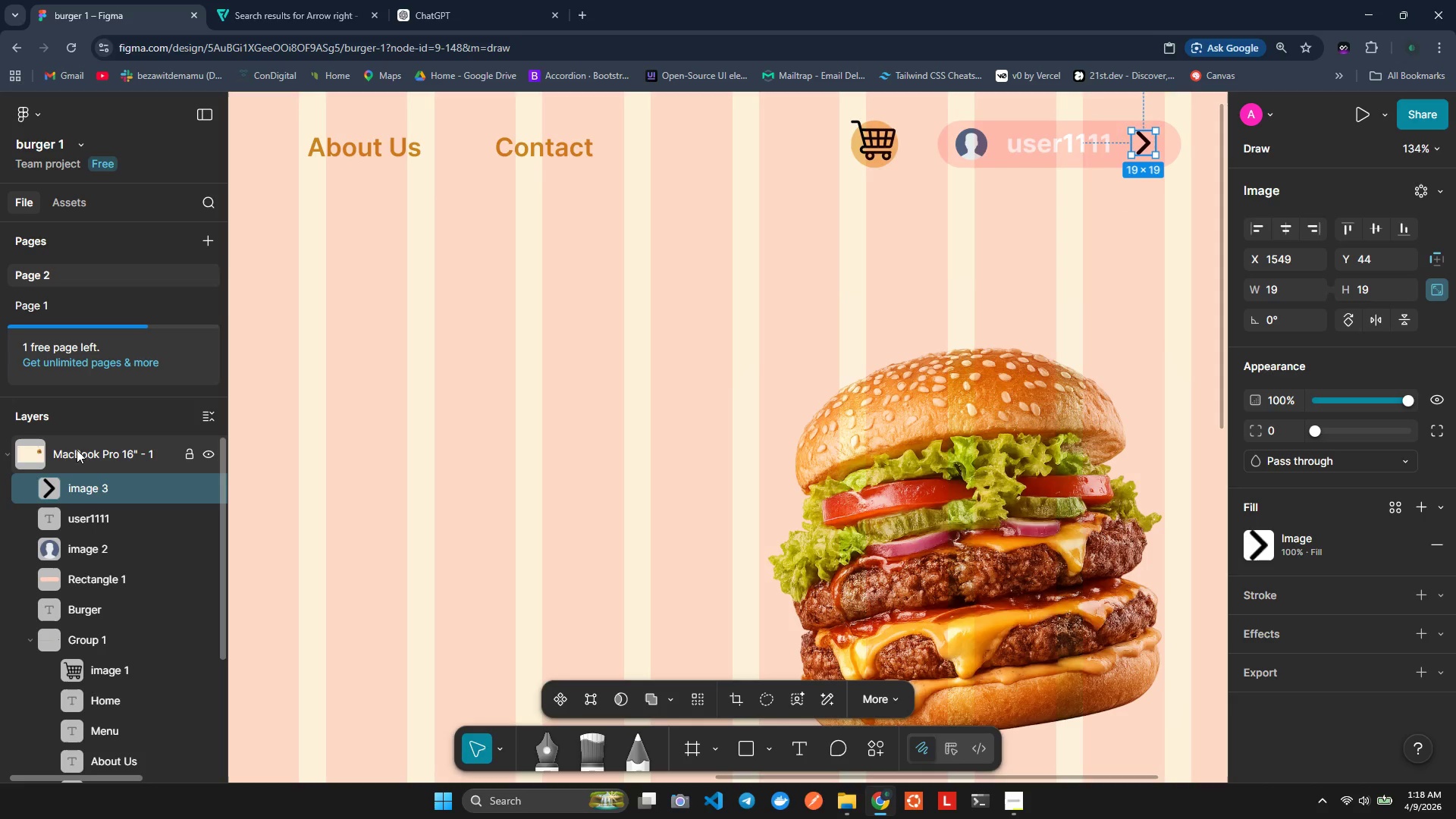 
mouse_move([1251, 554])
 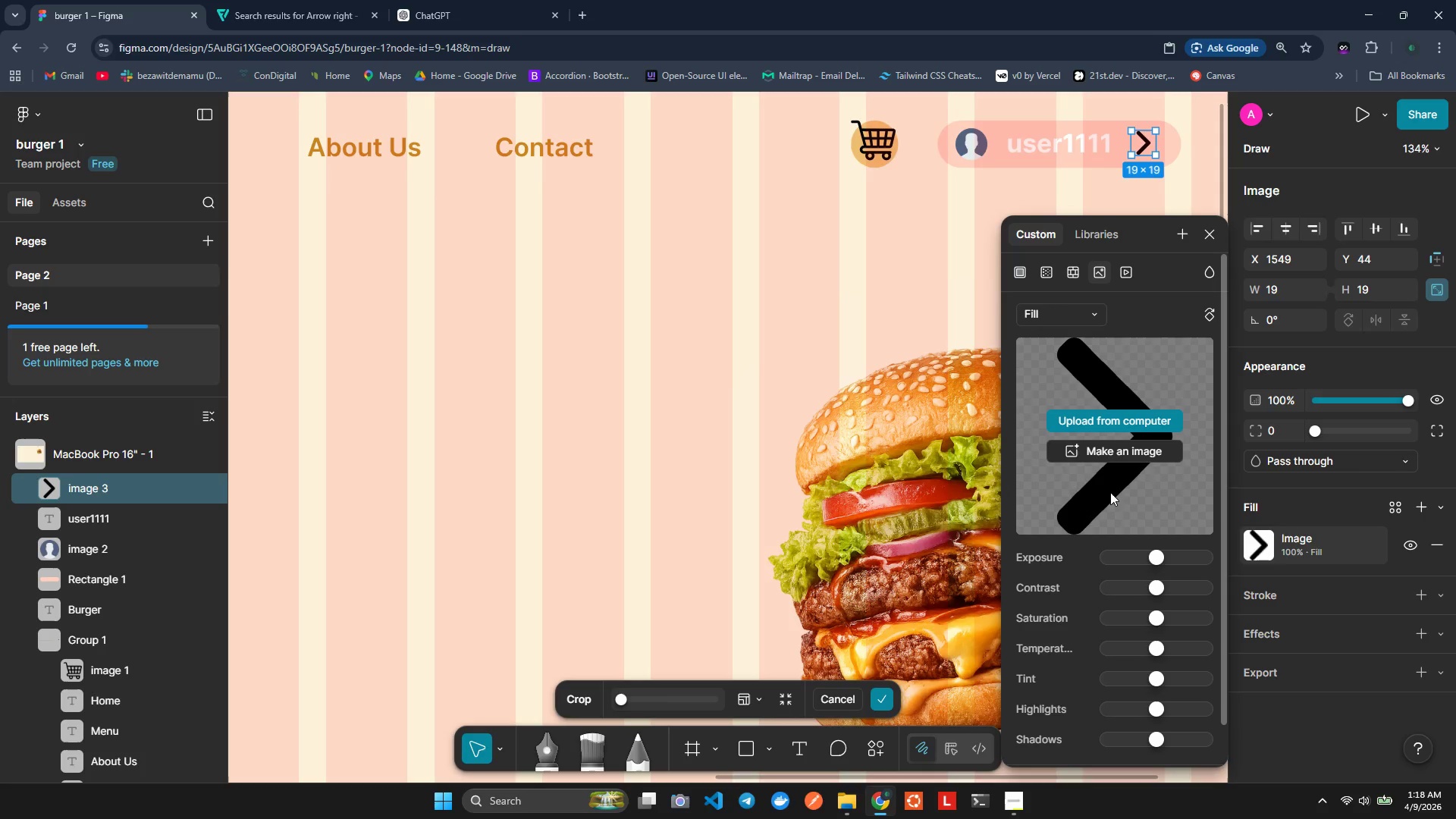 
double_click([1108, 496])
 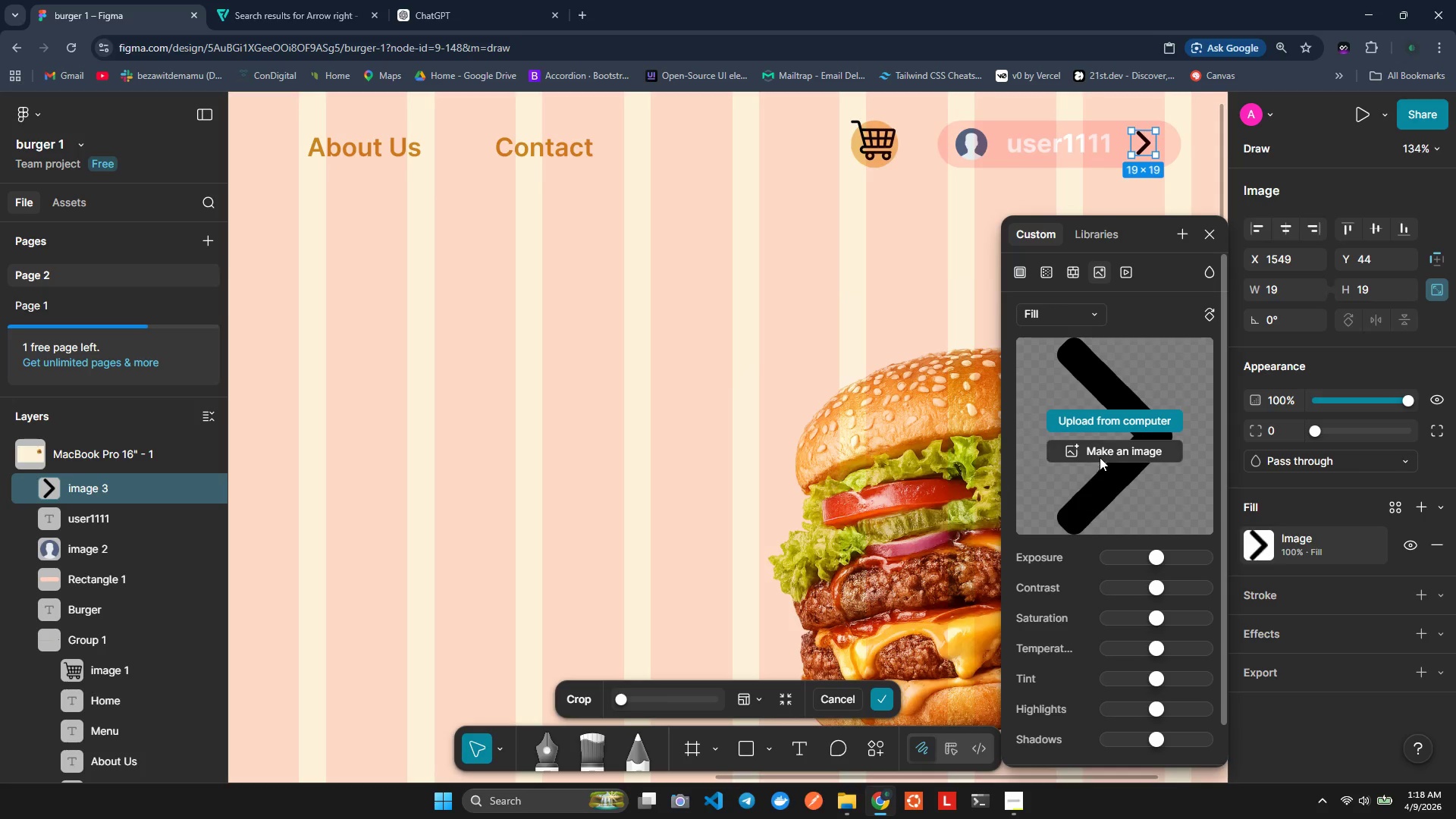 
wait(7.11)
 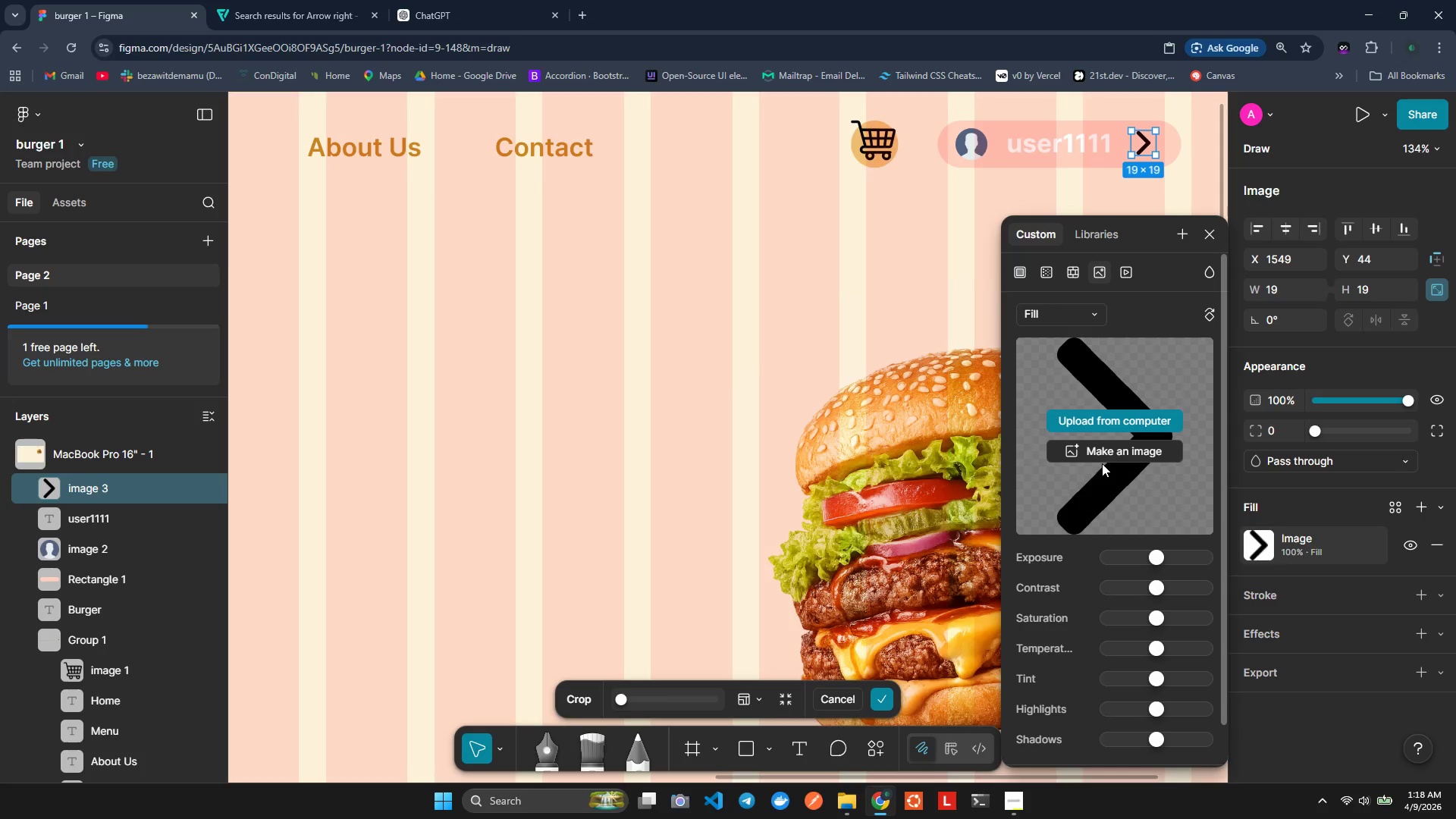 
left_click_drag(start_coordinate=[1156, 155], to_coordinate=[1160, 159])
 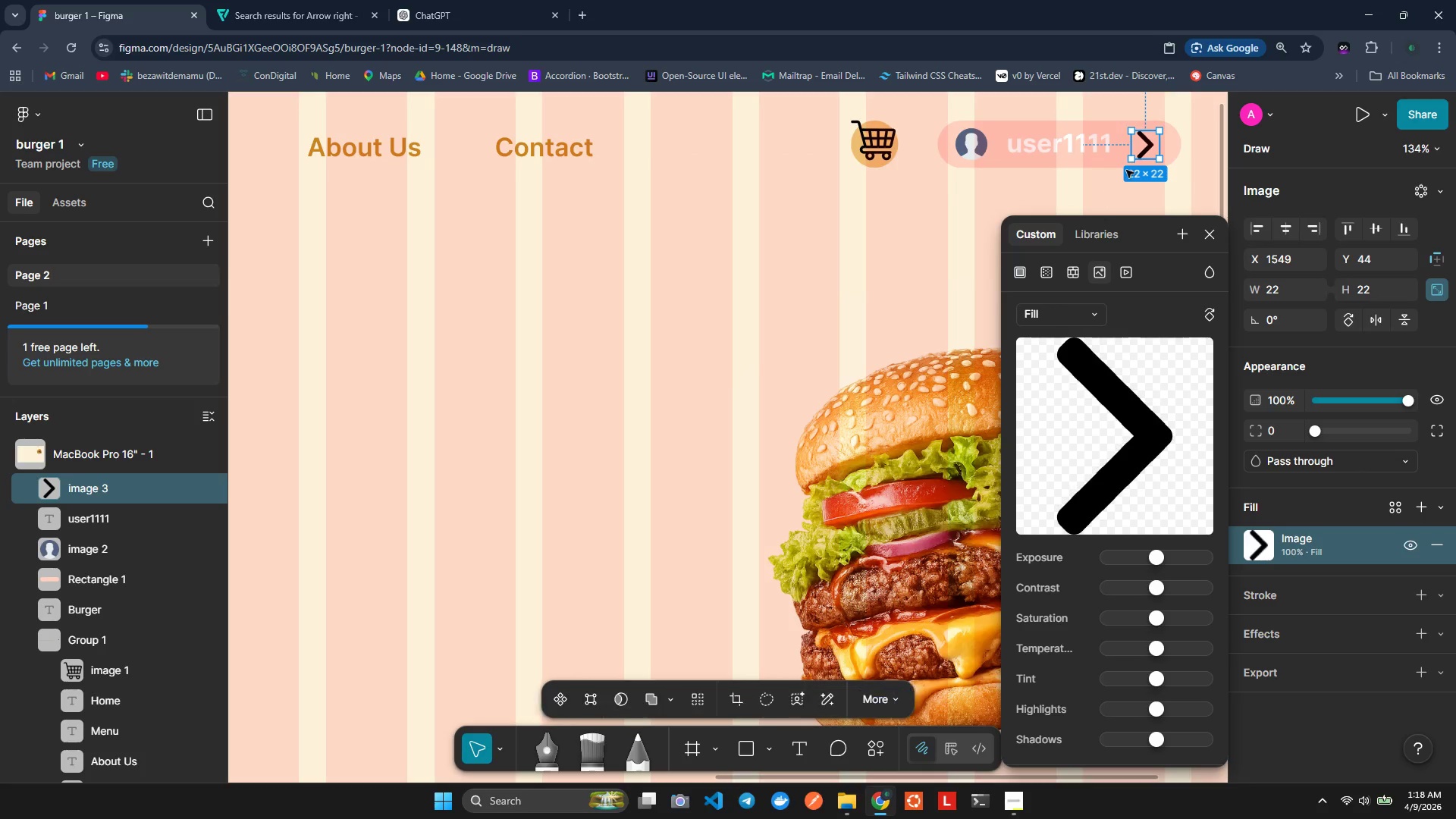 
left_click([1153, 150])
 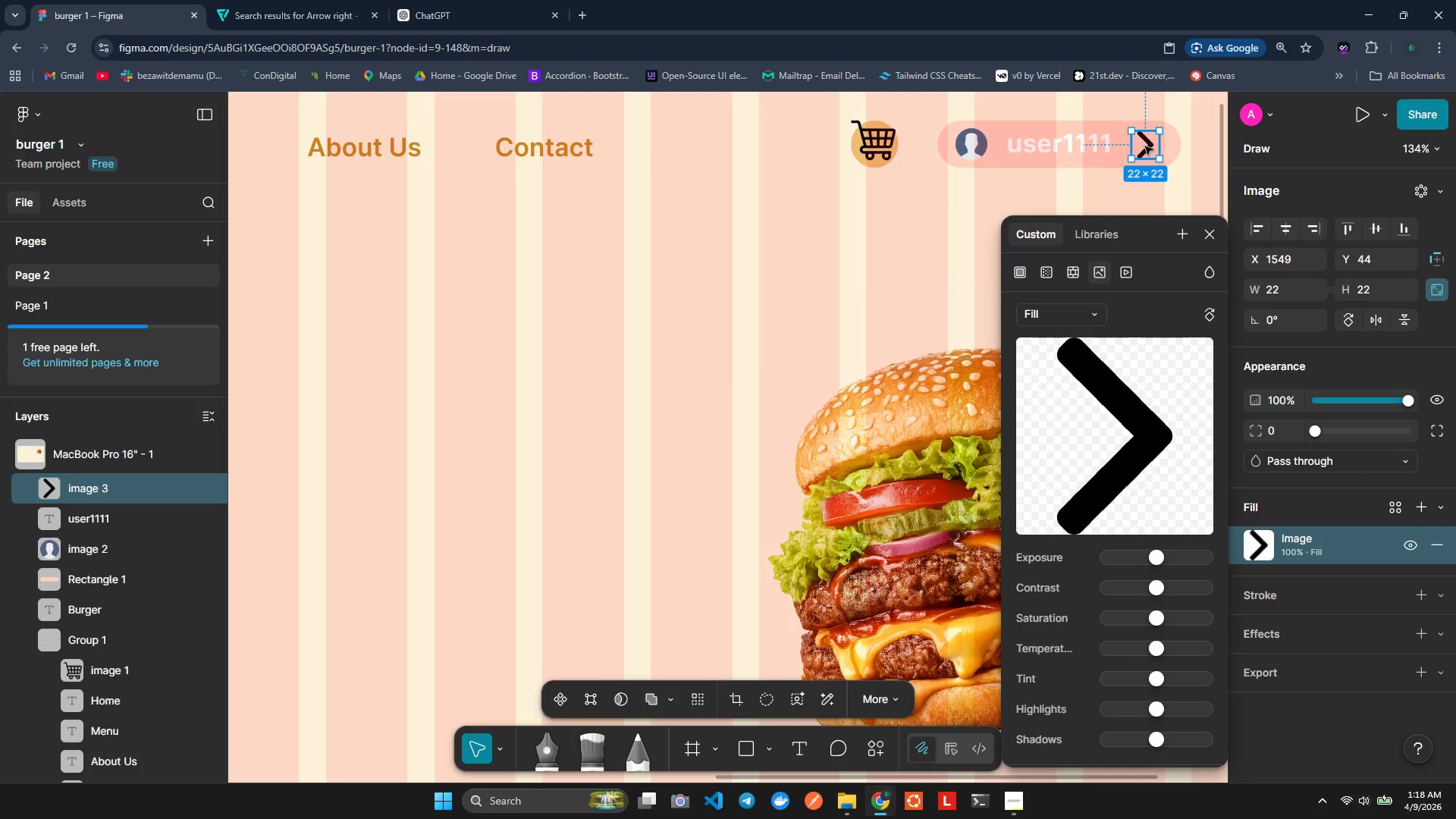 
left_click_drag(start_coordinate=[1144, 146], to_coordinate=[1144, 141])
 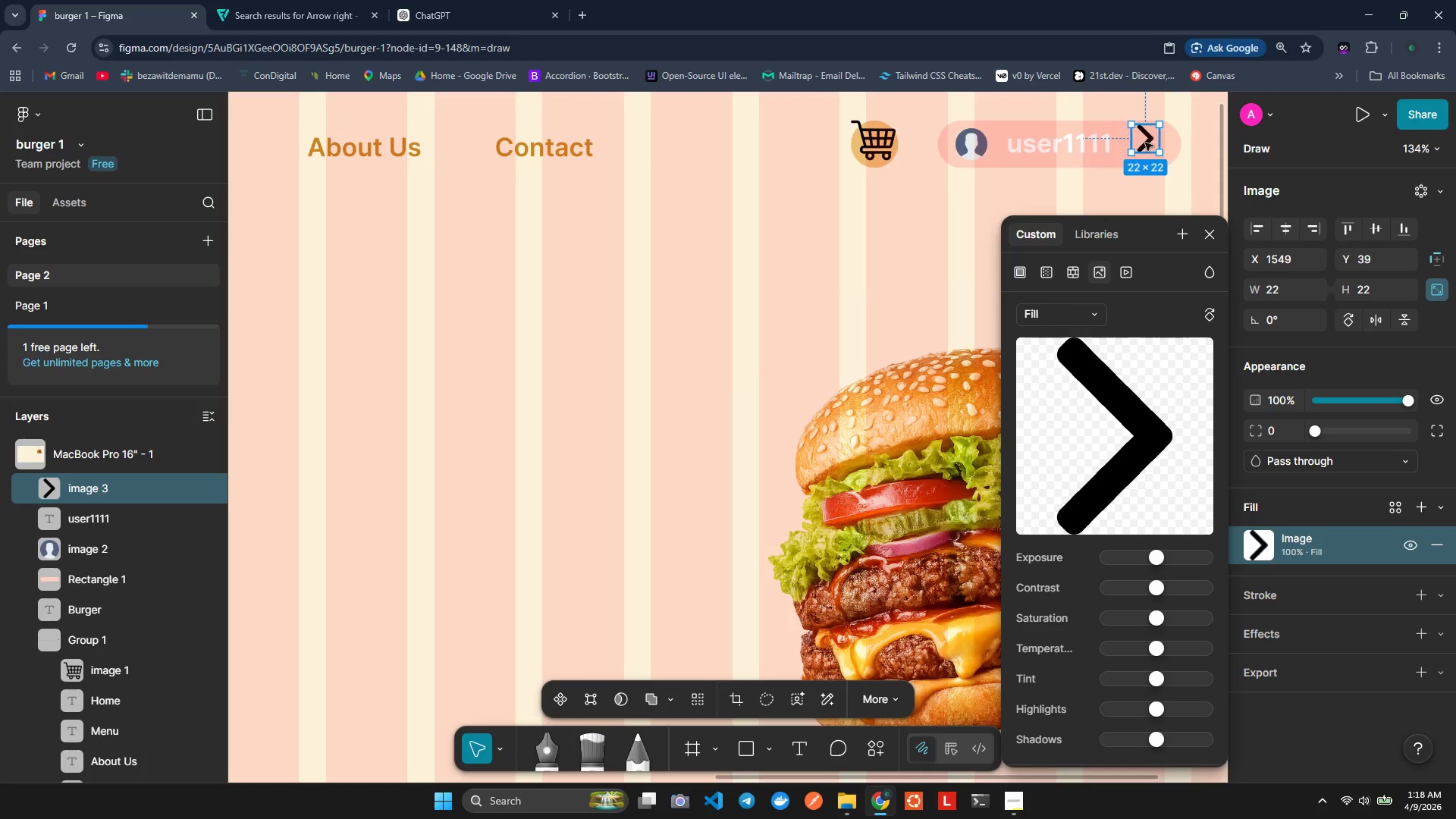 
left_click_drag(start_coordinate=[1144, 141], to_coordinate=[1145, 146])
 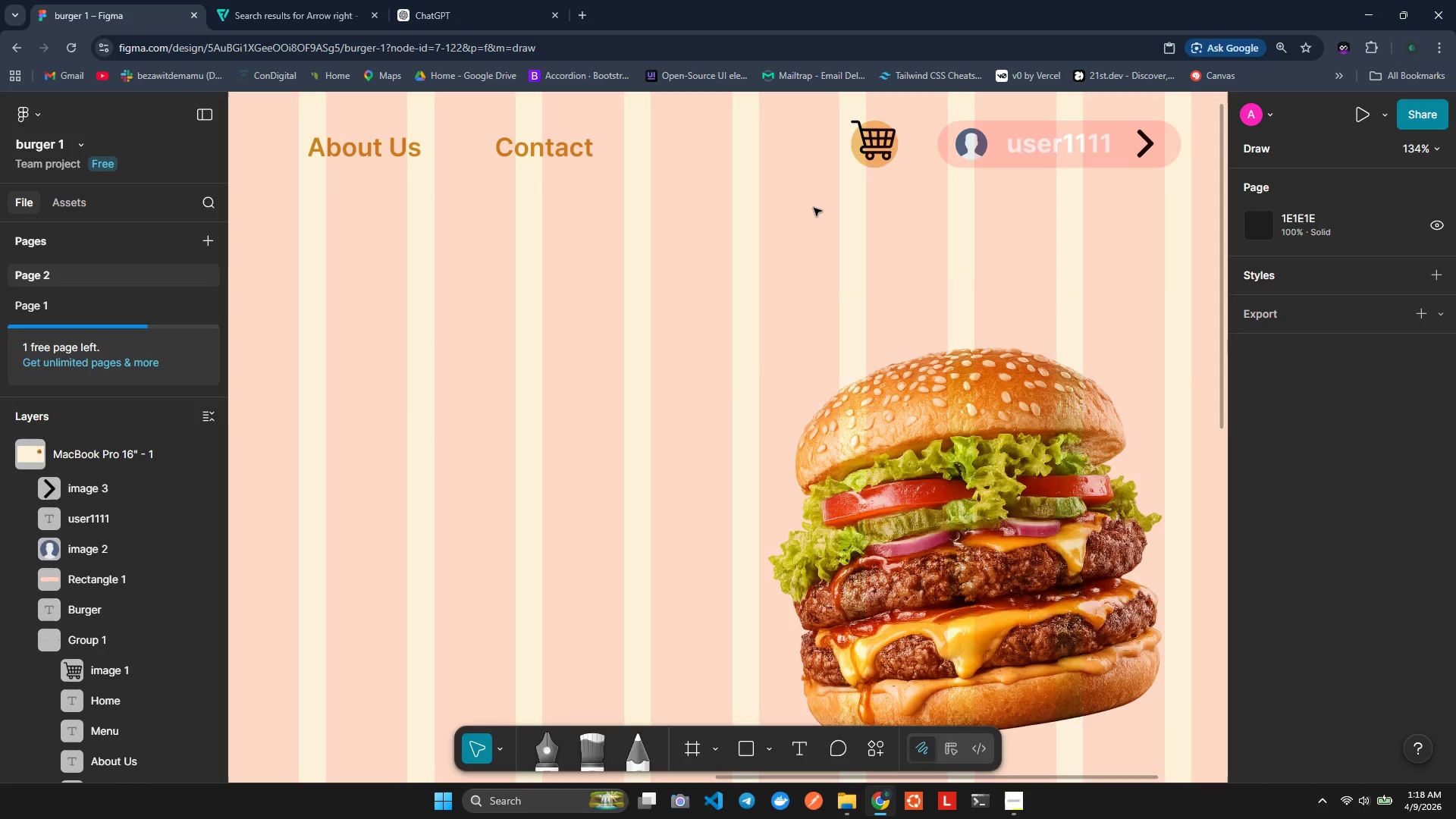 
wait(14.59)
 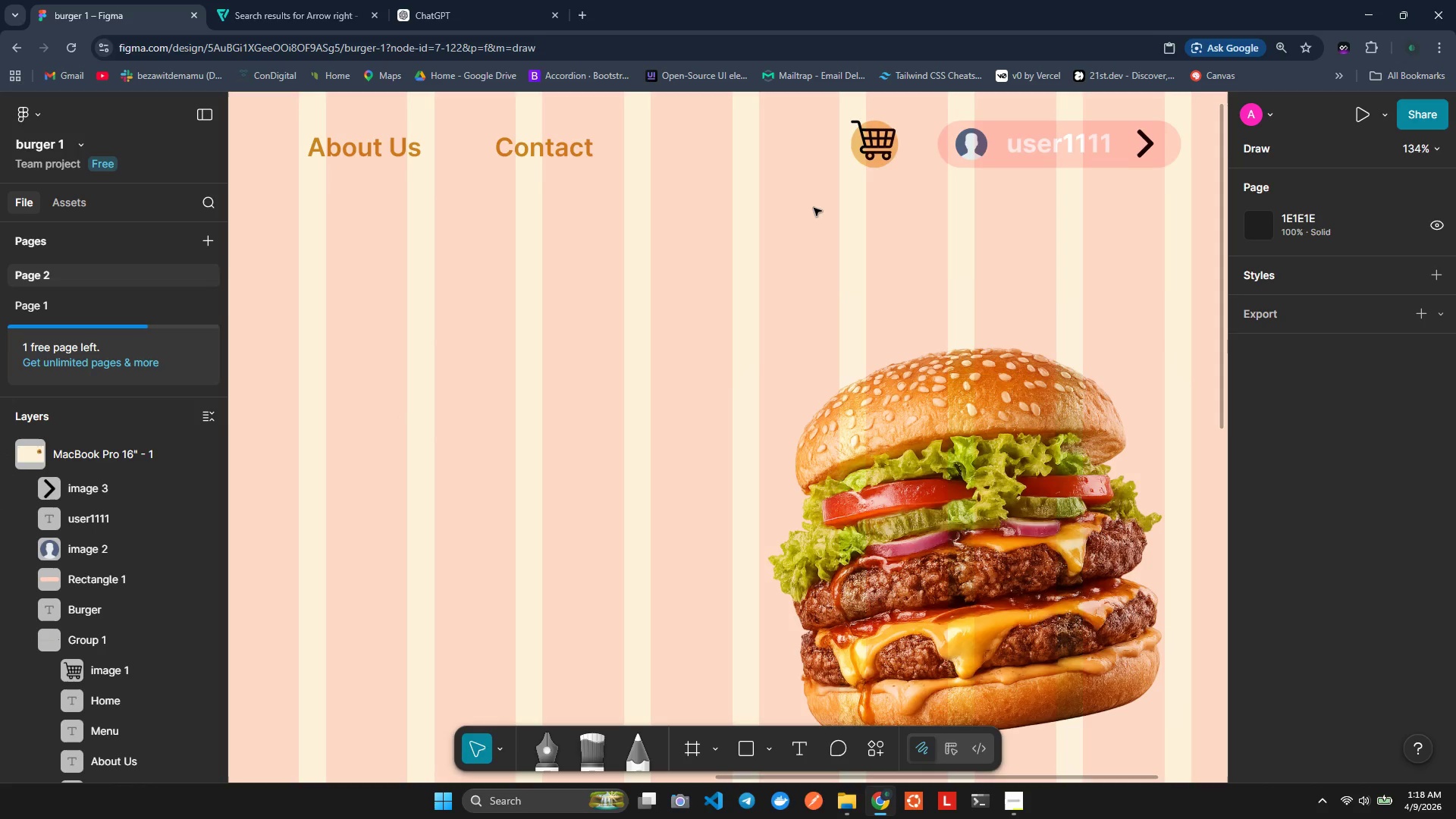 
scroll: coordinate [68, 611], scroll_direction: up, amount: 2.0
 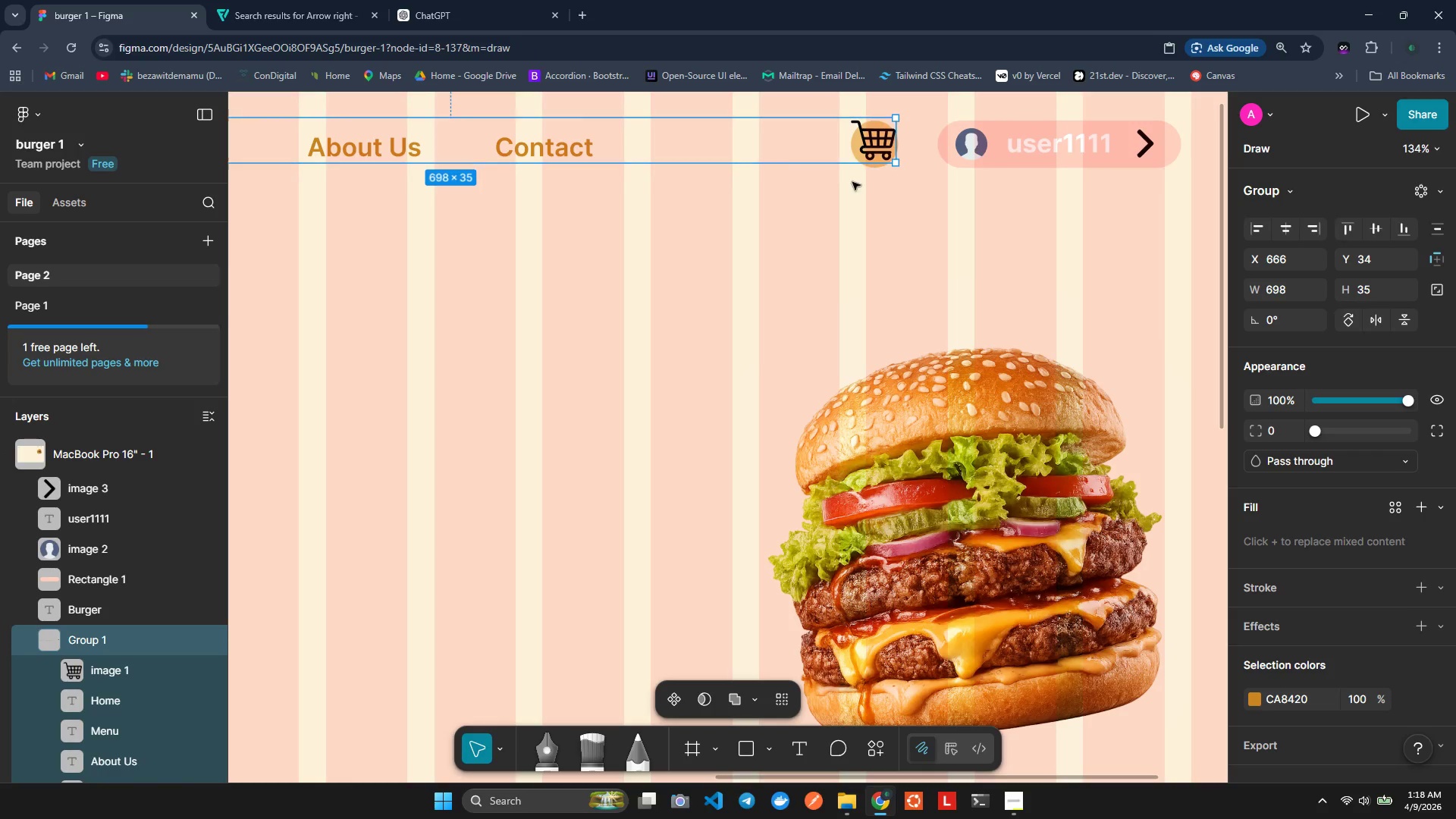 
left_click([871, 168])
 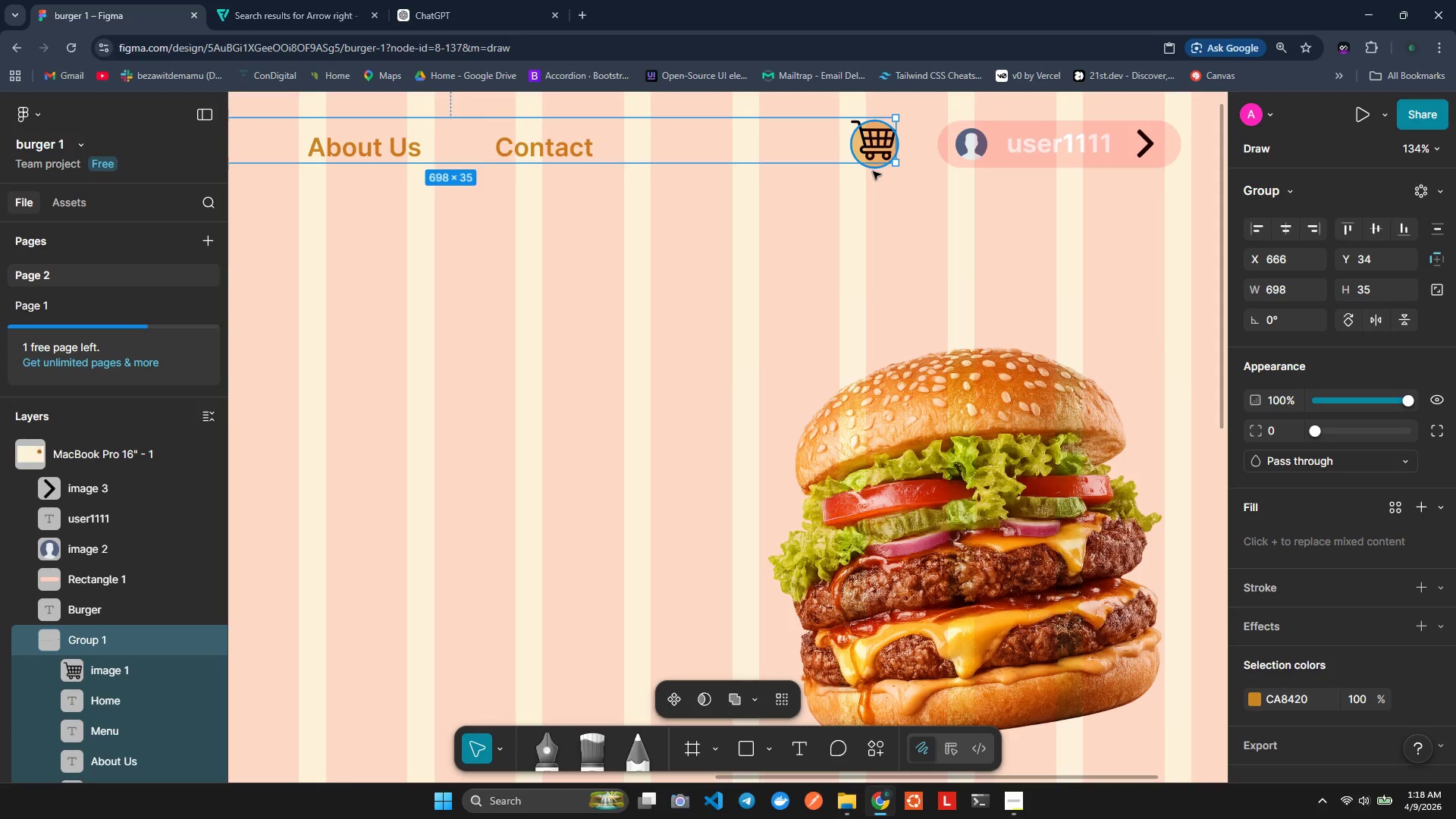 
left_click([873, 171])
 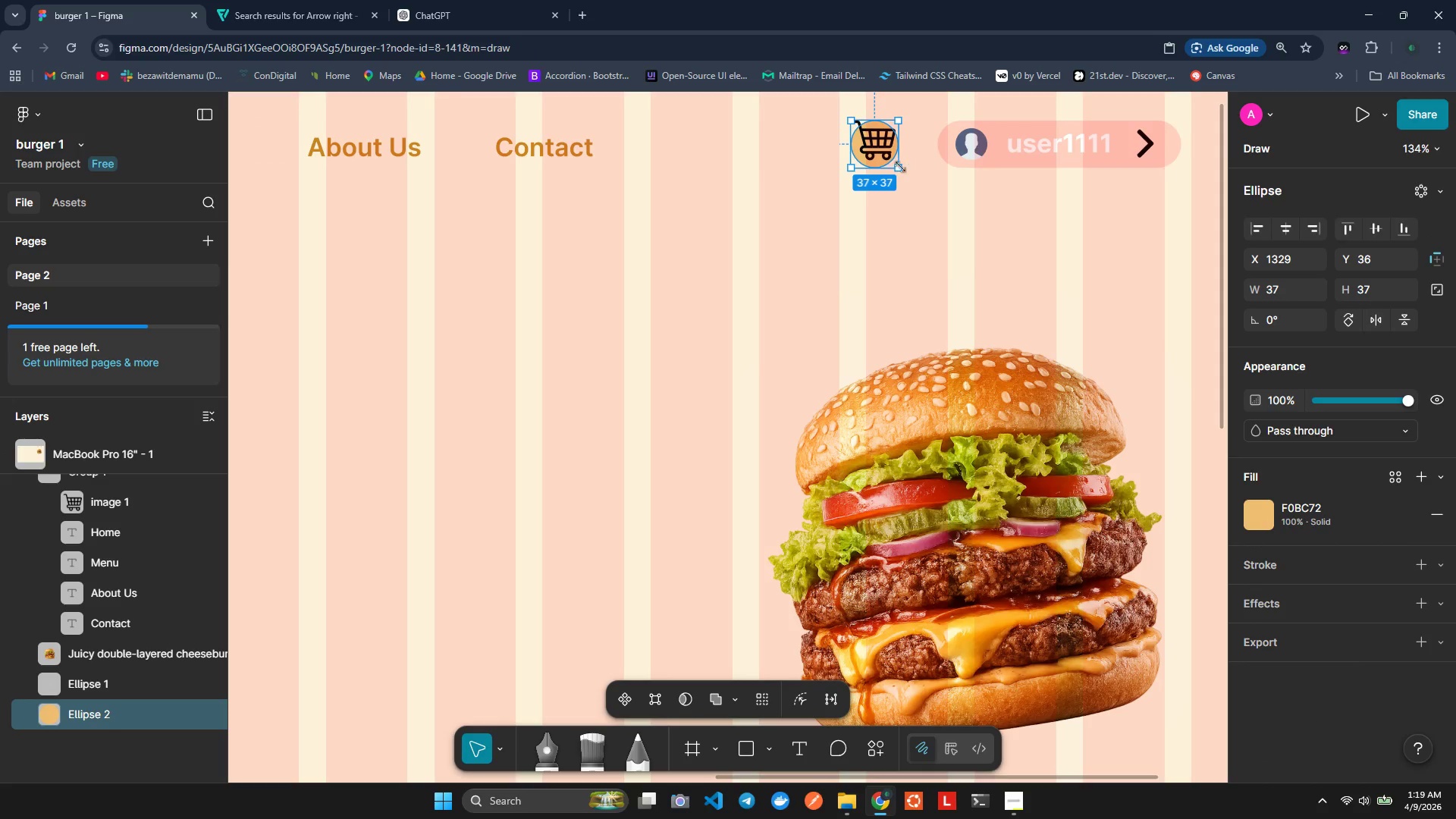 
left_click_drag(start_coordinate=[897, 170], to_coordinate=[905, 174])
 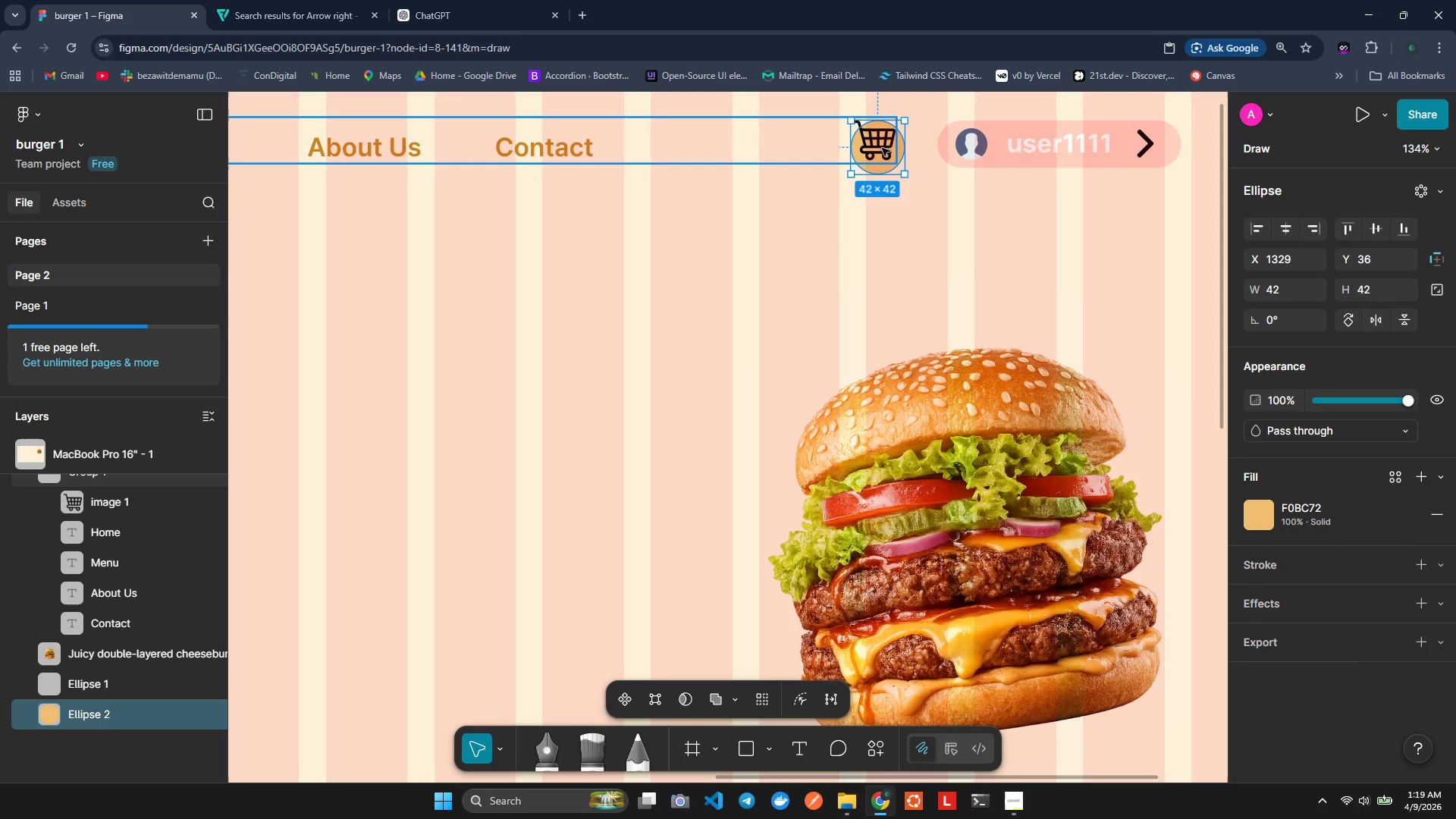 
left_click([876, 137])
 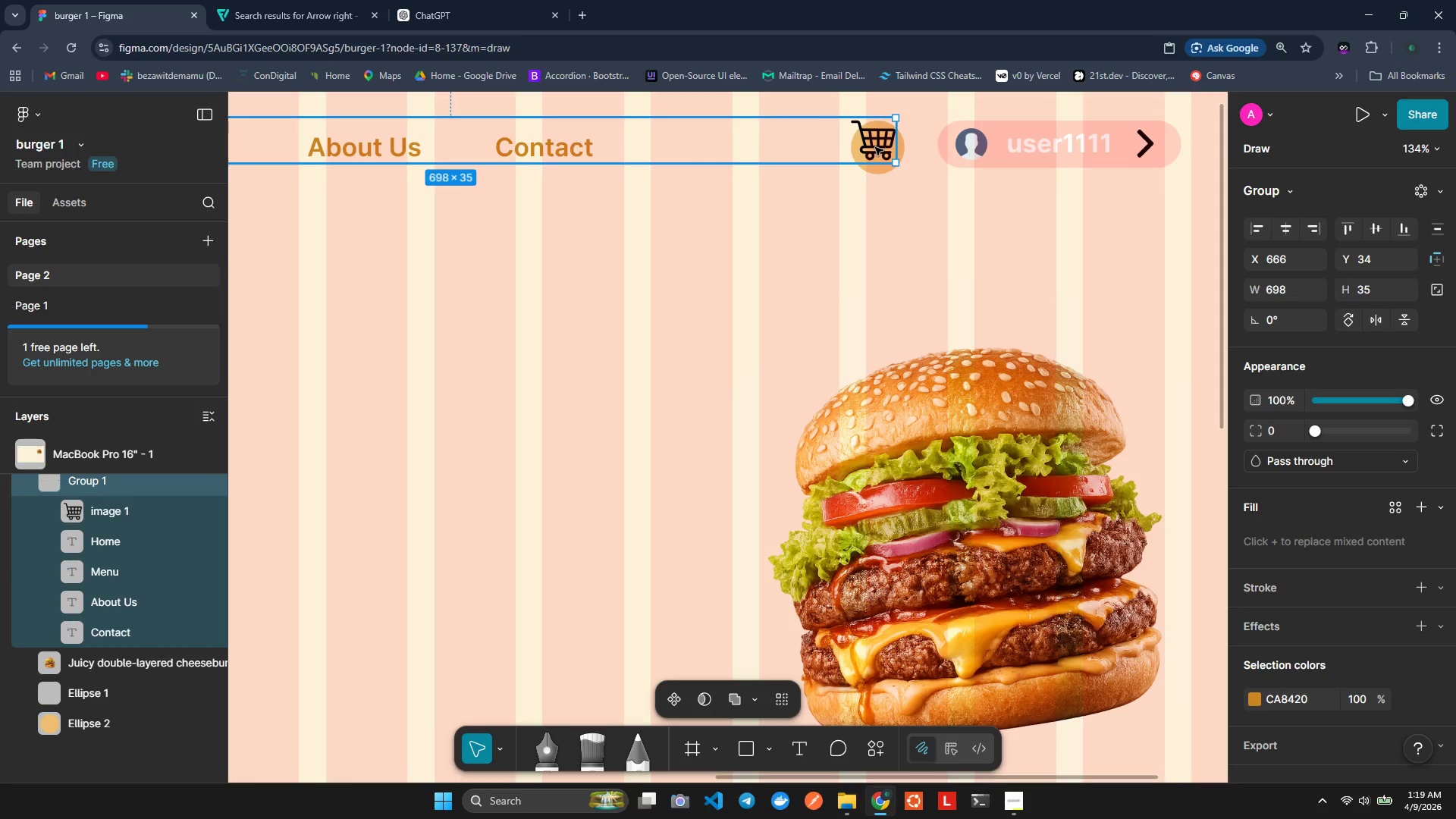 
left_click([875, 147])
 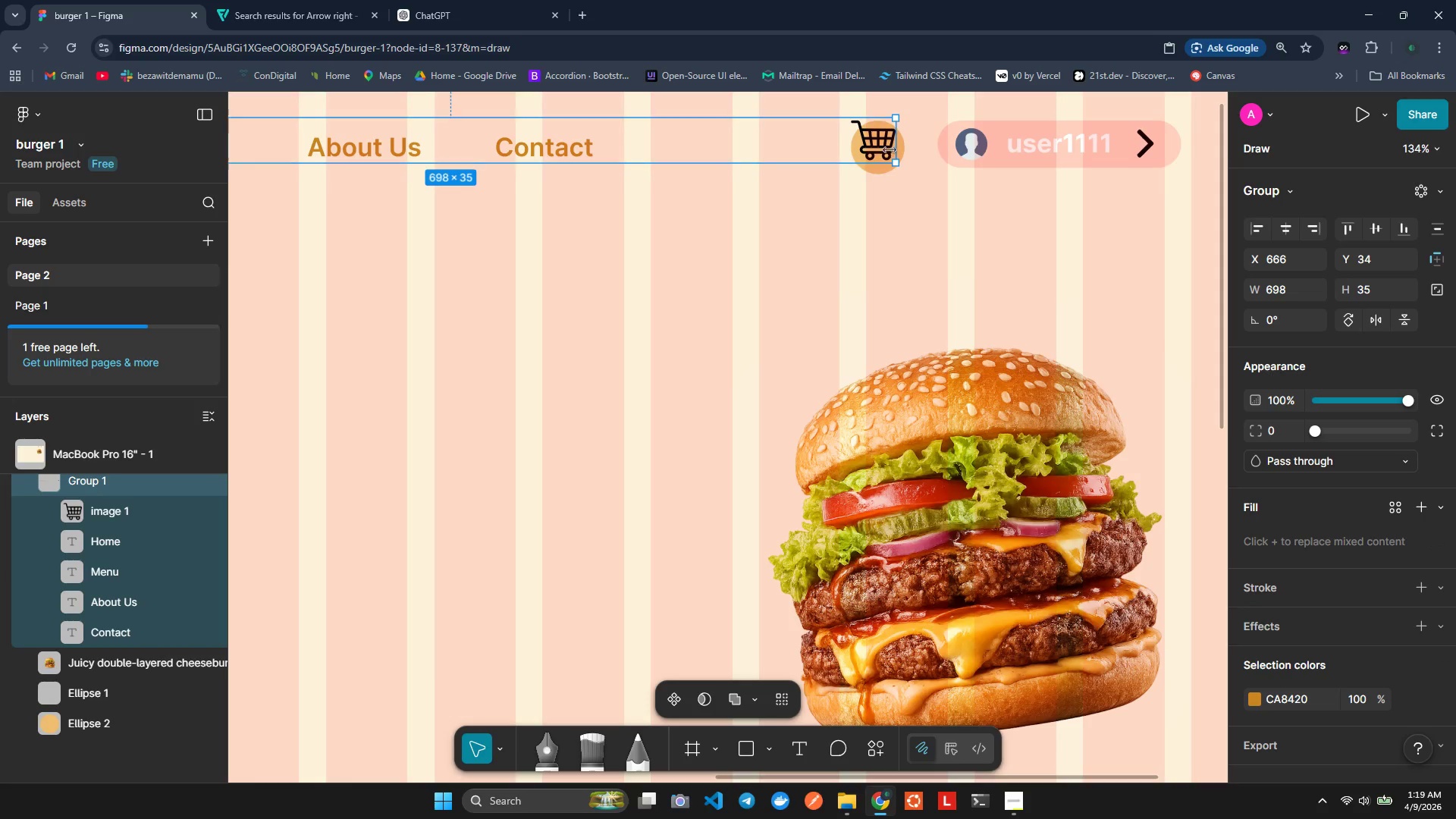 
left_click([894, 151])
 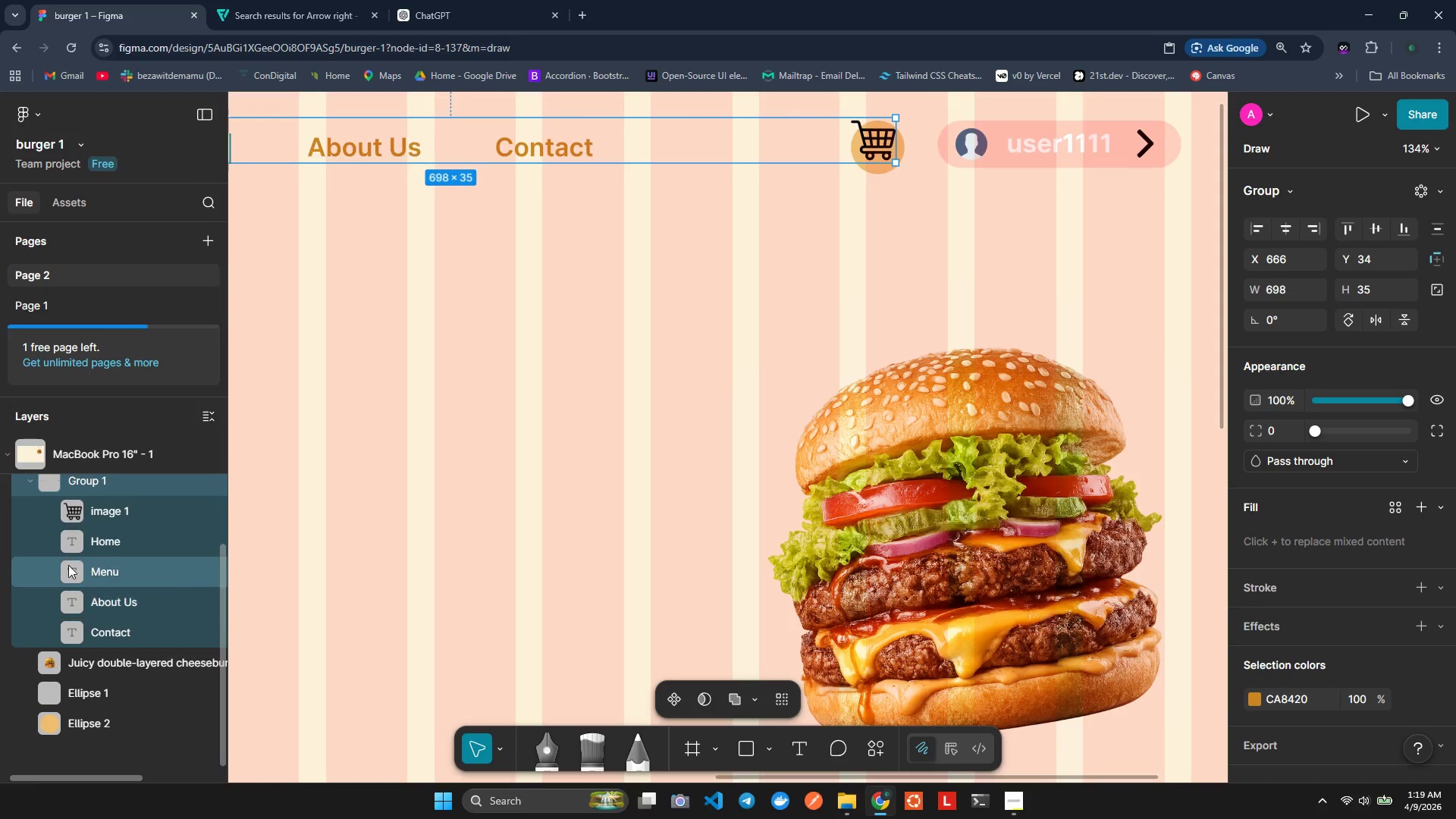 
left_click([115, 508])
 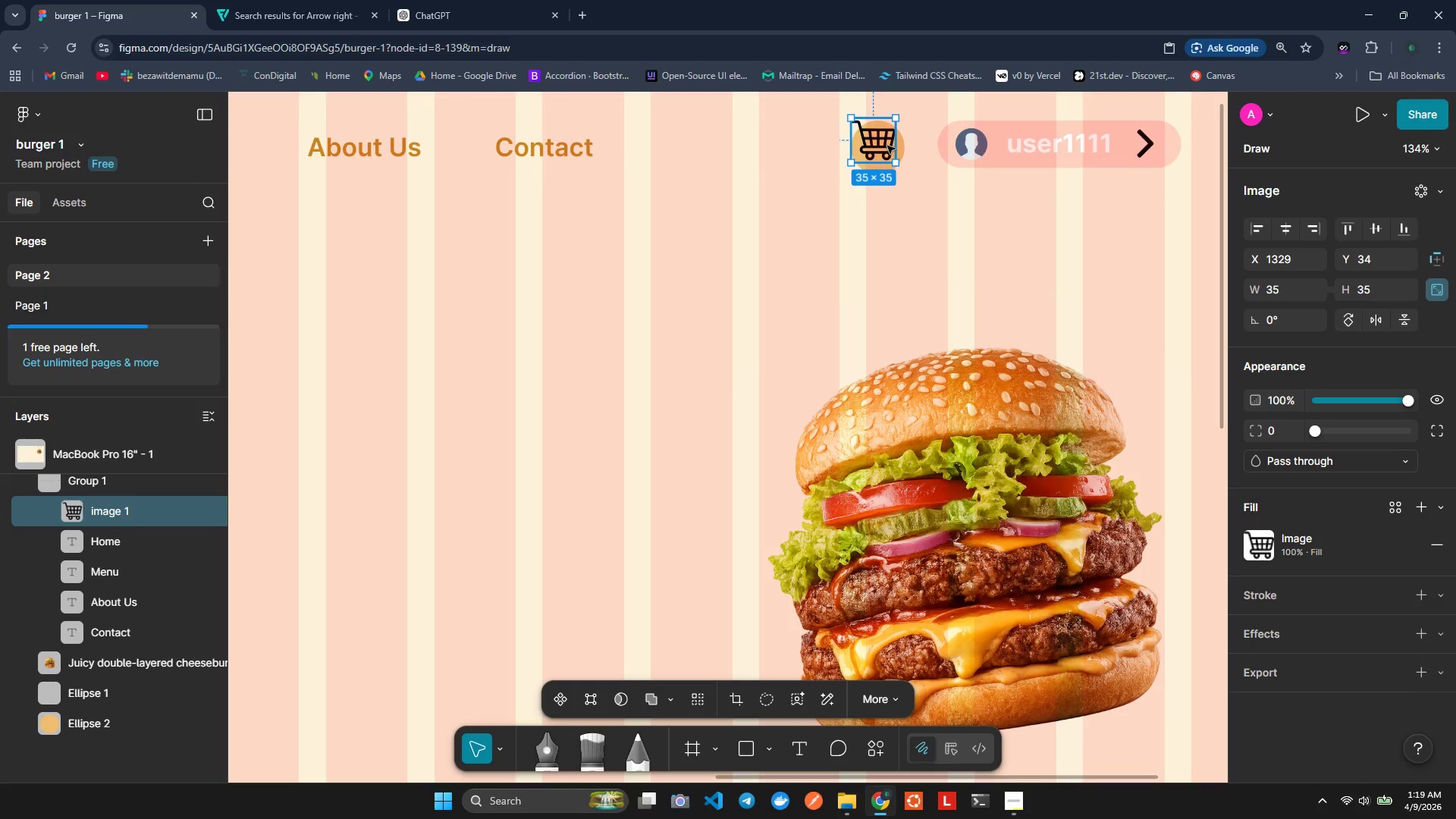 
left_click_drag(start_coordinate=[882, 140], to_coordinate=[884, 148])
 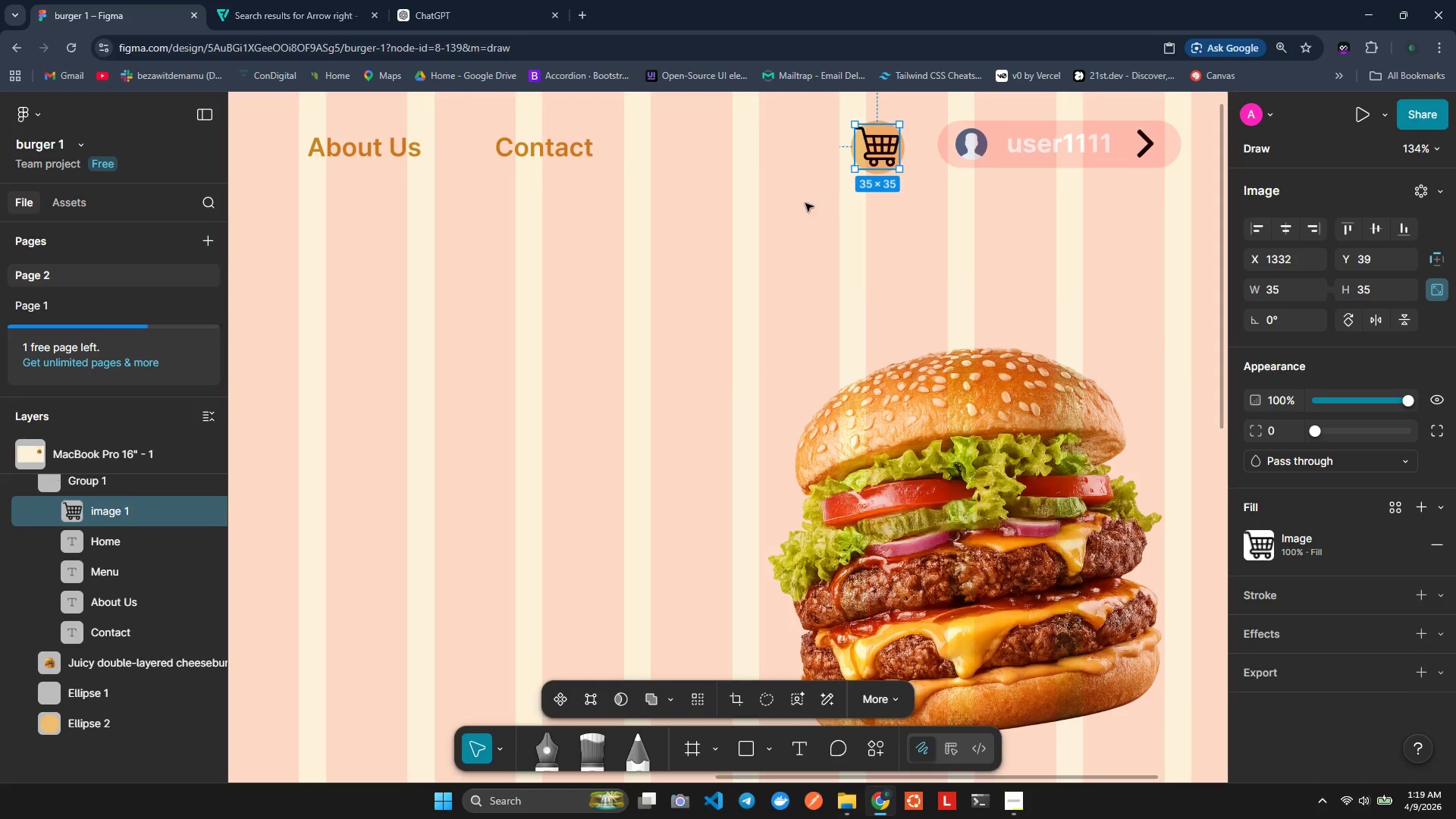 
left_click([795, 209])
 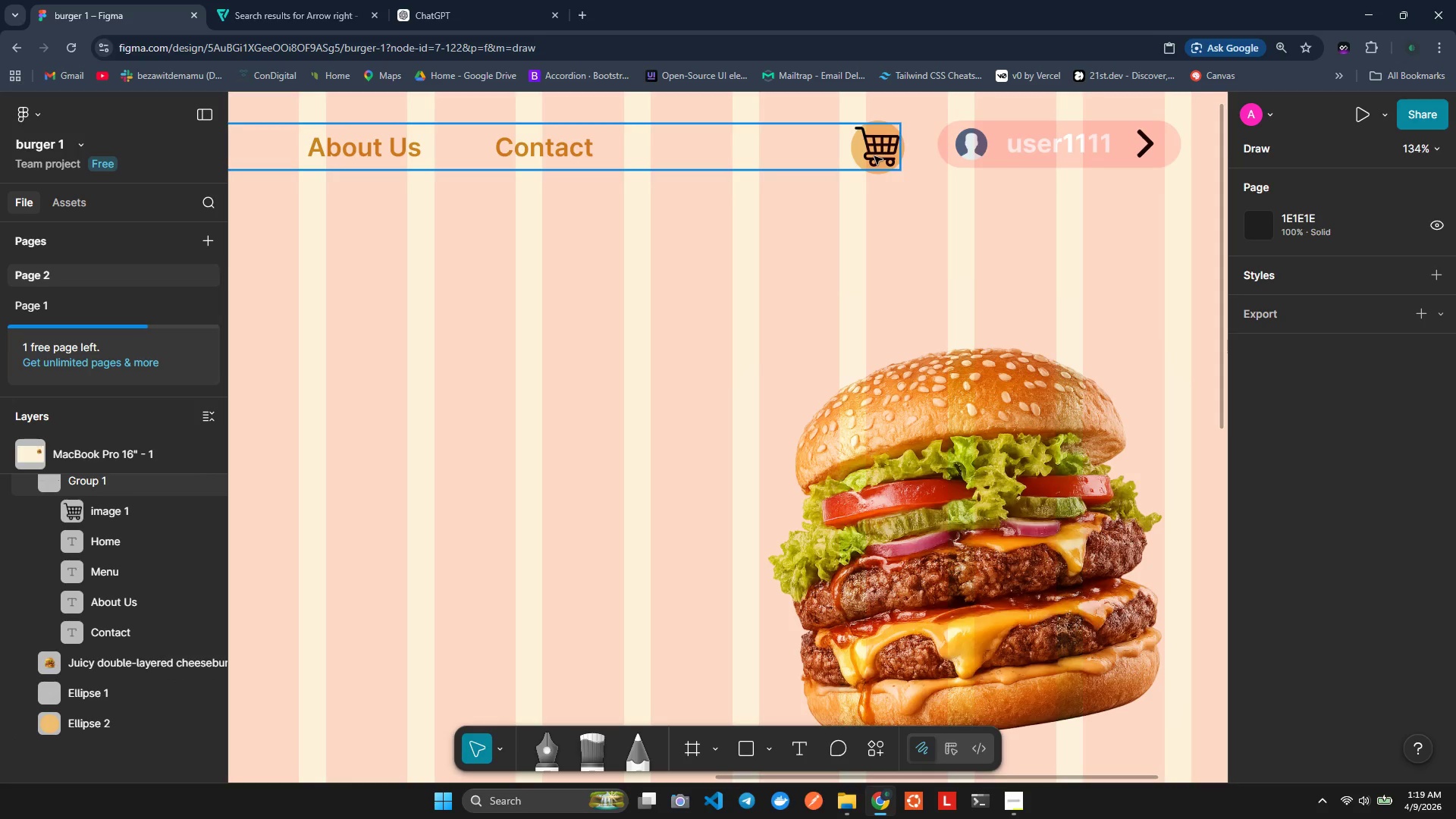 
left_click([92, 500])
 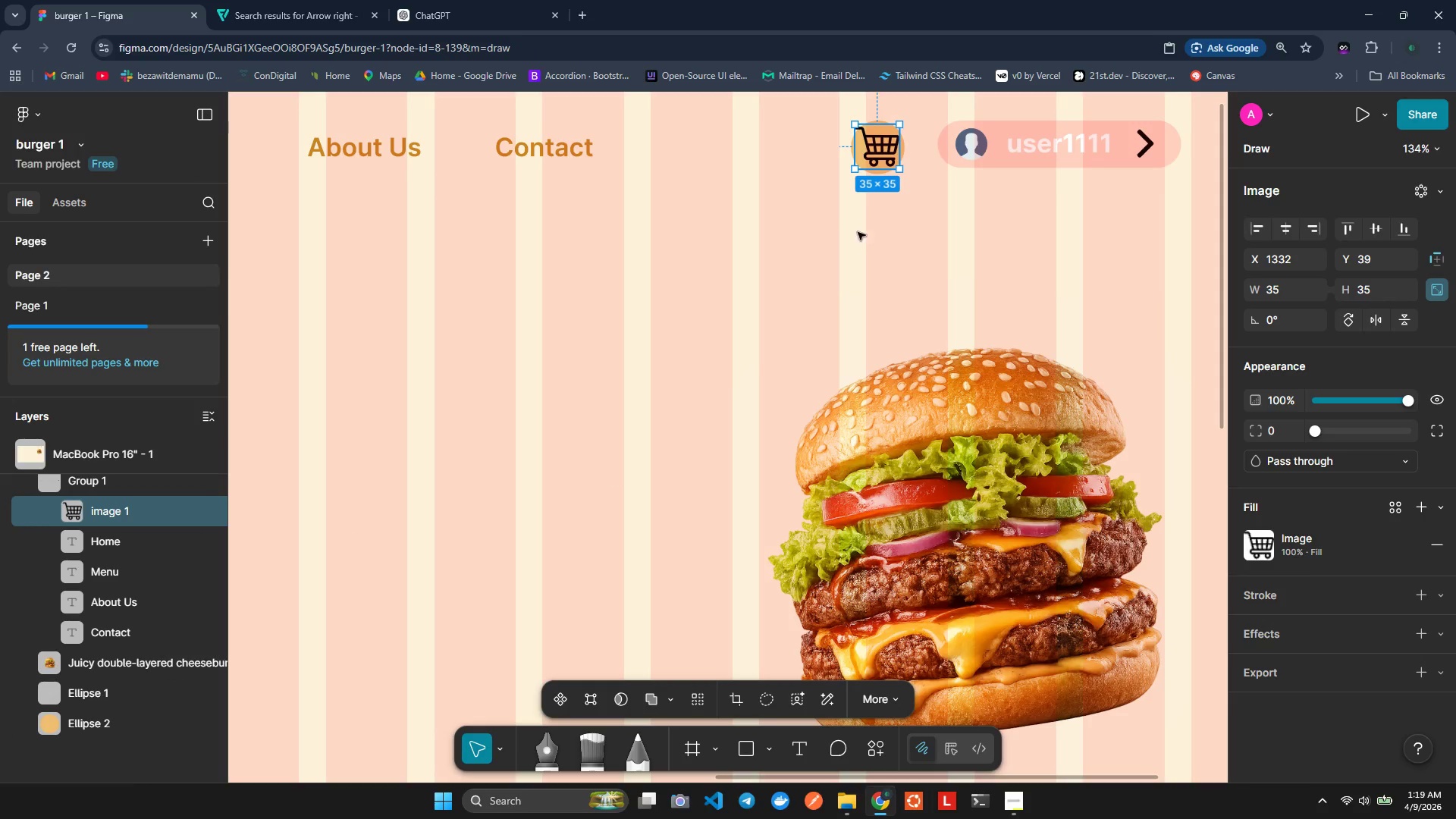 
scroll: coordinate [105, 573], scroll_direction: up, amount: 5.0
 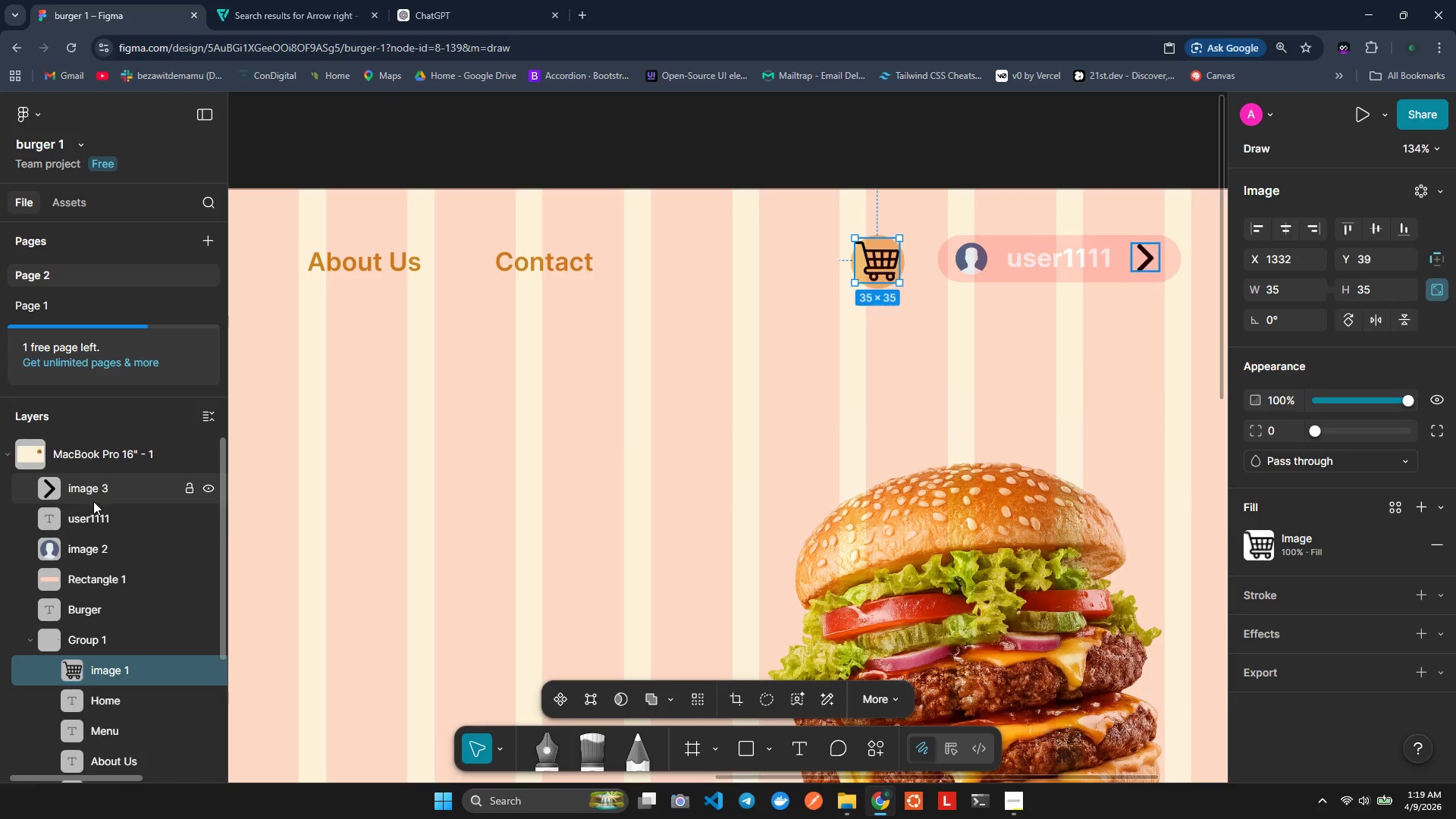 
scroll: coordinate [108, 556], scroll_direction: none, amount: 0.0
 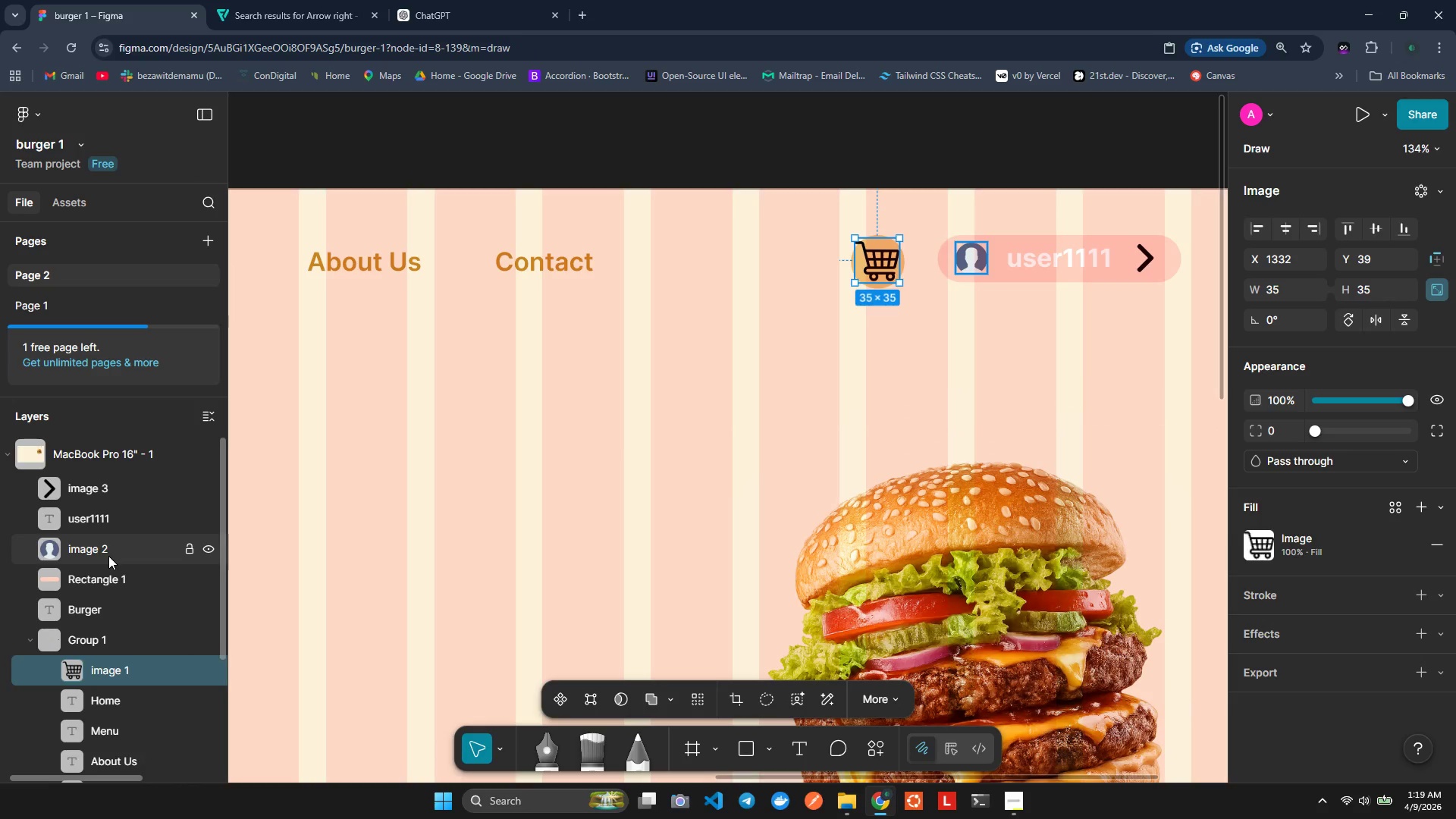 
scroll: coordinate [109, 557], scroll_direction: down, amount: 5.0
 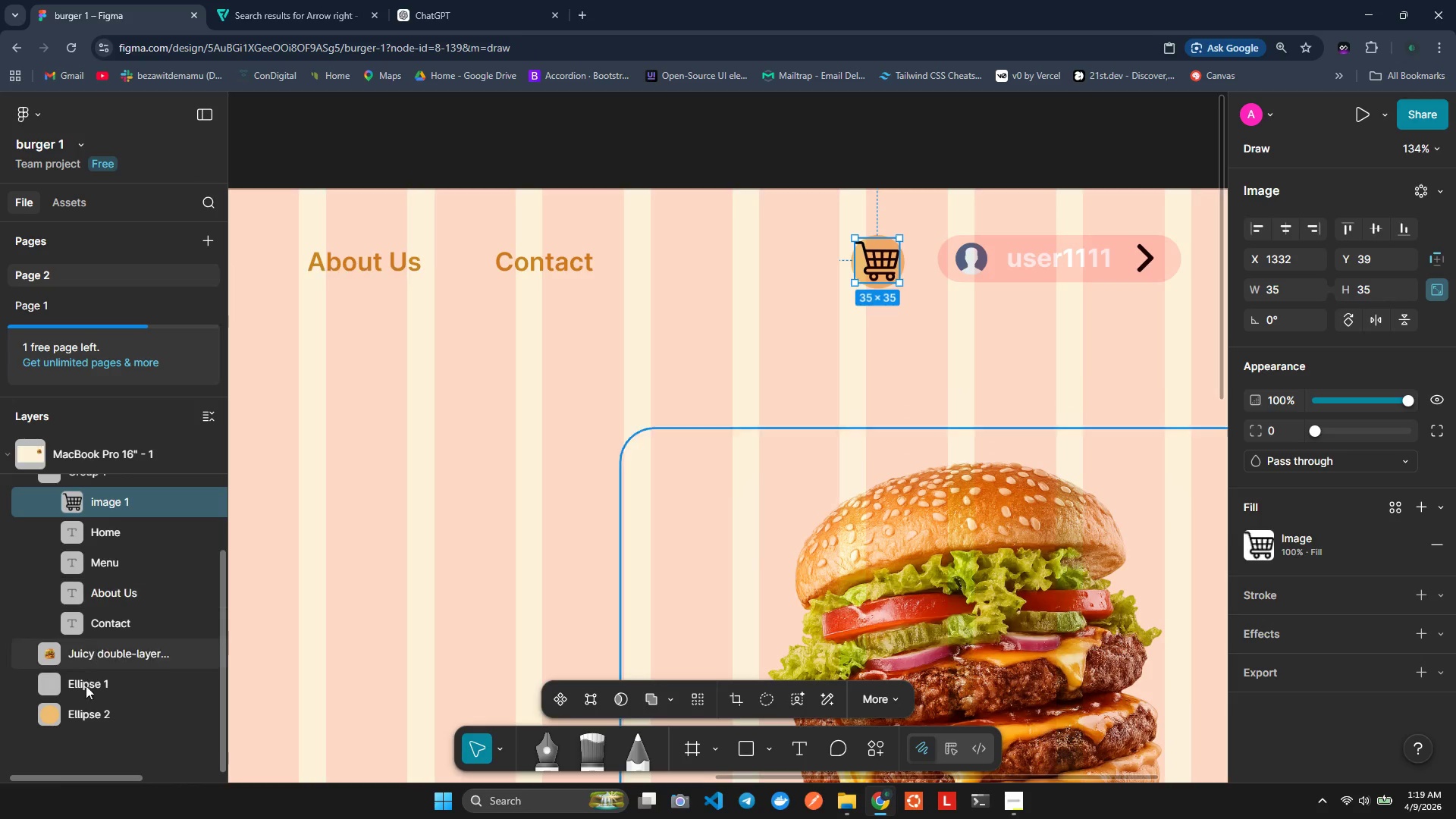 
hold_key(key=ControlLeft, duration=0.58)
left_click([81, 706])
 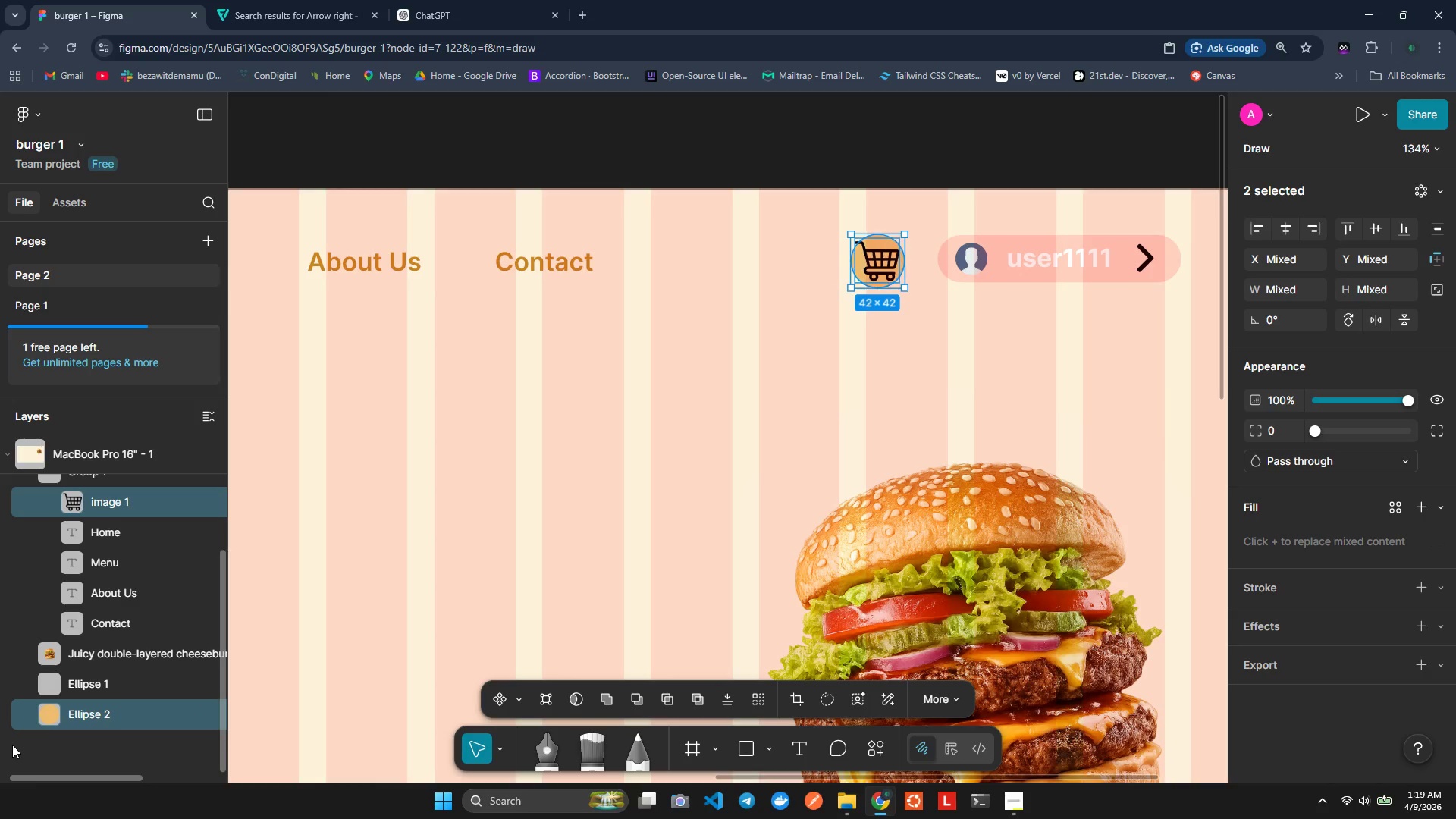 
right_click([77, 717])
 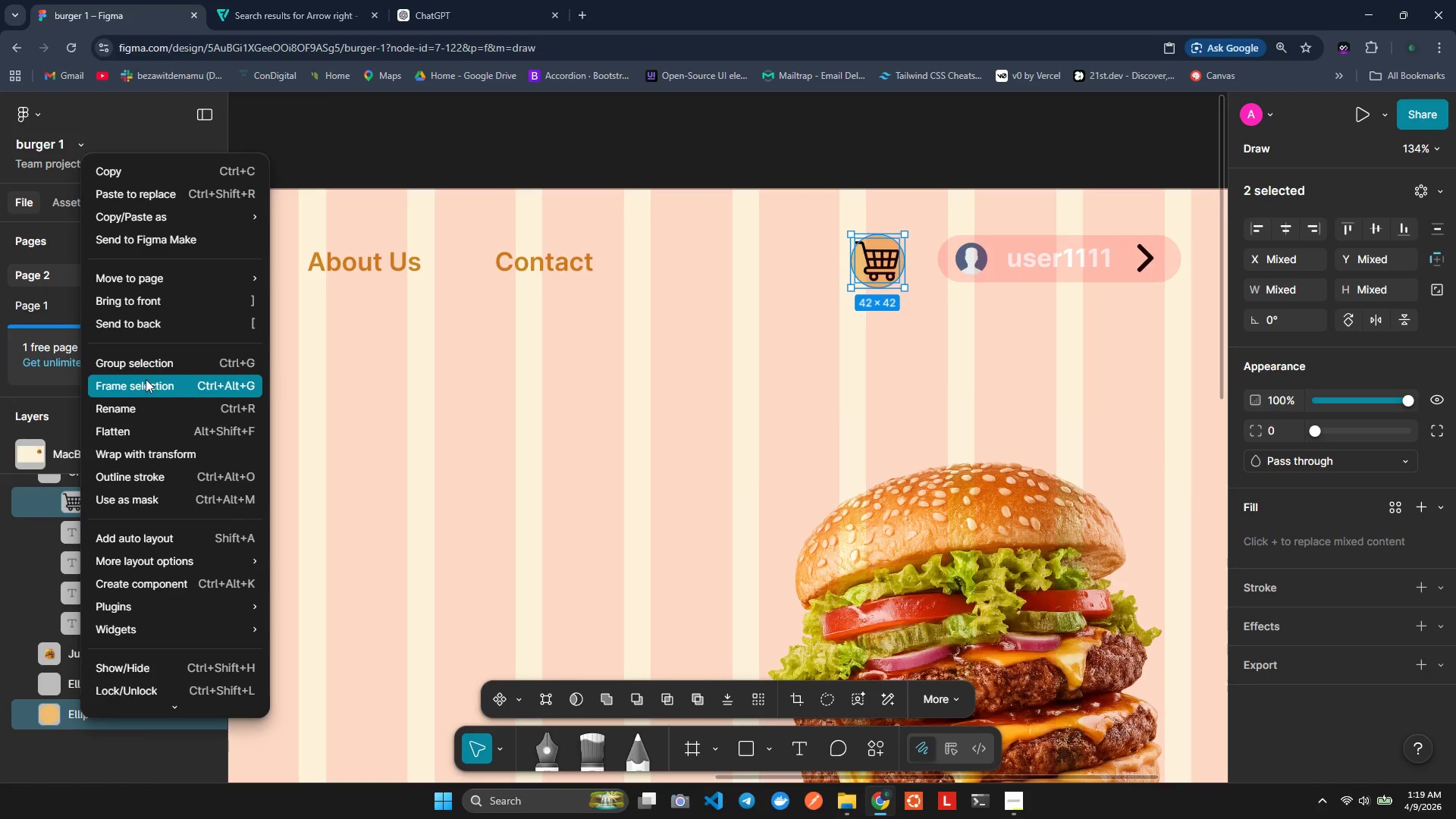 
left_click([146, 362])
 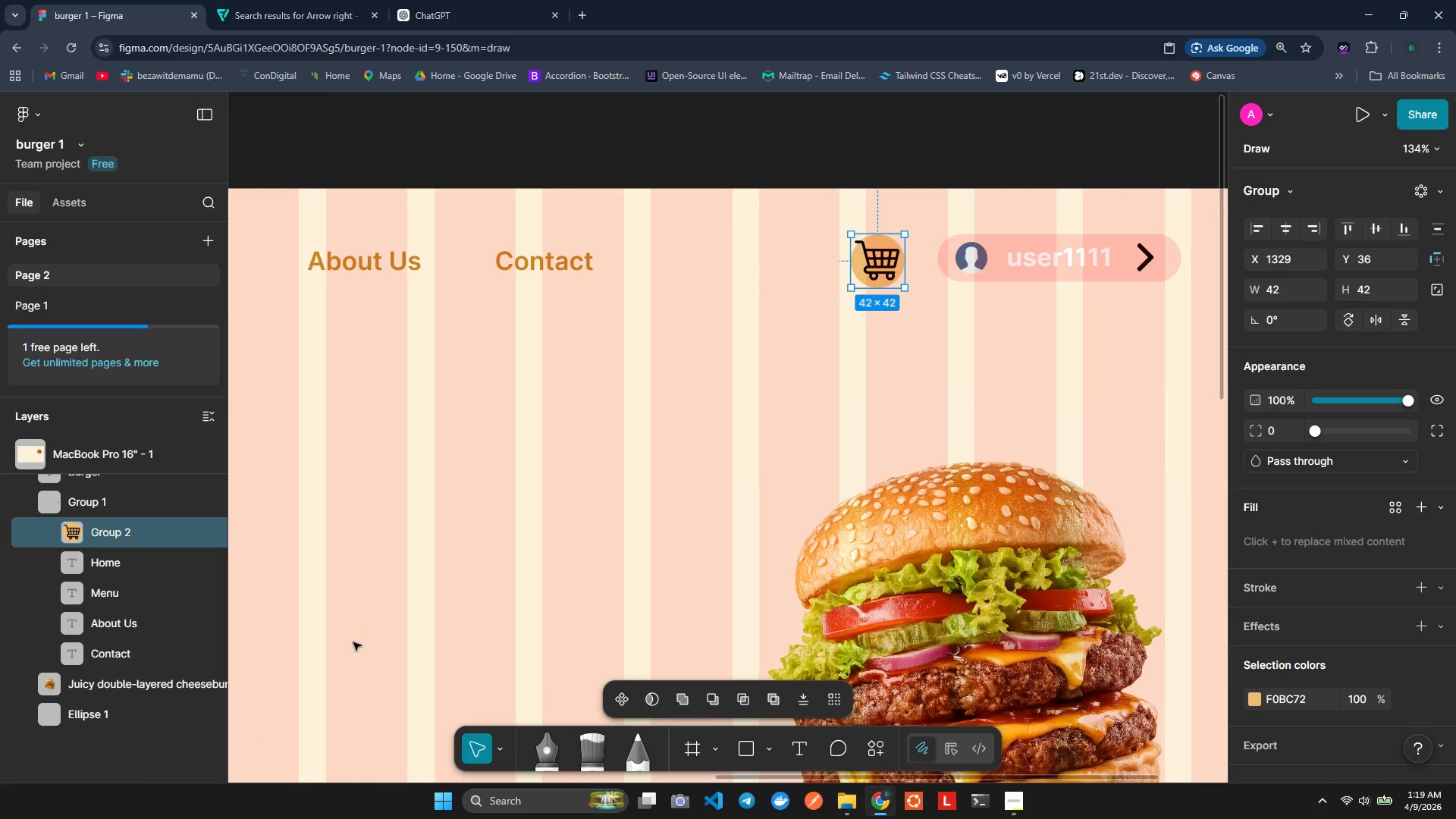 
scroll: coordinate [78, 568], scroll_direction: up, amount: 2.0
 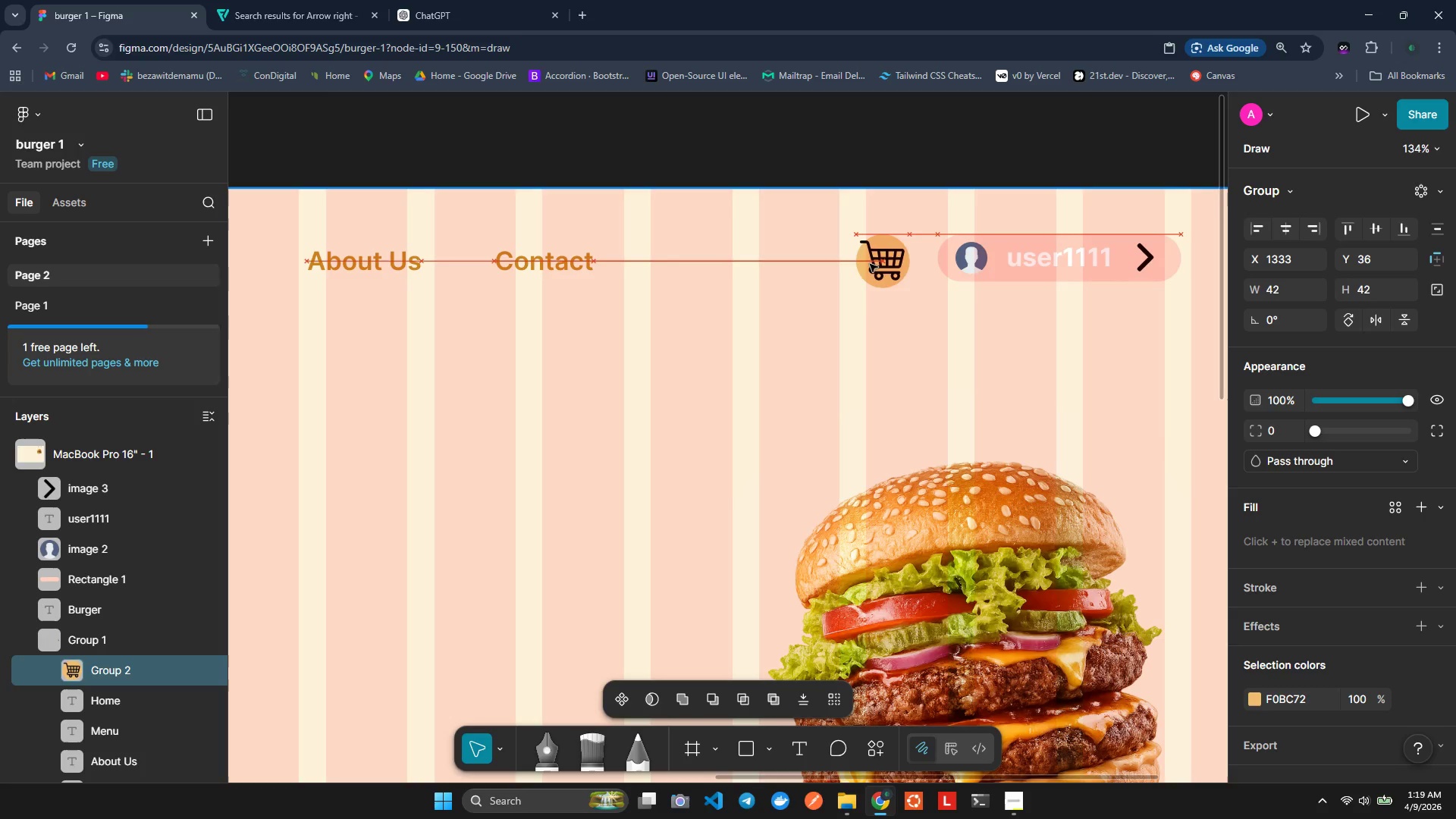 
wait(6.04)
 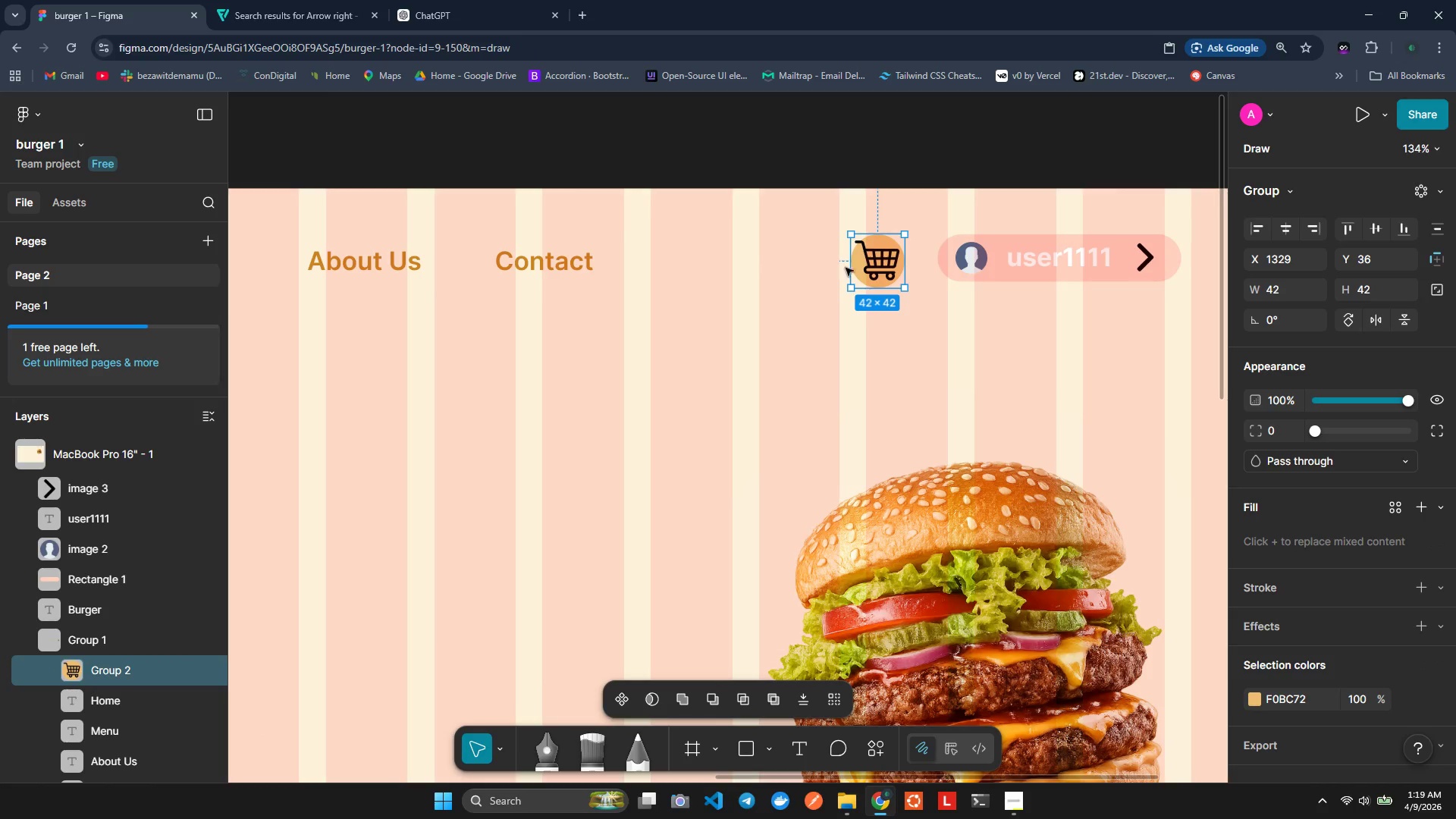 
left_click([620, 536])
 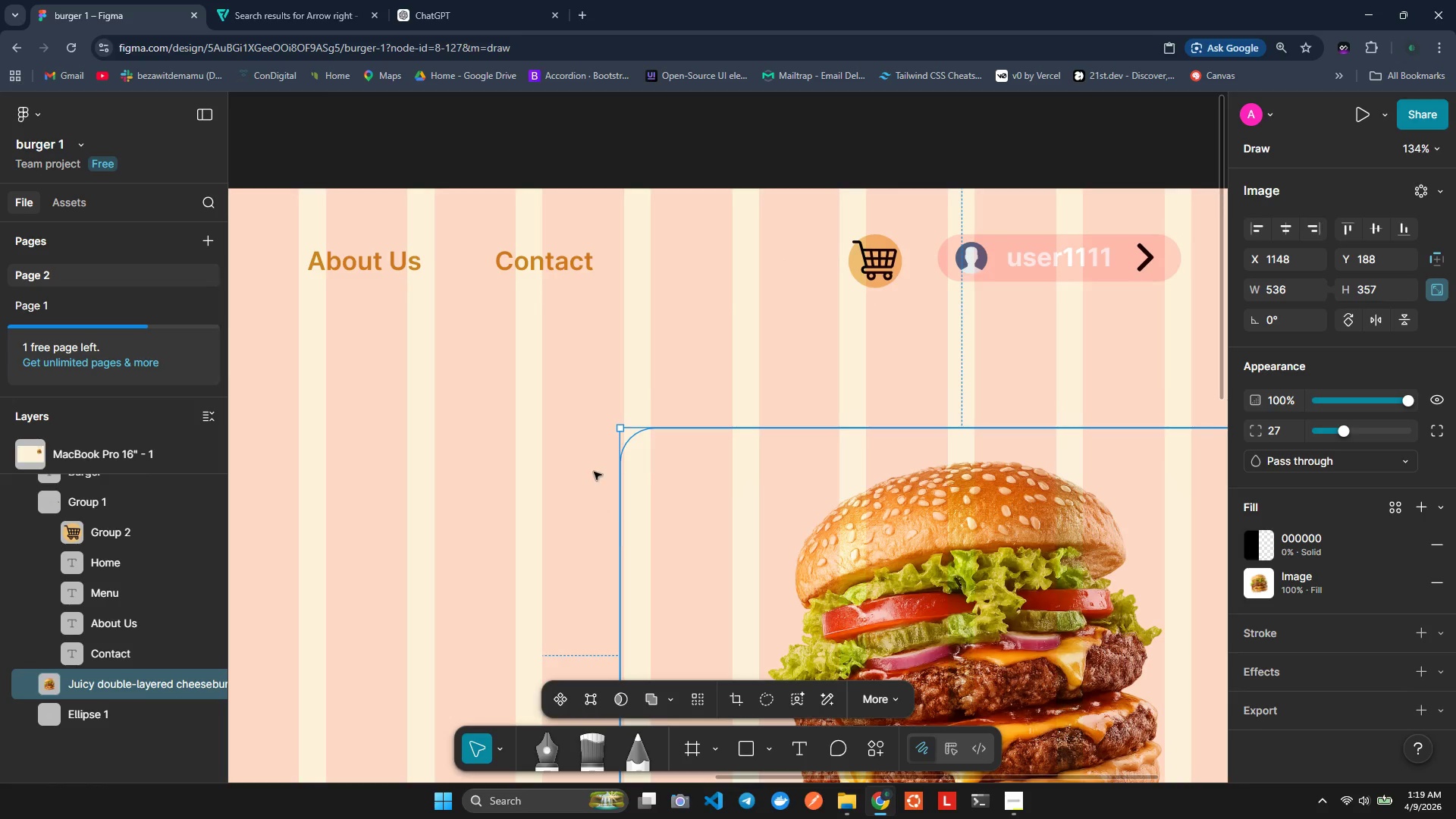 
left_click([588, 431])
 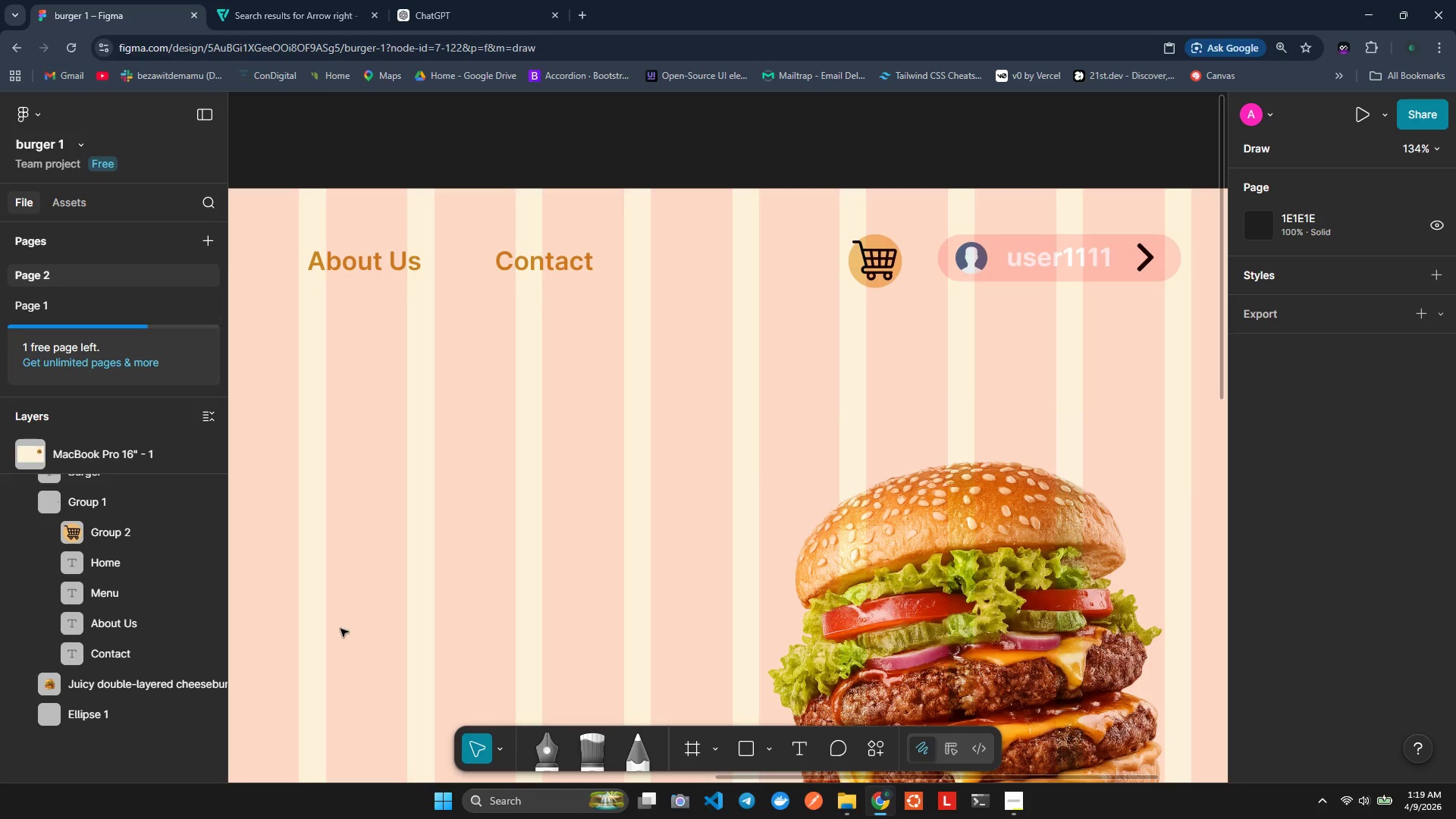 
wait(20.39)
 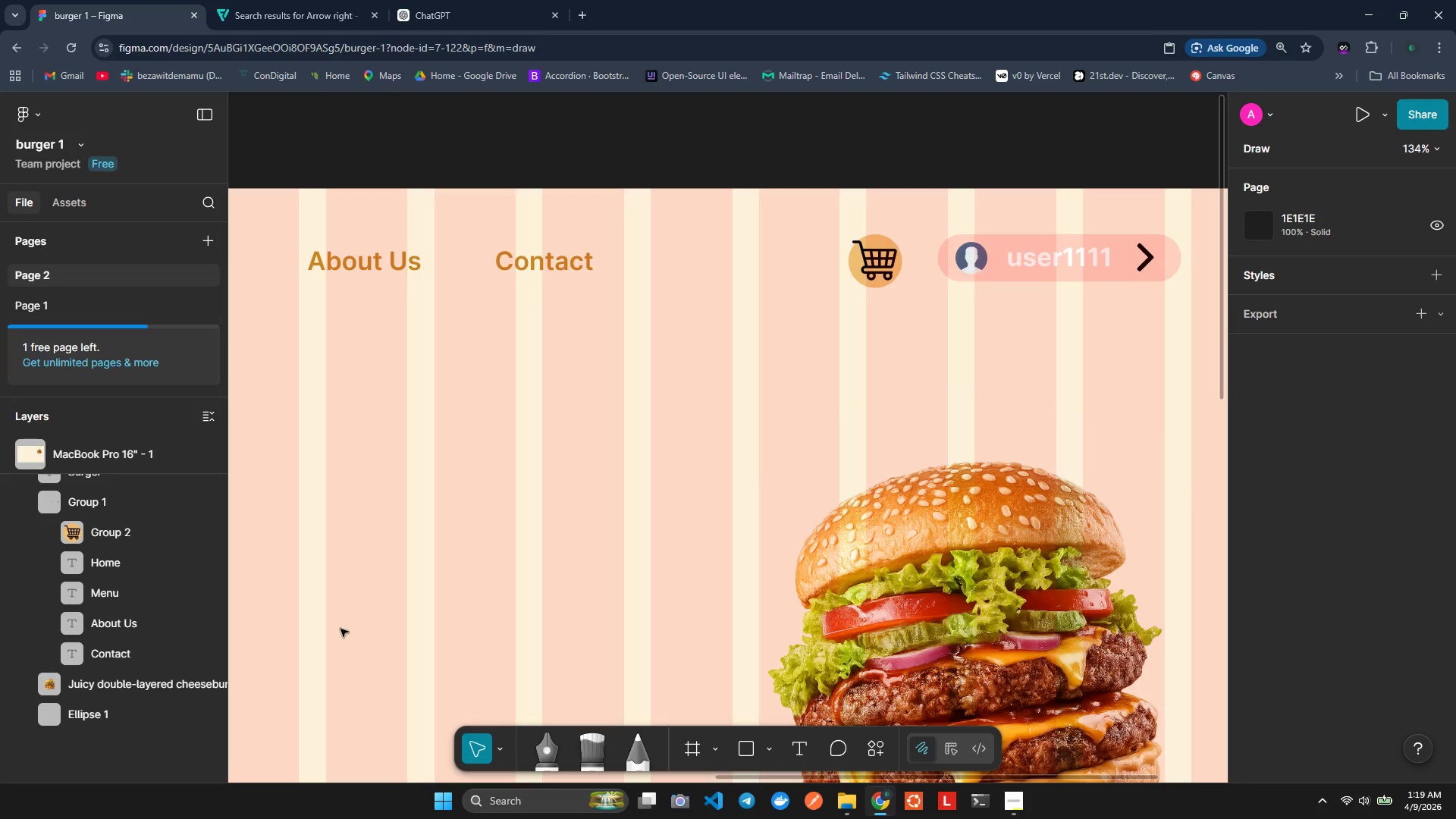 
left_click([752, 755])
 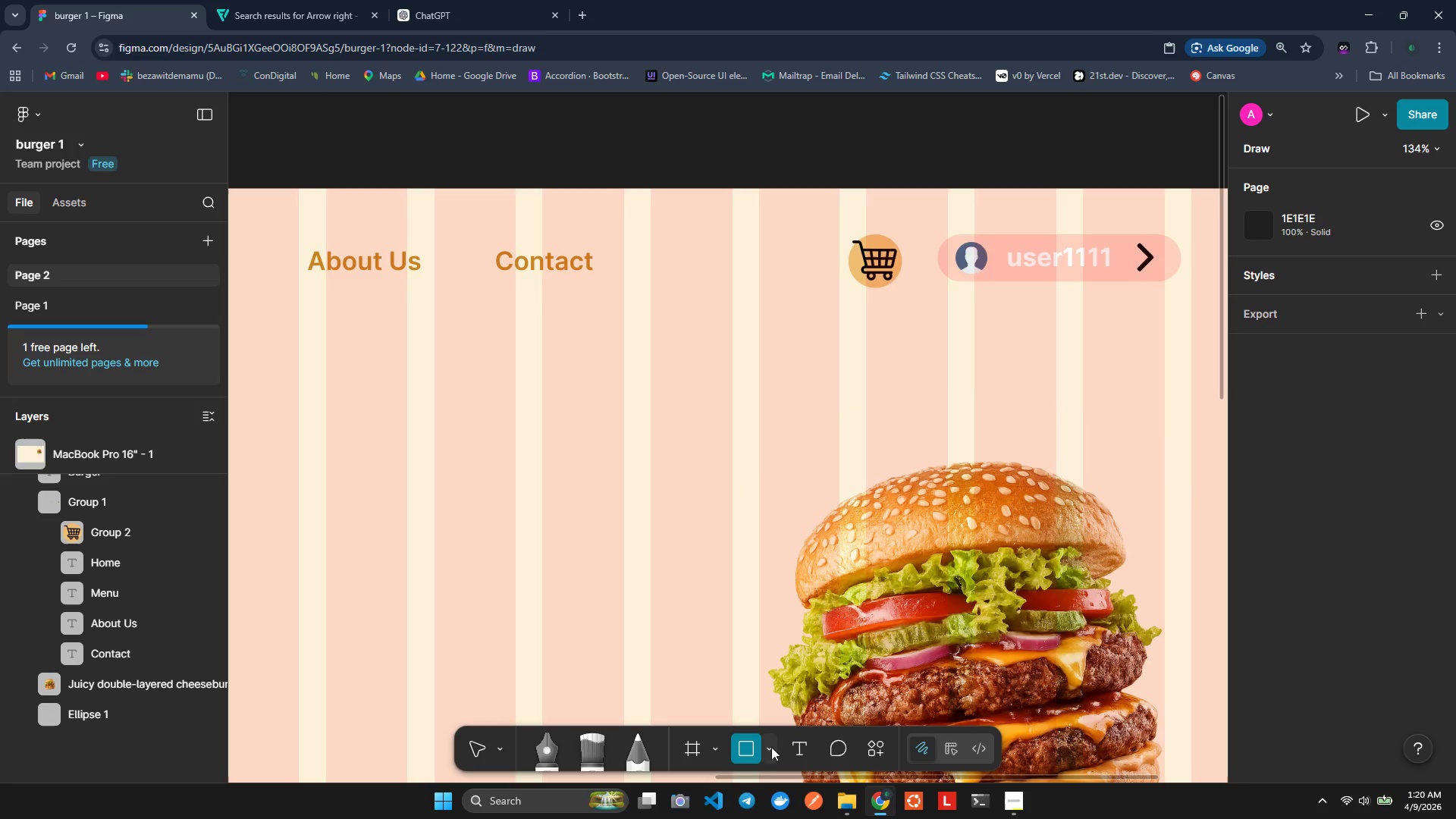 
left_click([777, 743])
 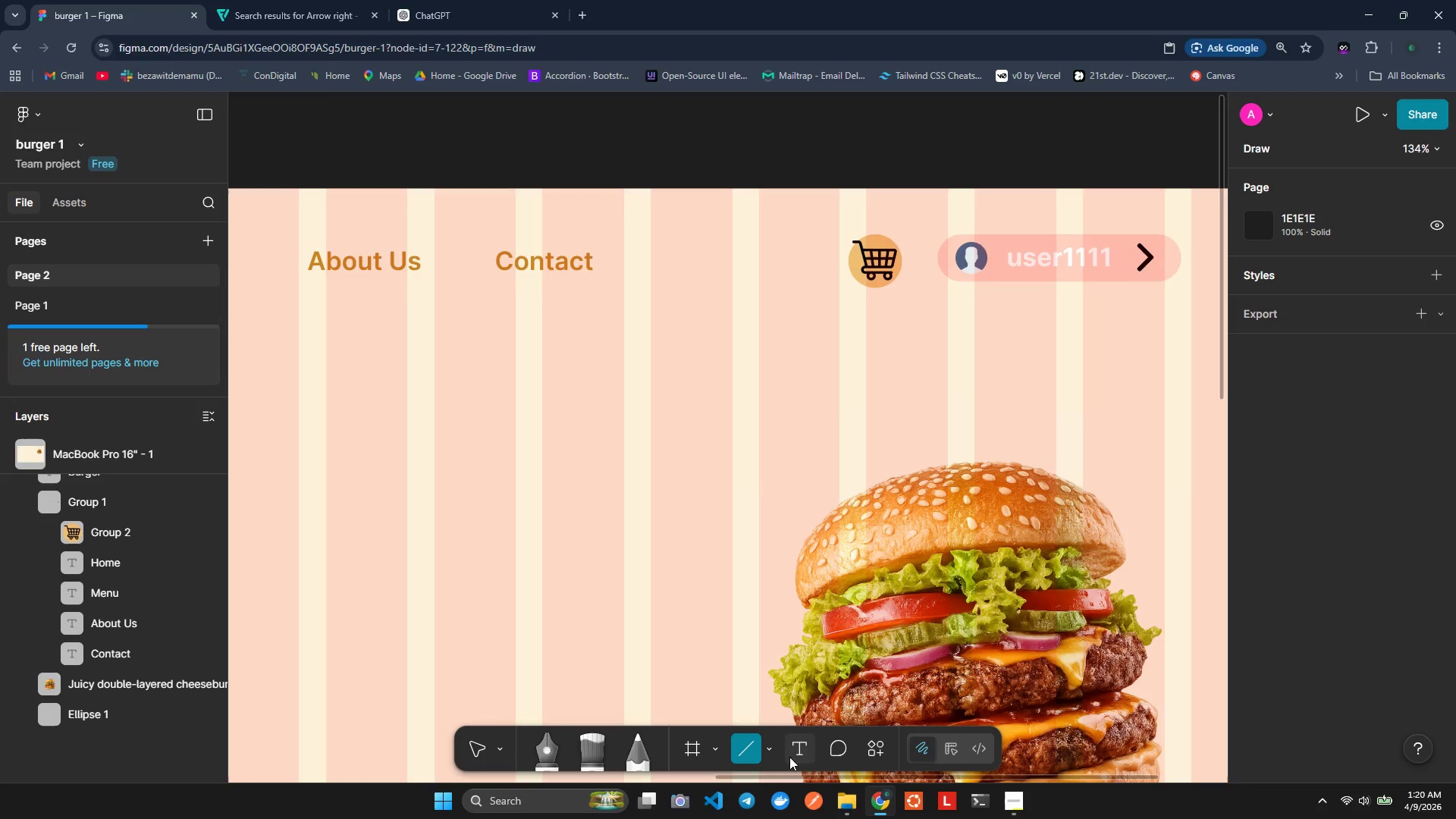 
hold_key(key=ShiftLeft, duration=1.0)
scroll: coordinate [926, 441], scroll_direction: down, amount: 3.0
 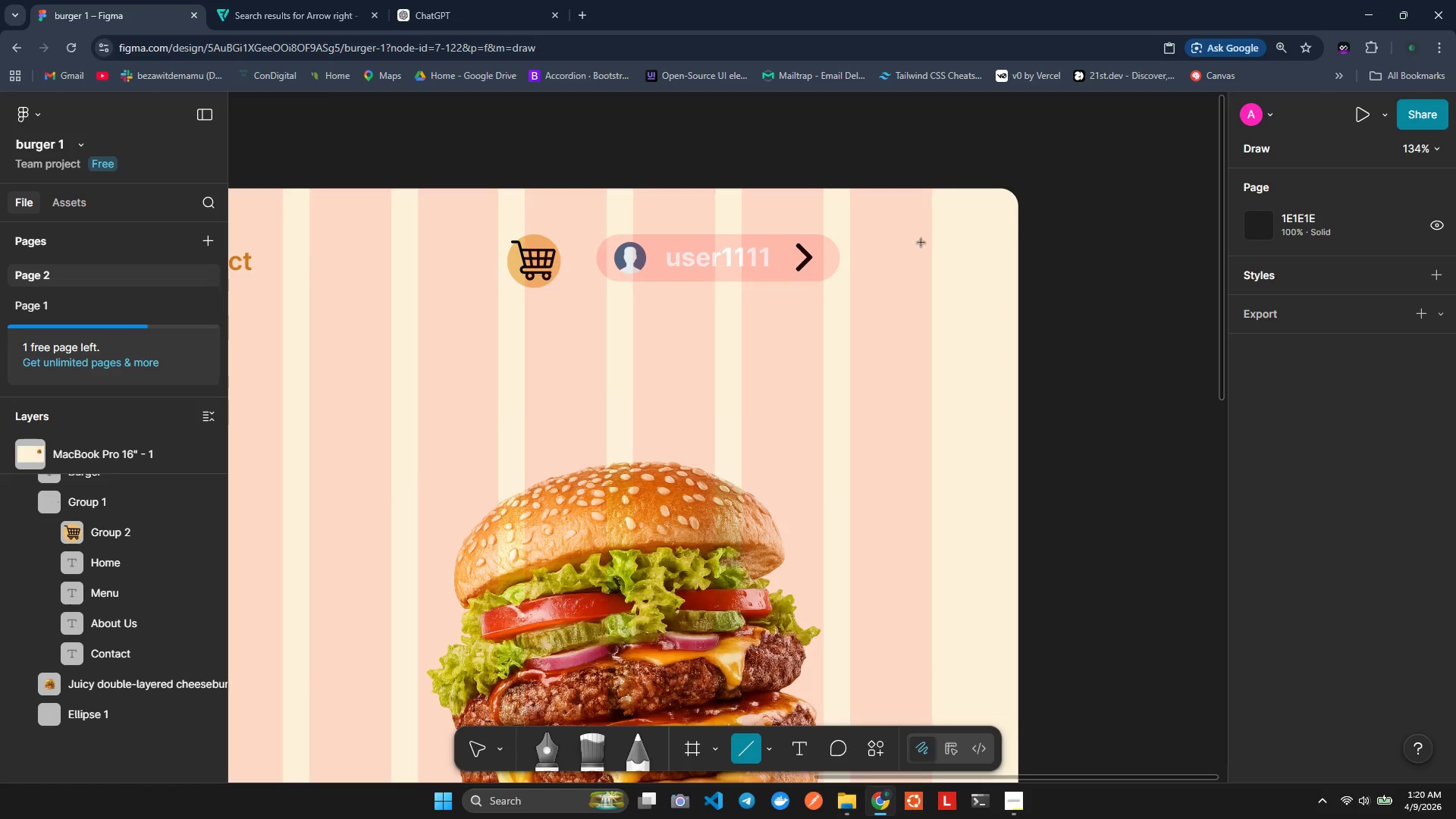 
left_click_drag(start_coordinate=[924, 246], to_coordinate=[983, 249])
 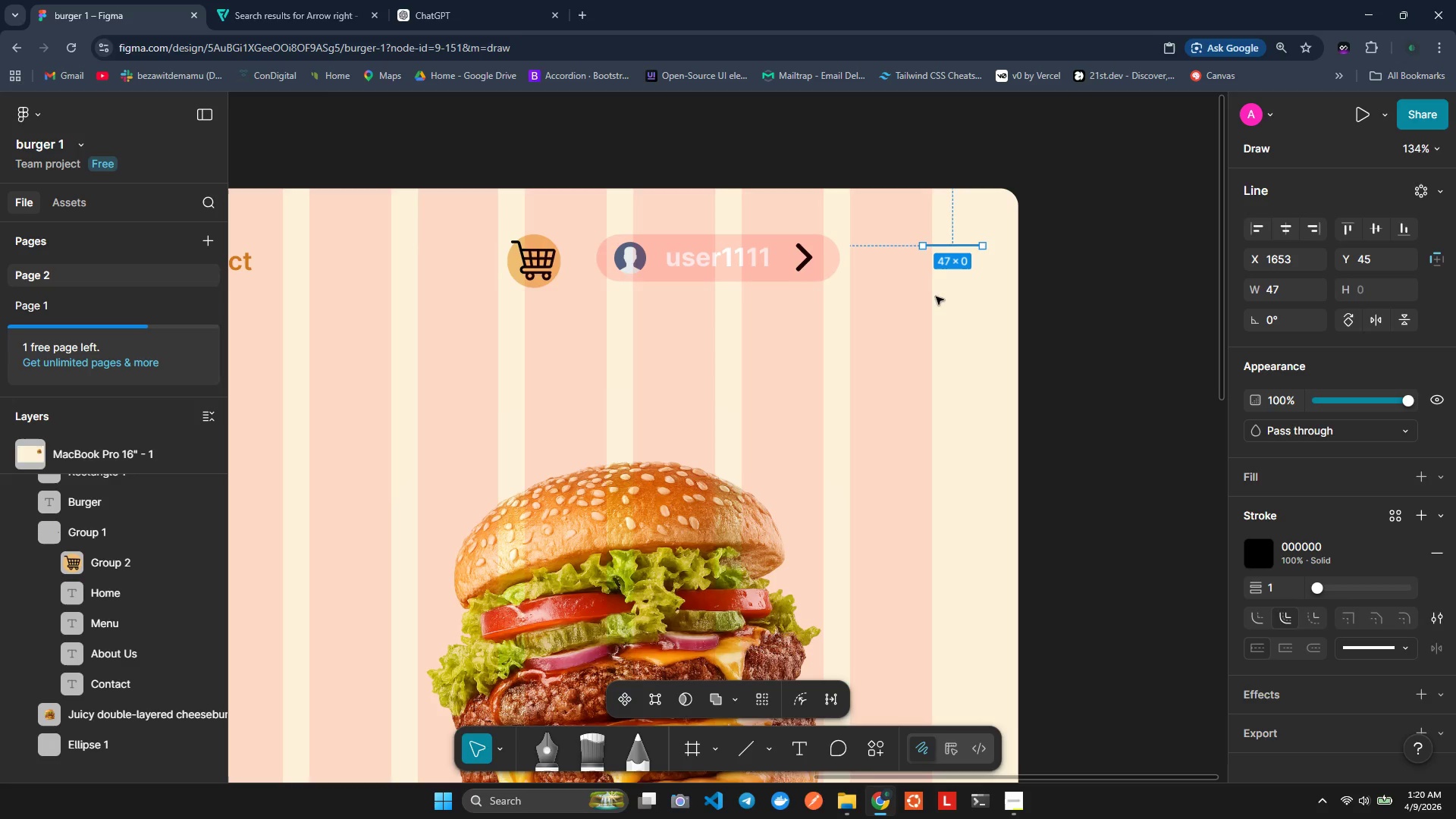 
left_click([935, 296])
 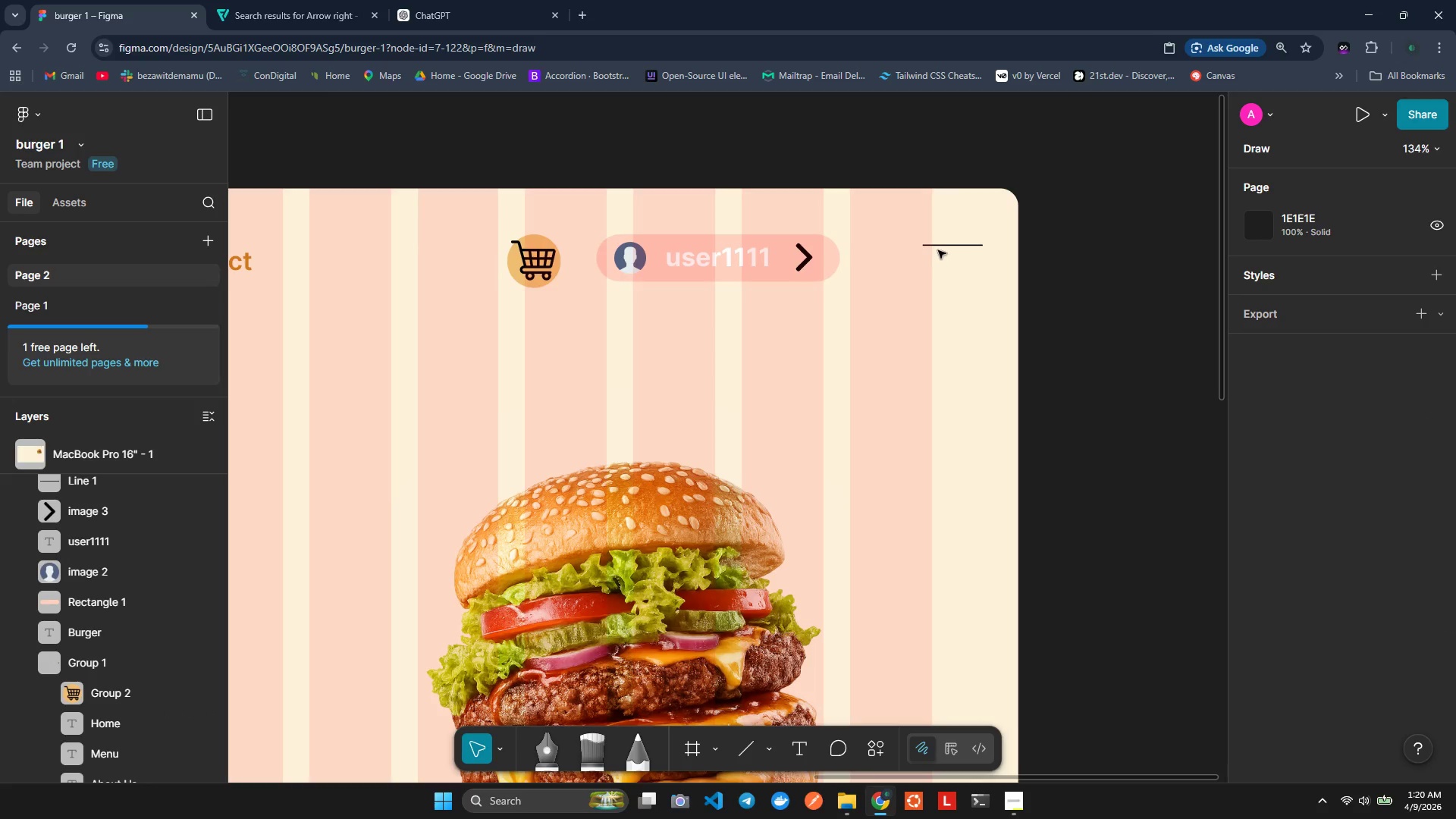 
left_click([938, 246])
 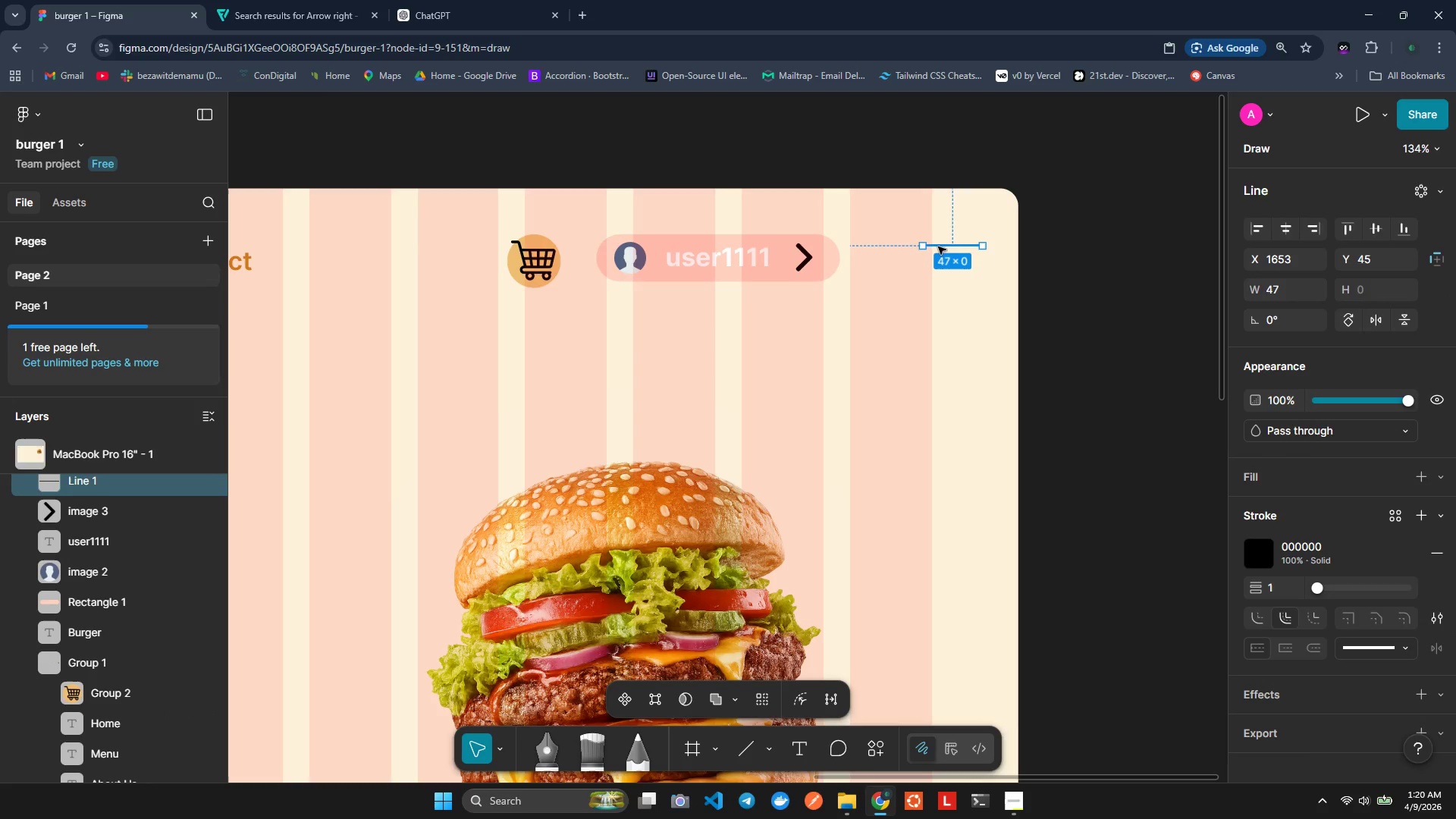 
key(Control+C)
 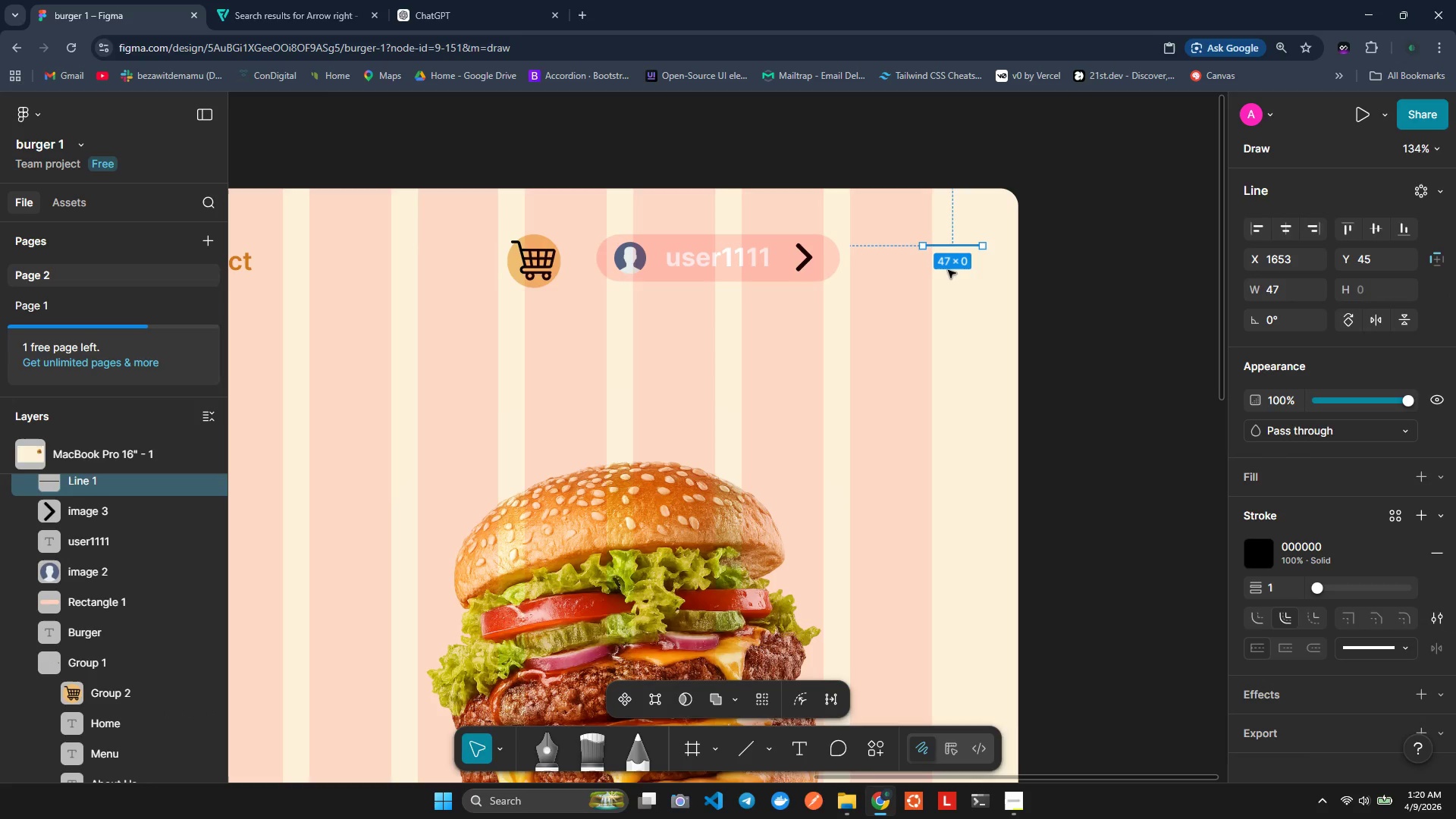 
key(Control+V)
 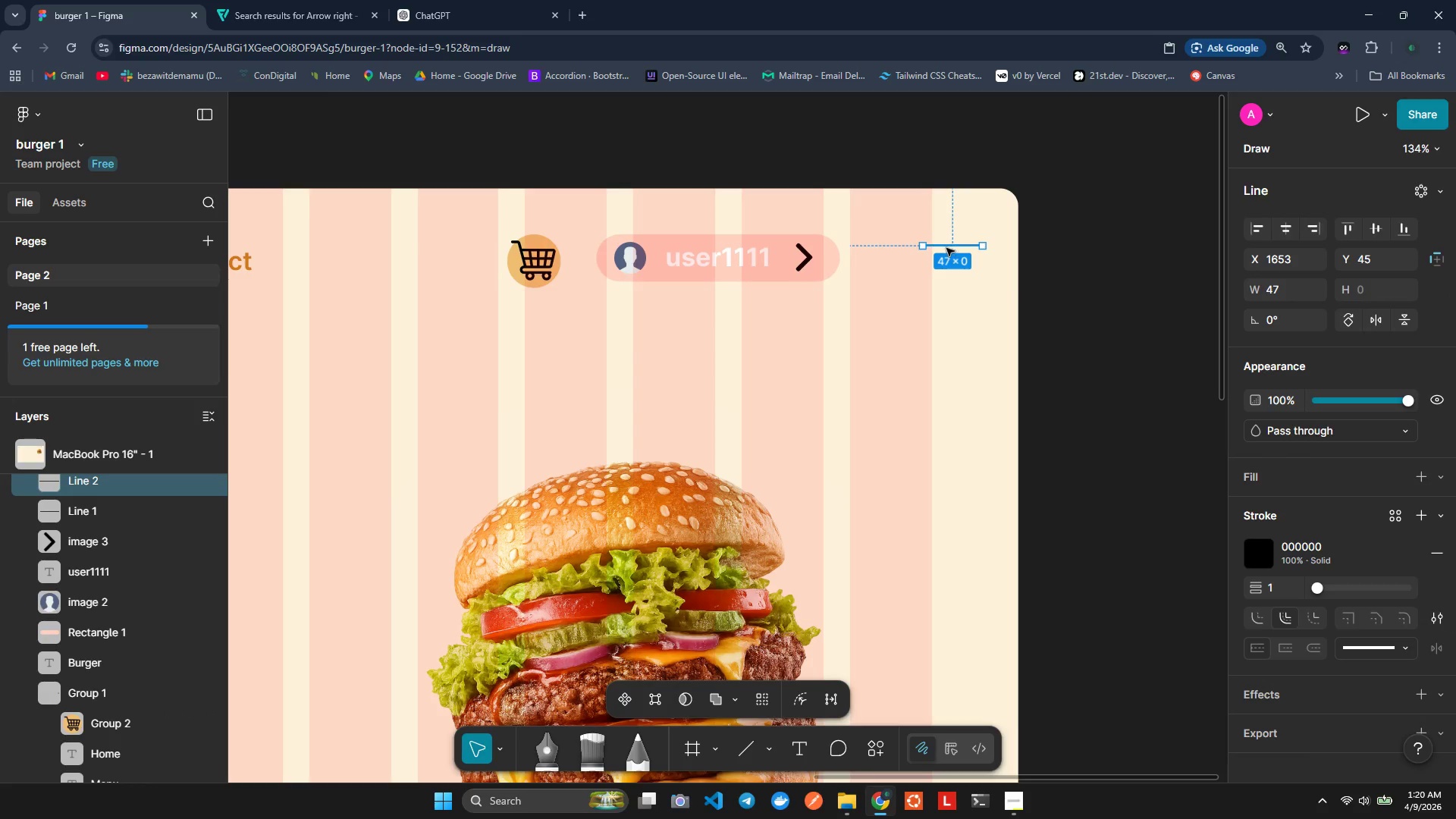 
left_click_drag(start_coordinate=[946, 246], to_coordinate=[949, 262])
 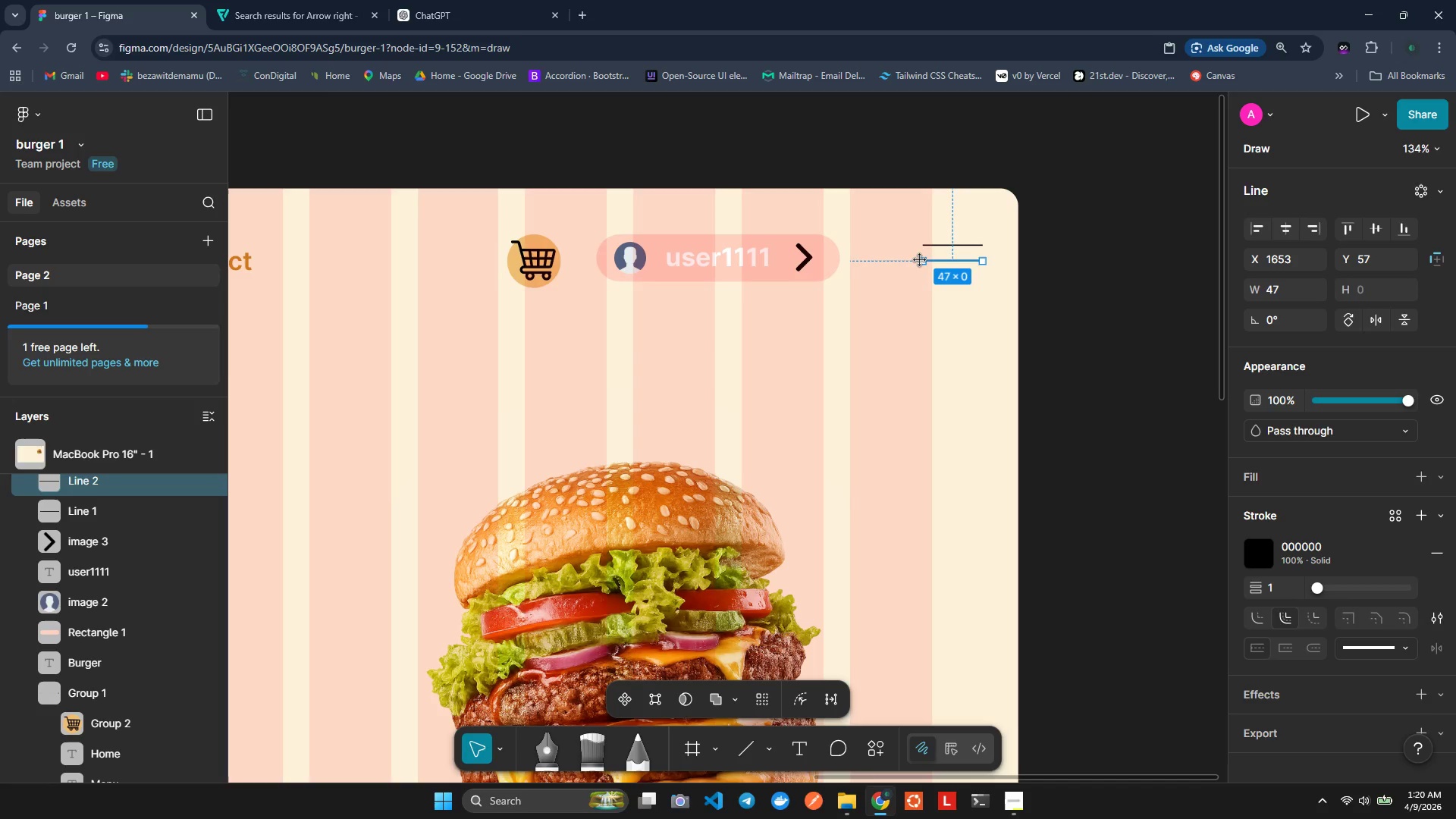 
left_click([926, 259])
 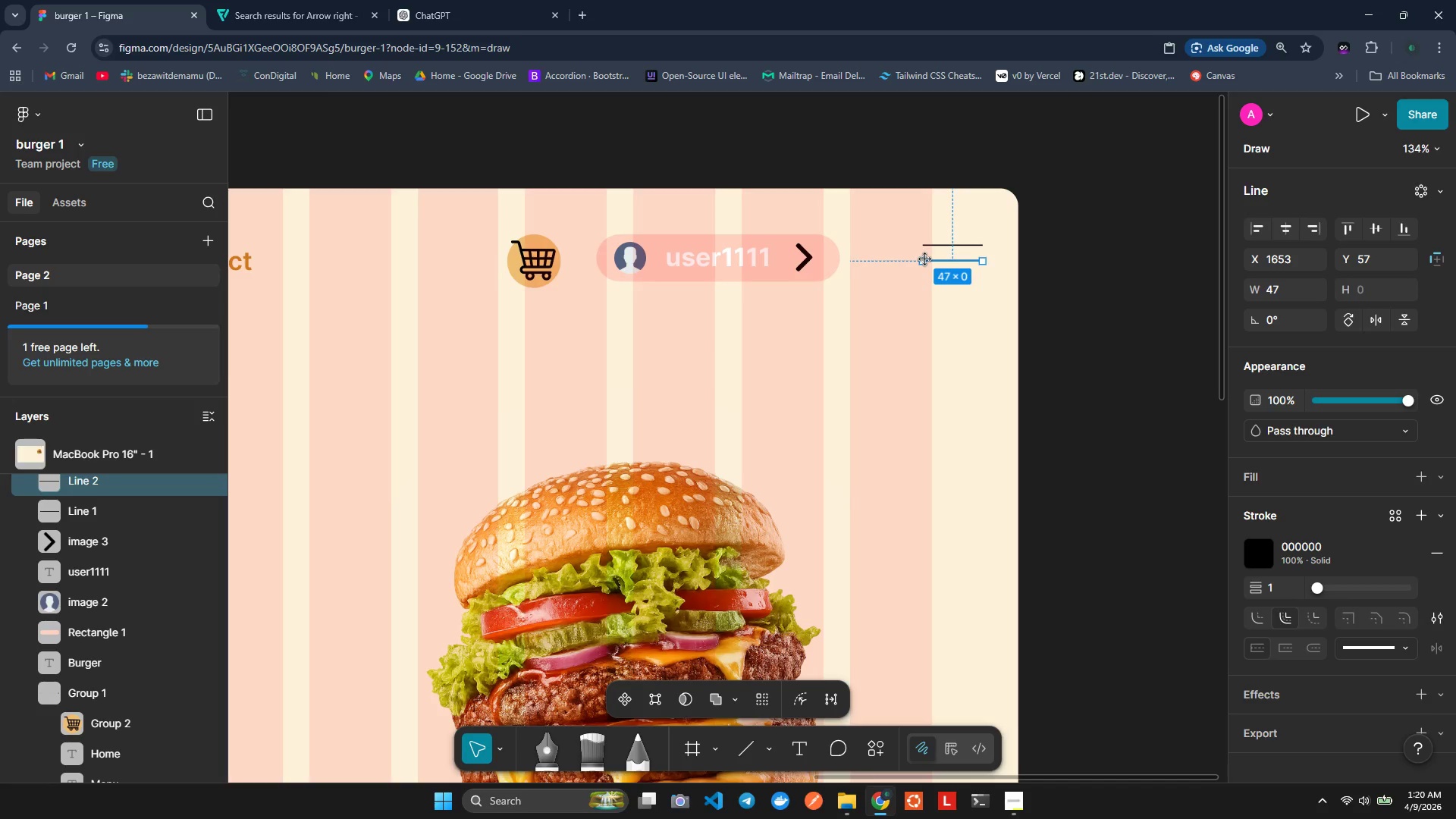 
left_click_drag(start_coordinate=[925, 259], to_coordinate=[954, 260])
 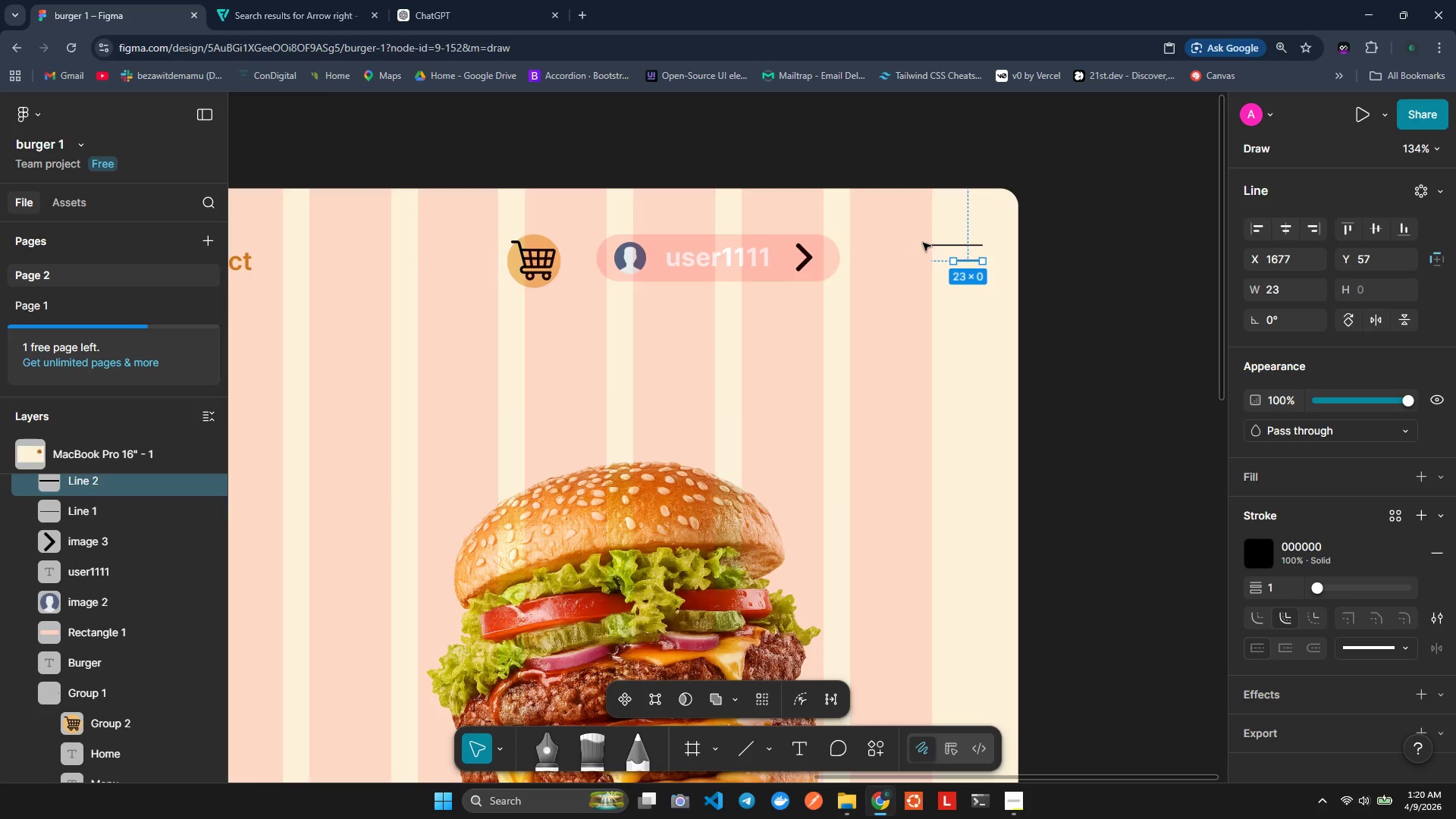 
left_click([929, 244])
 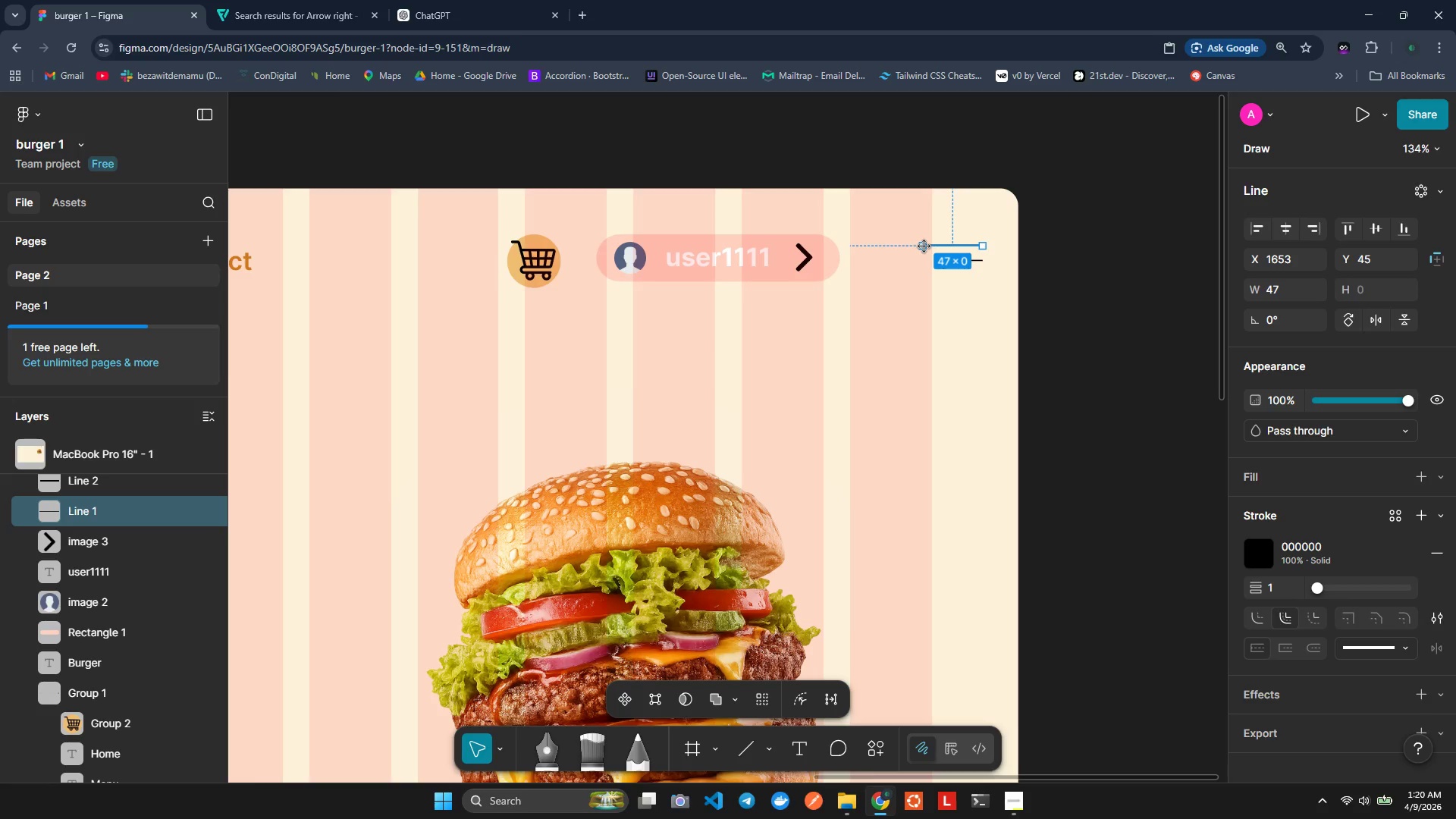 
left_click_drag(start_coordinate=[924, 246], to_coordinate=[934, 246])
 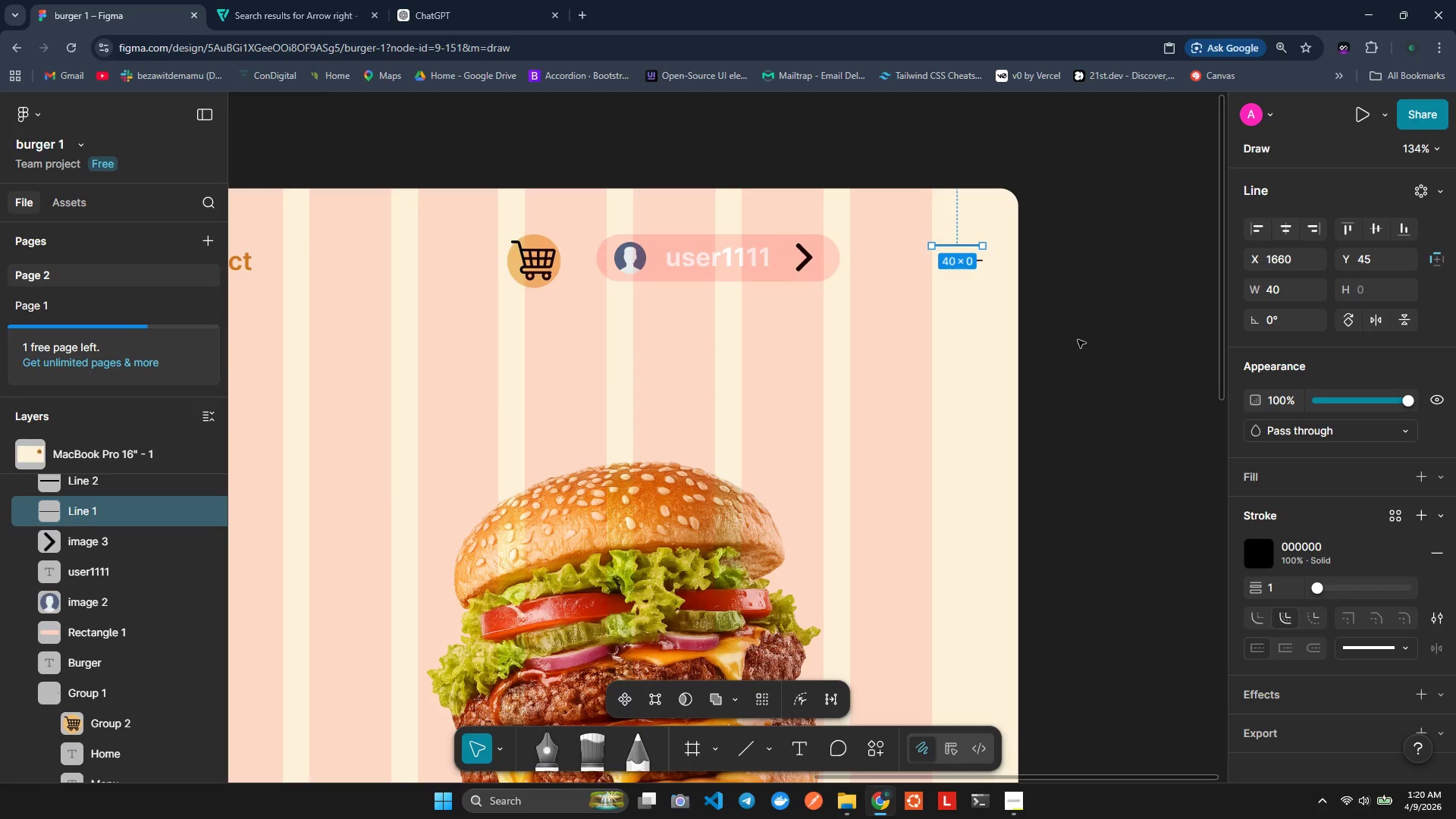 
left_click([1090, 337])
 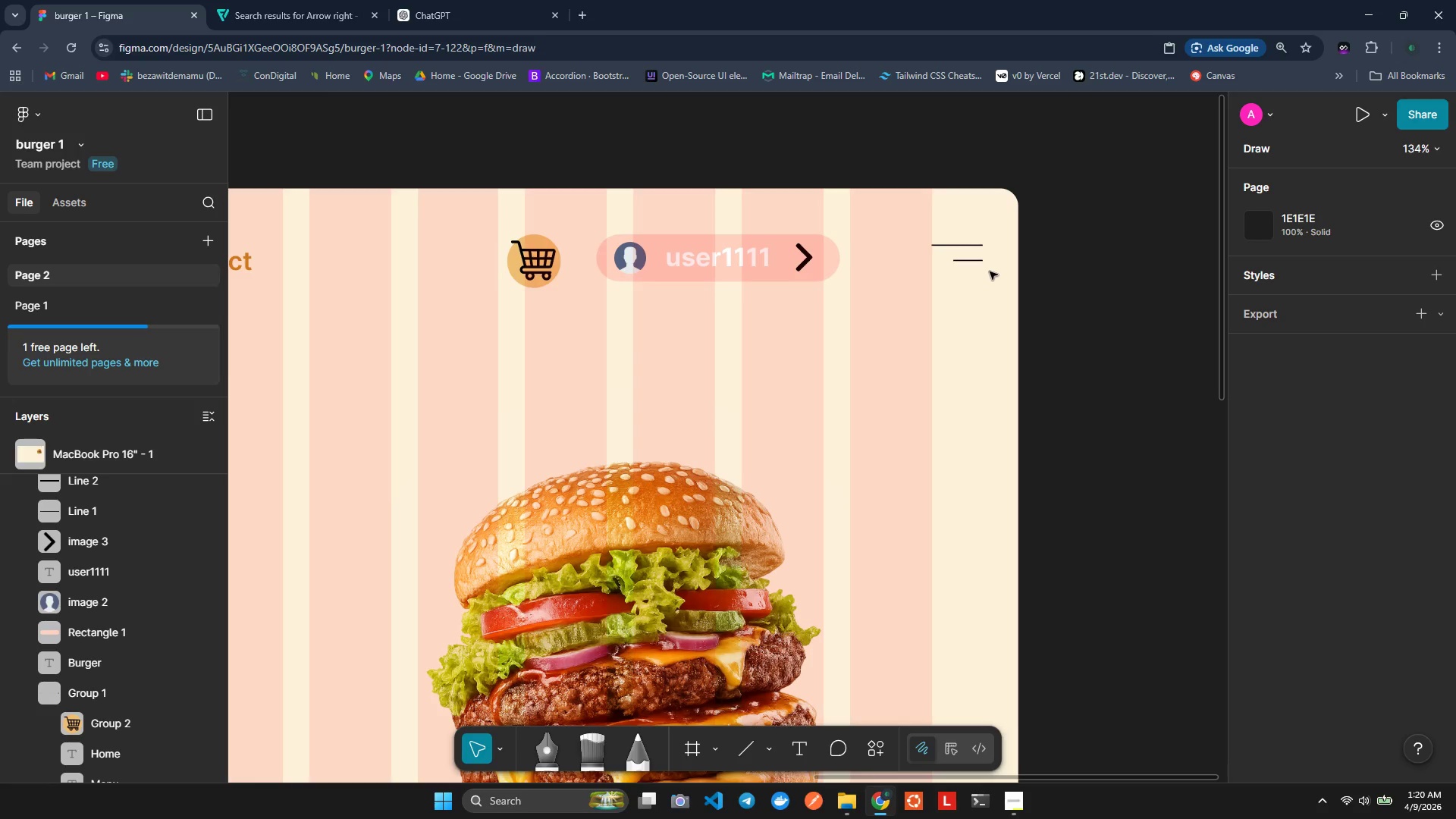 
wait(17.73)
 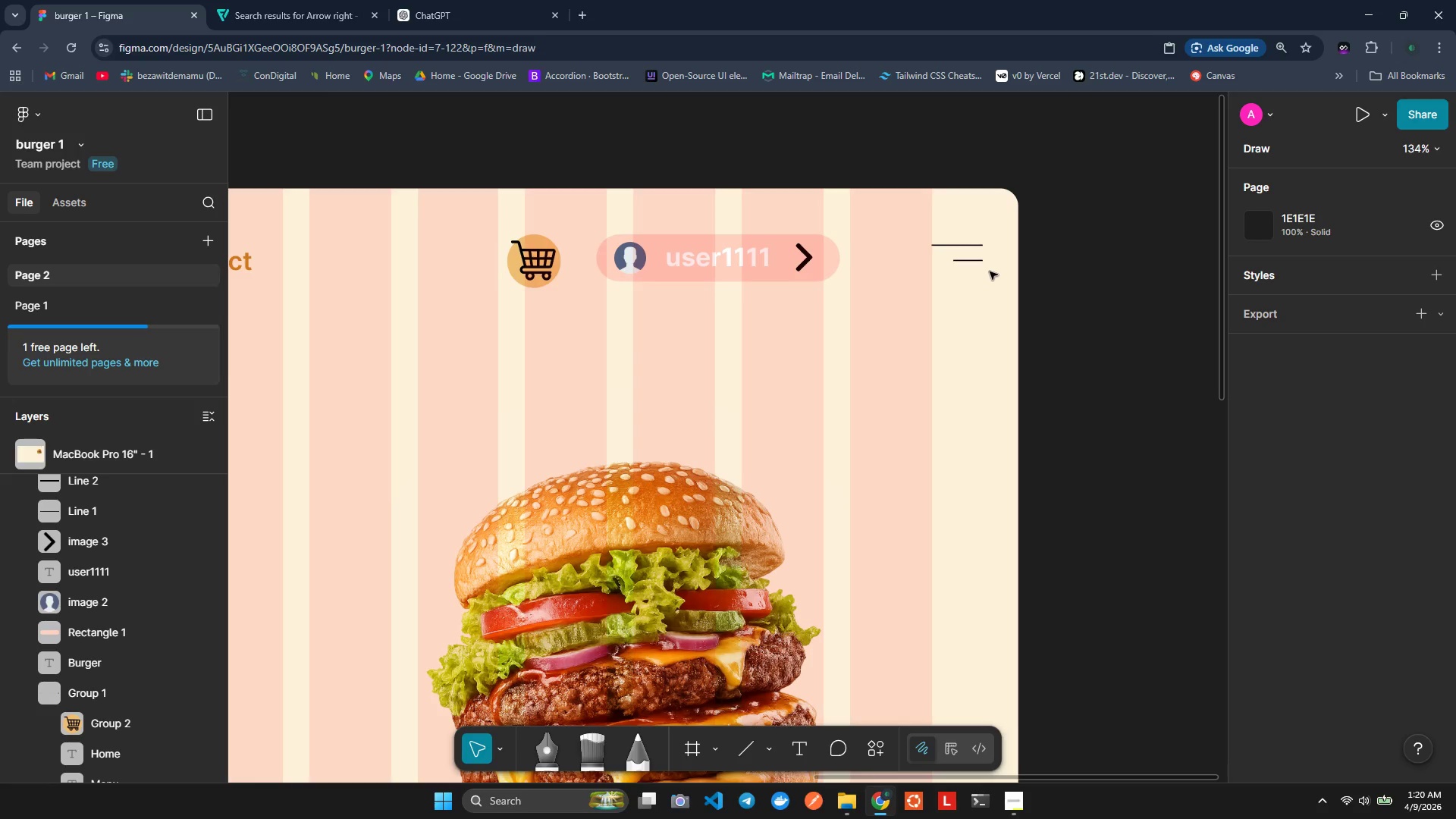 
left_click([966, 250])
 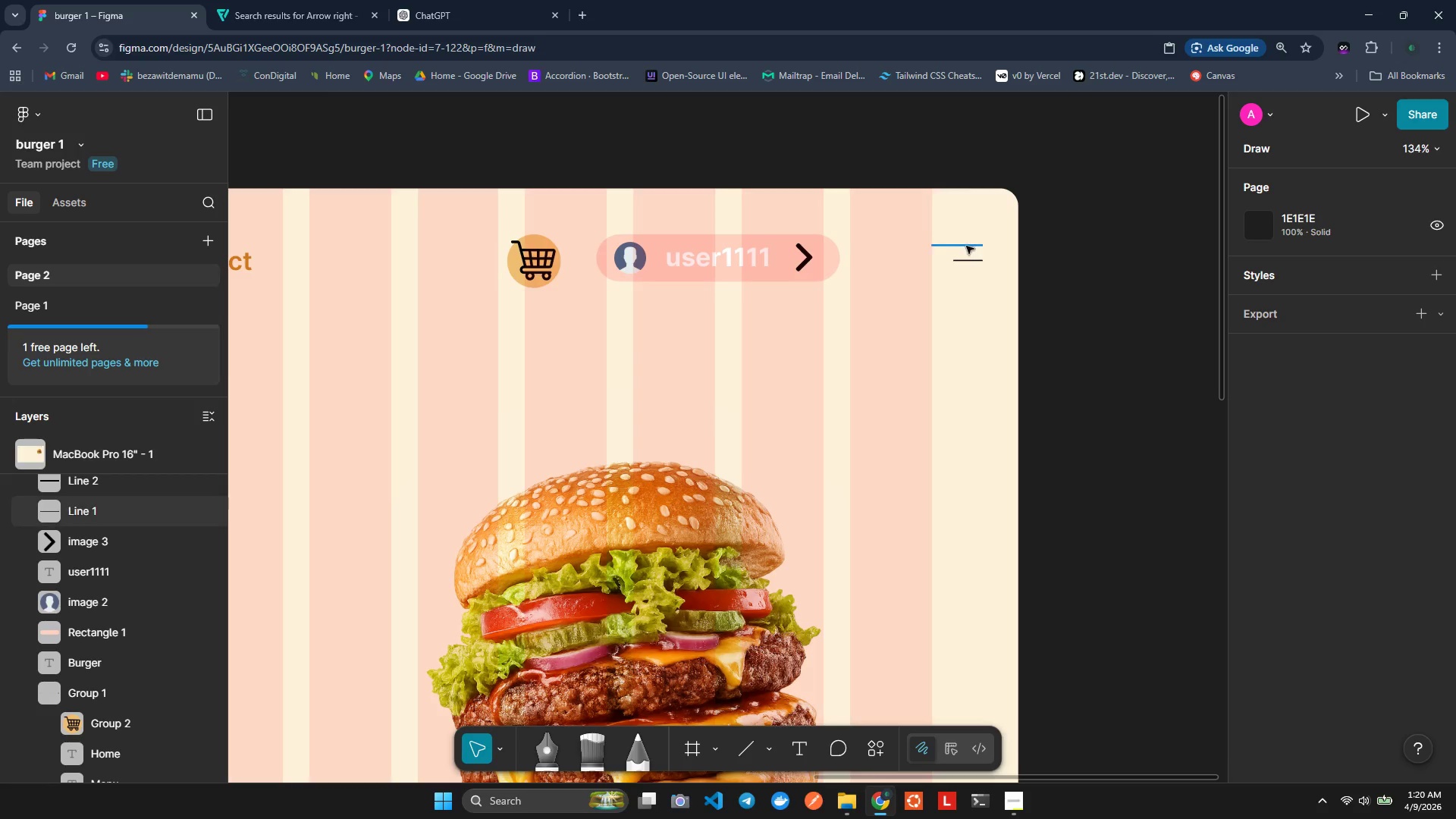 
left_click([966, 246])
 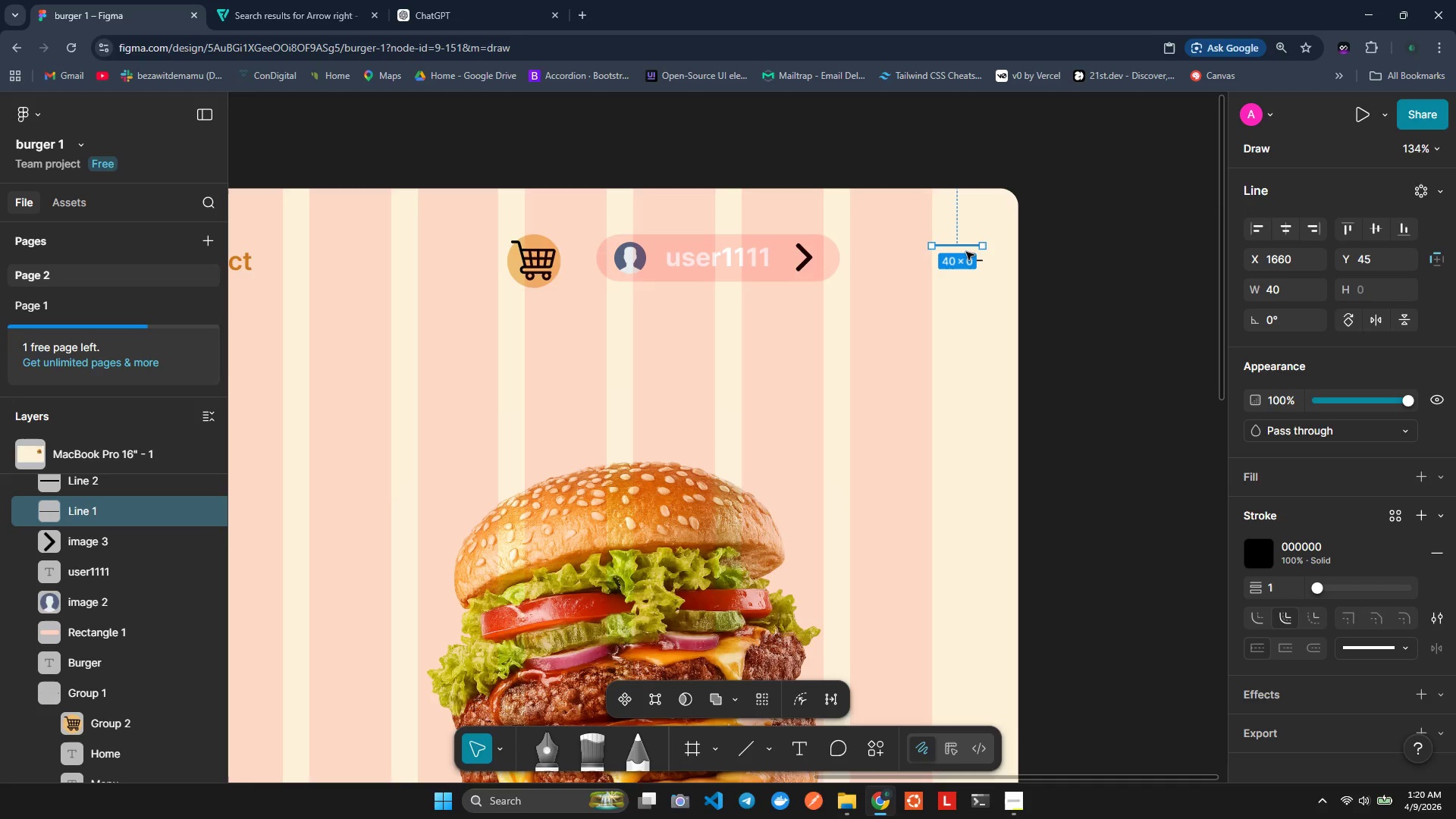 
hold_key(key=ControlLeft, duration=0.97)
 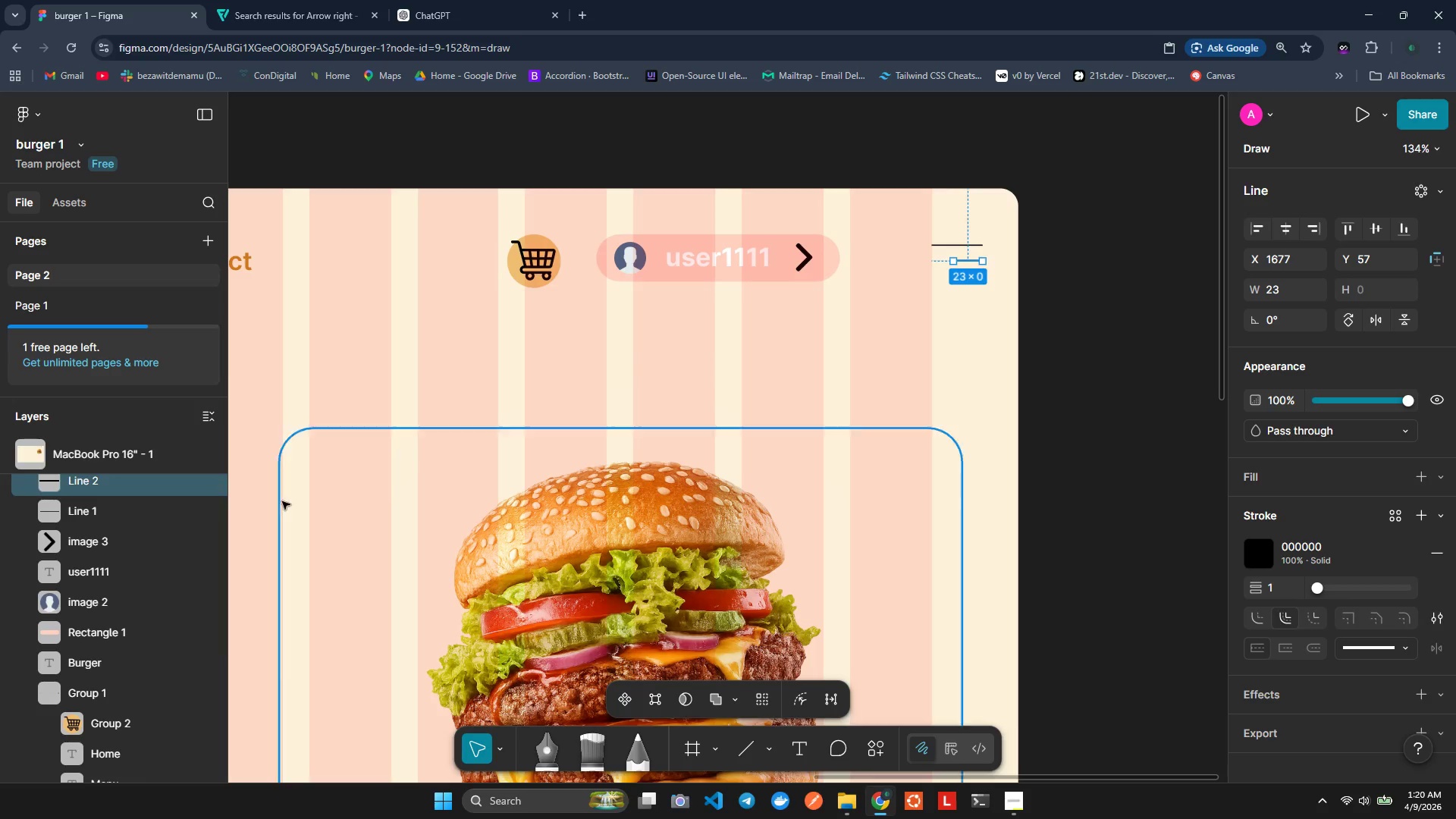 
hold_key(key=ControlLeft, duration=1.51)
left_click([90, 494])
 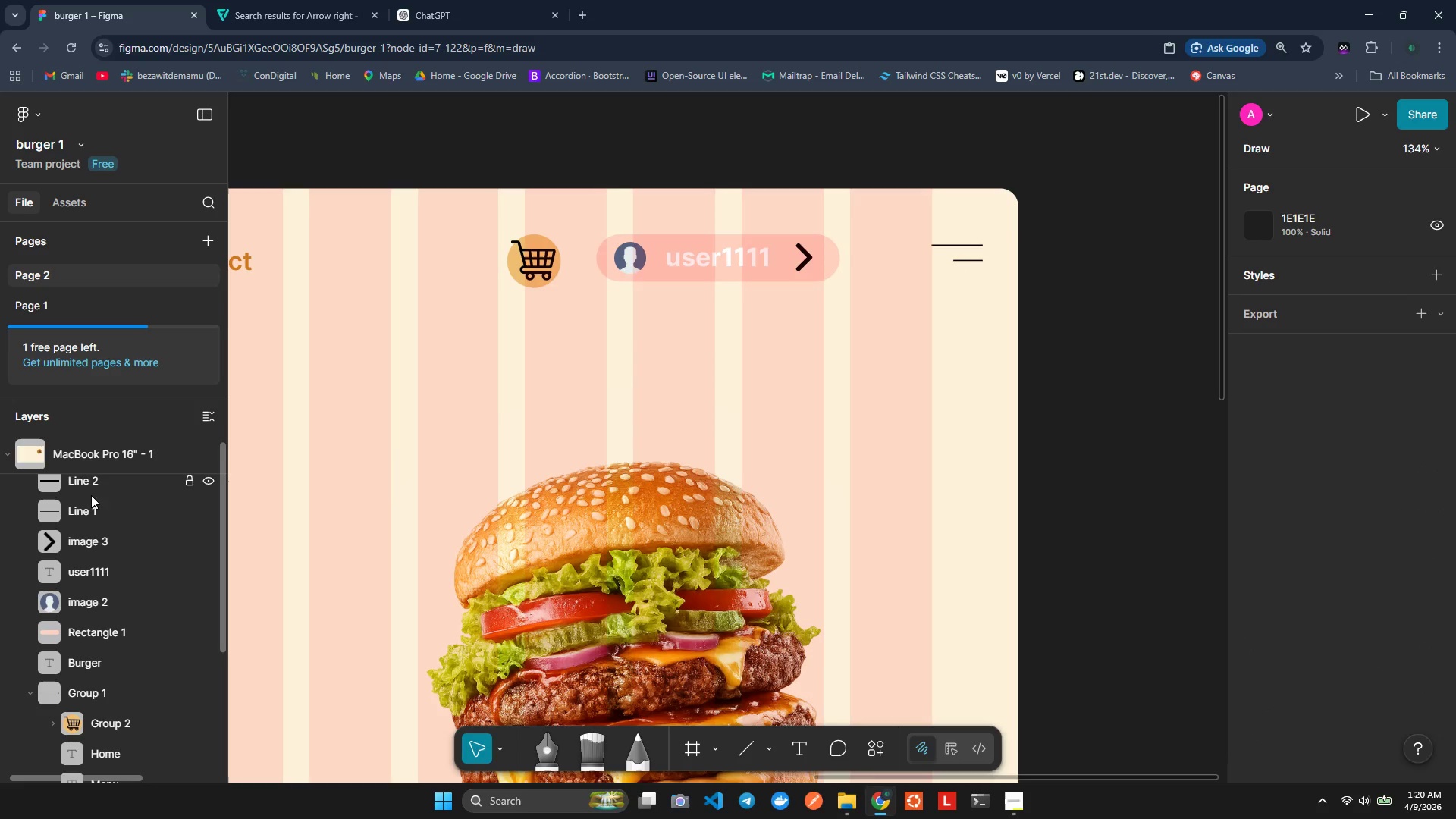 
left_click([97, 487])
 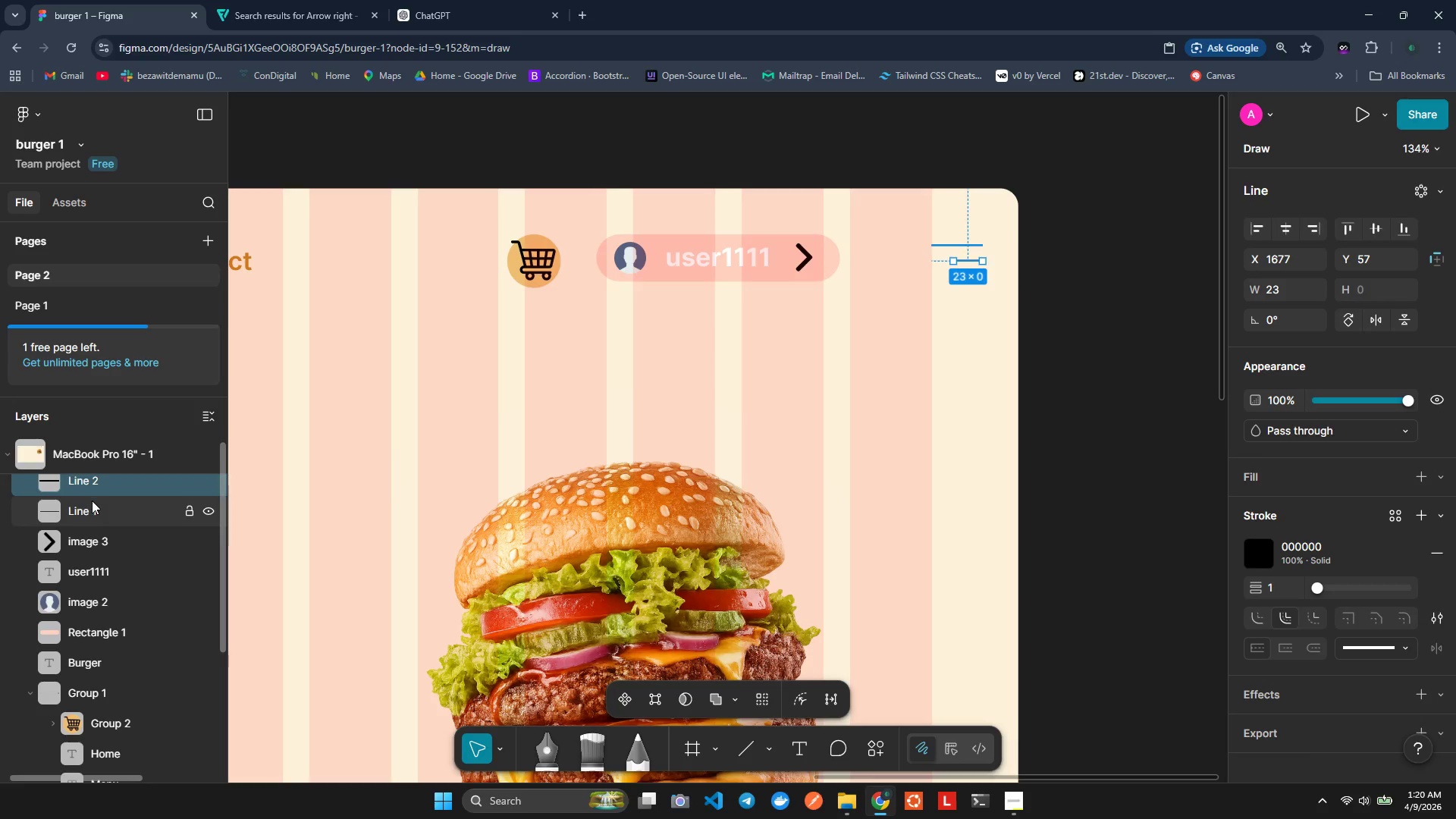 
double_click([92, 502])
 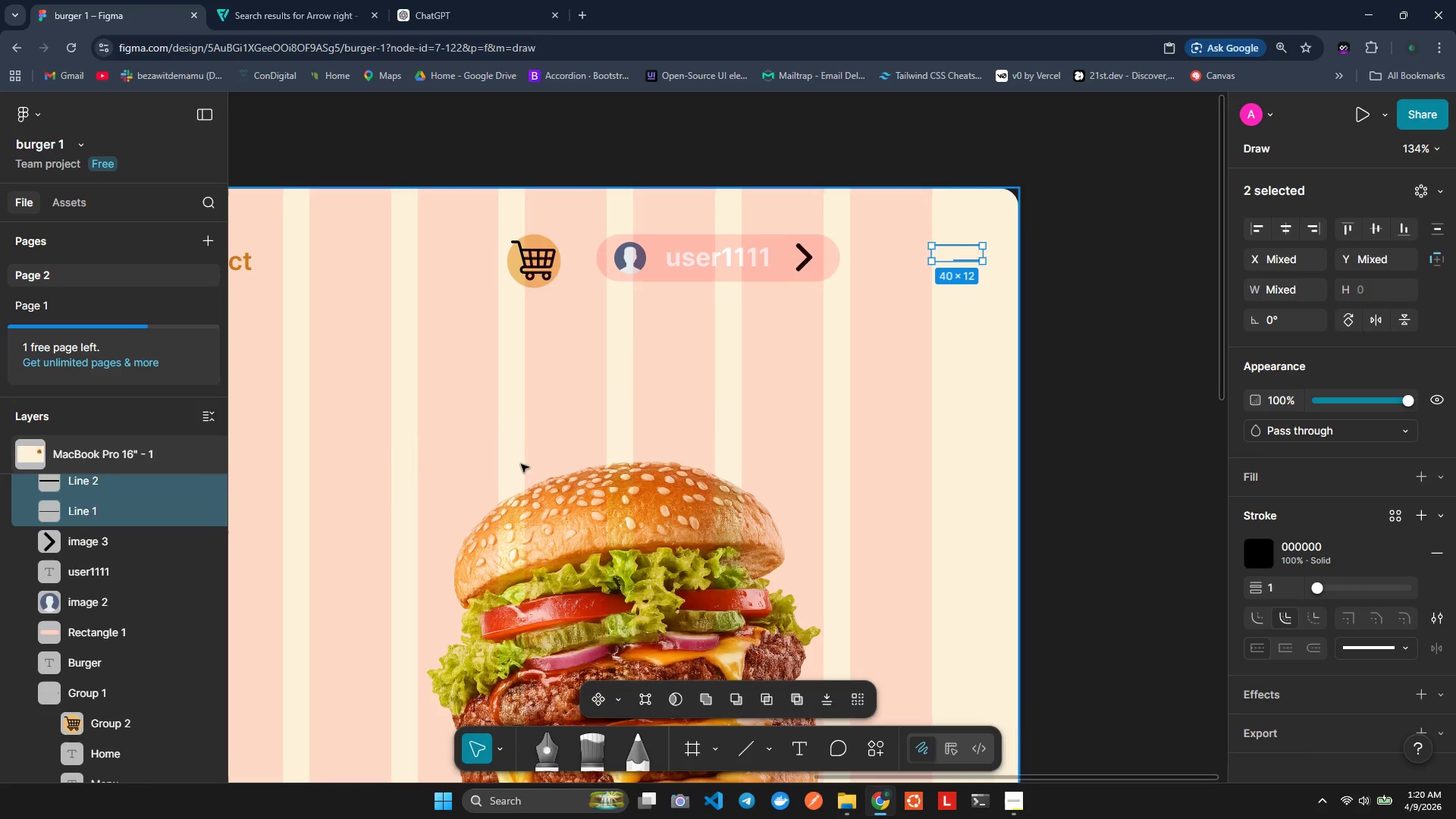 
key(Control+ControlLeft)
 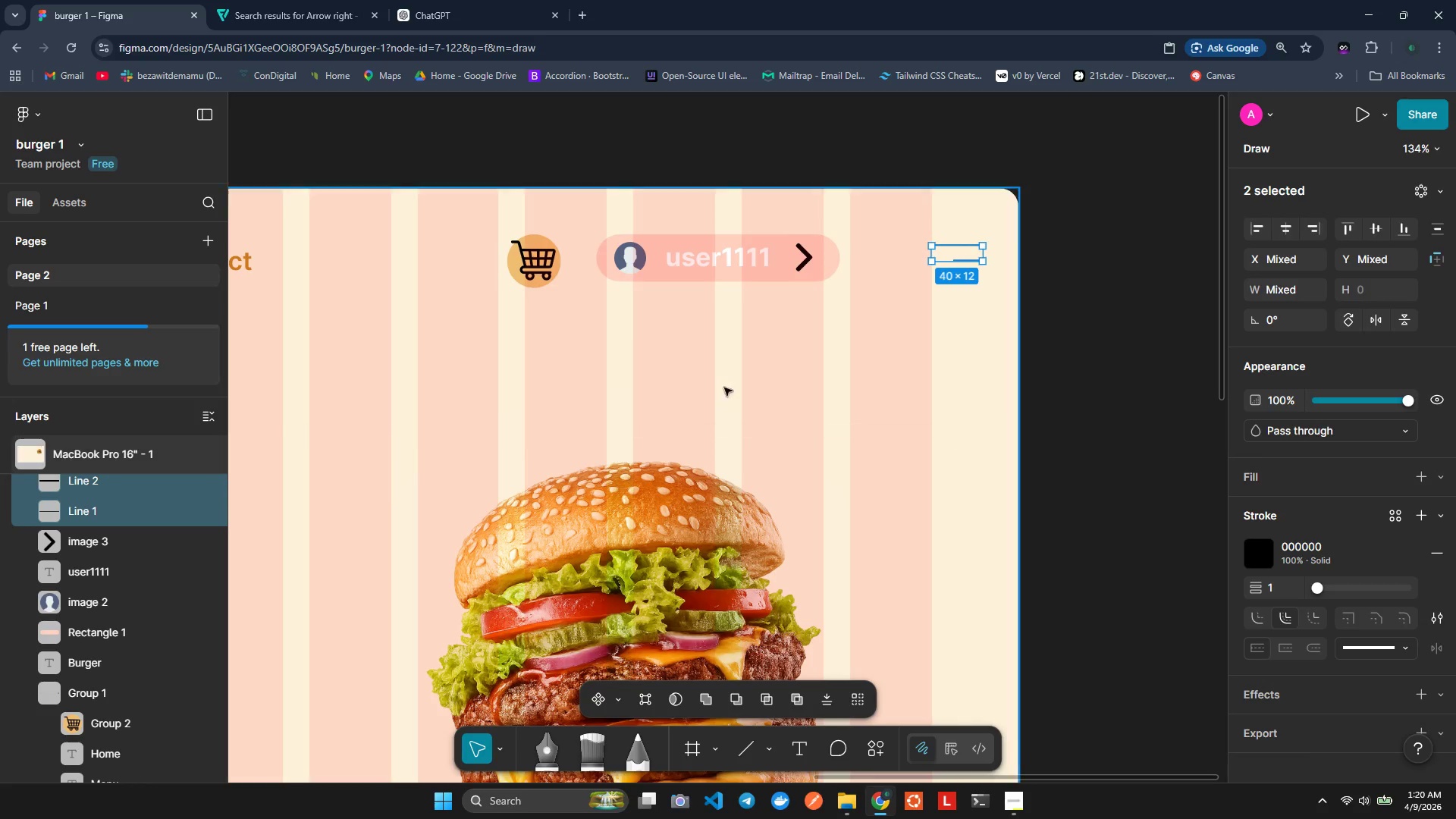 
key(Control+ControlLeft)
 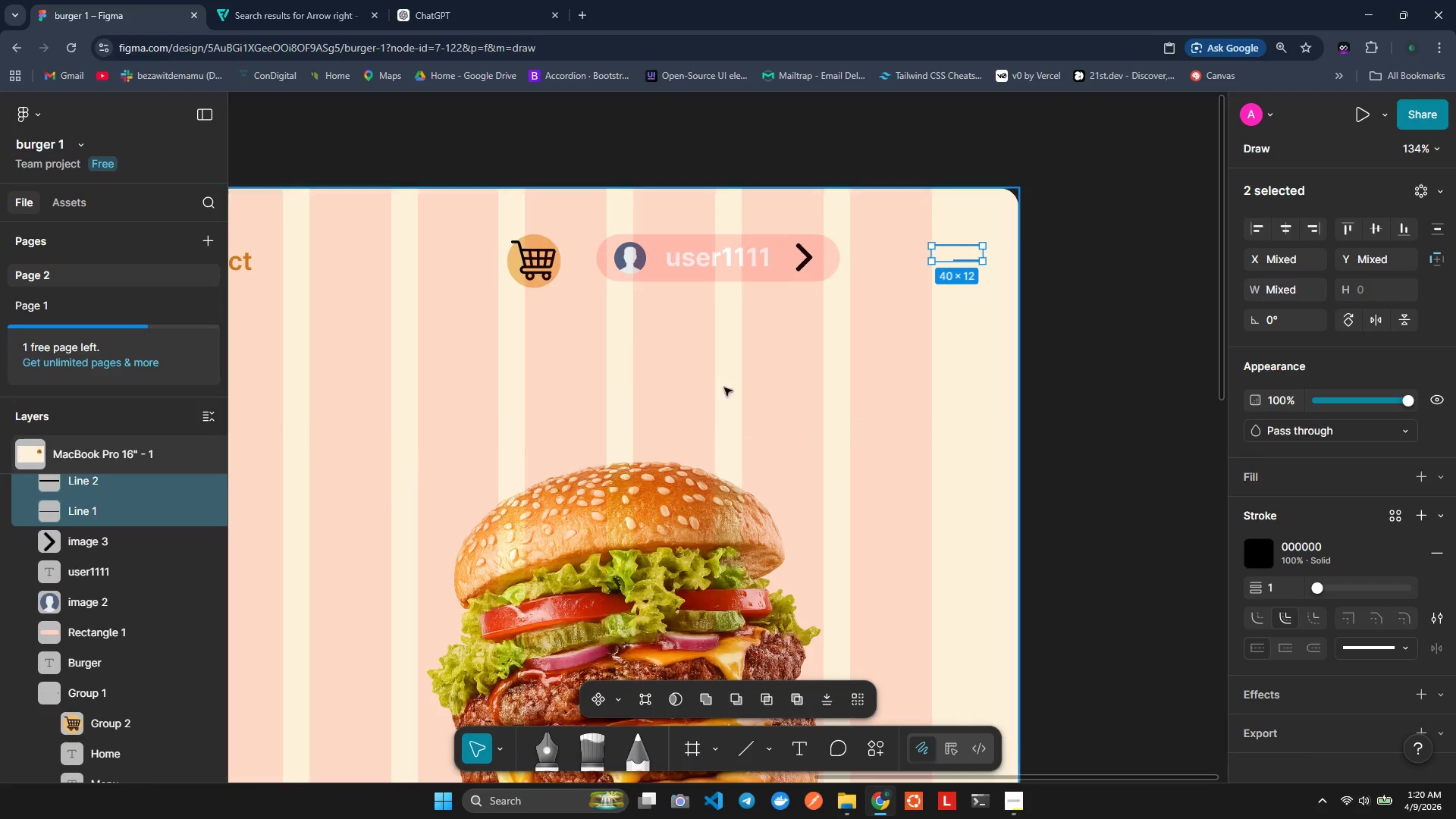 
key(Control+ControlLeft)
 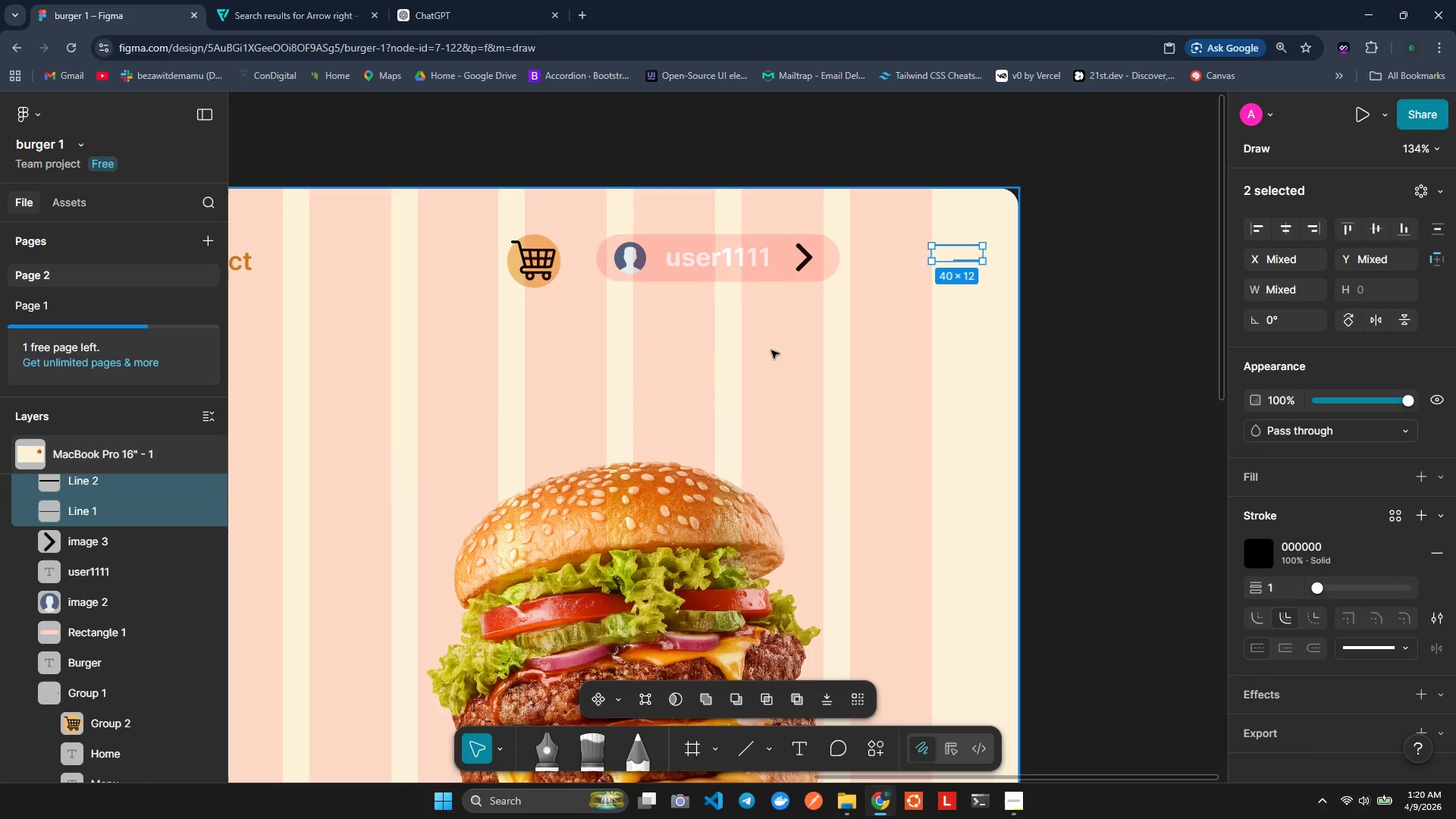 
left_click_drag(start_coordinate=[959, 252], to_coordinate=[908, 253])
 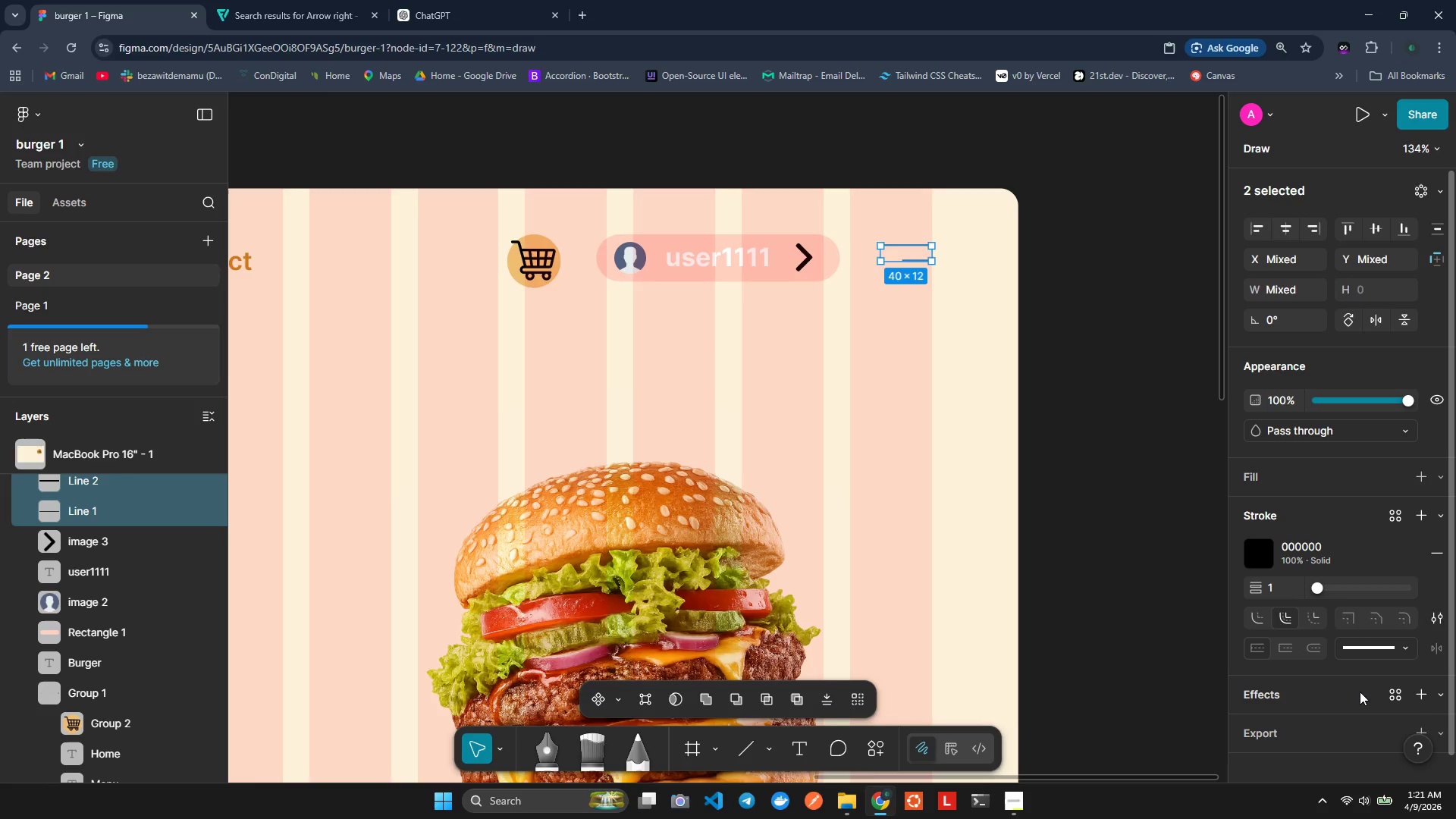 
wait(18.3)
 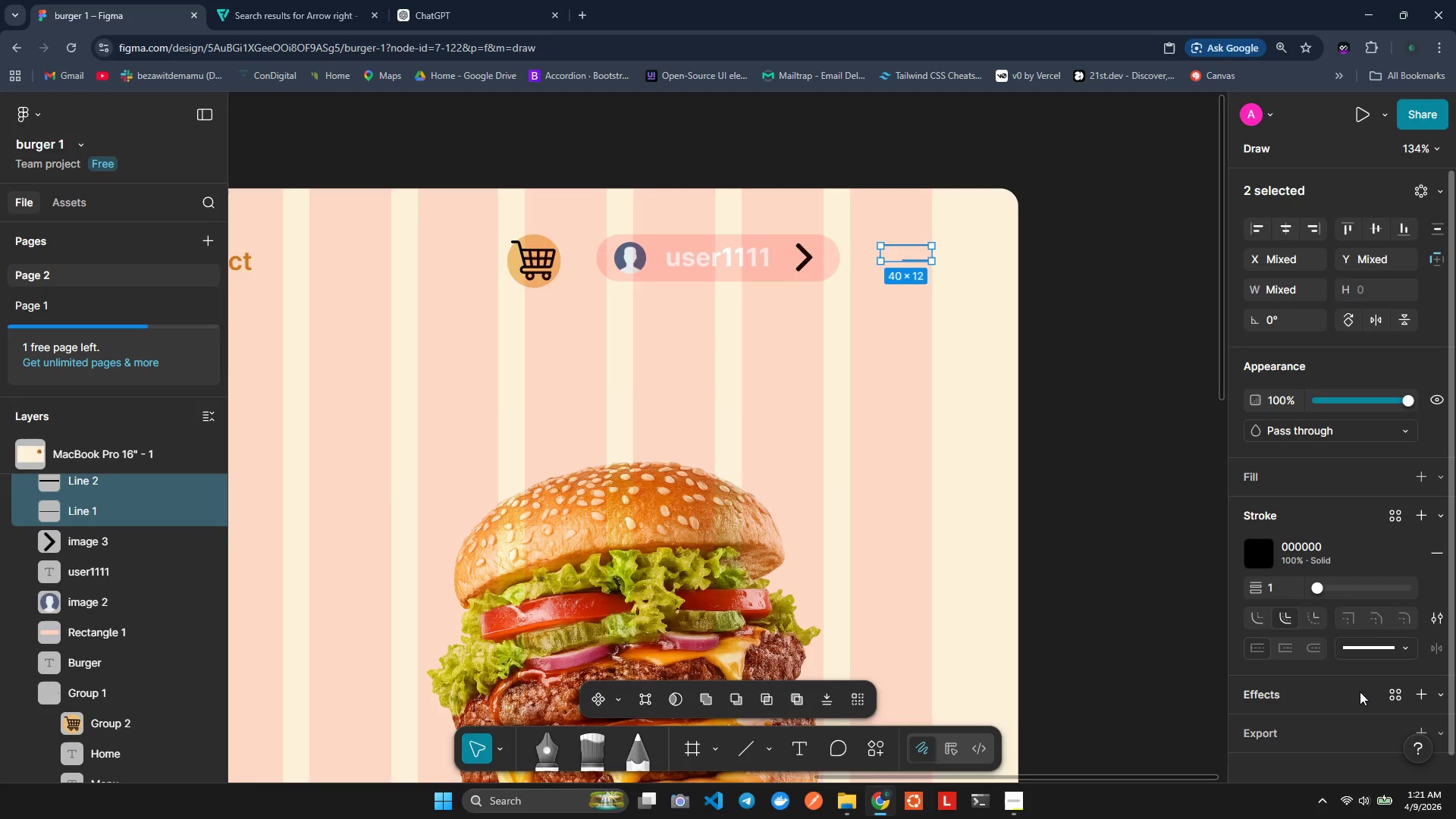 
scroll: coordinate [1350, 667], scroll_direction: down, amount: 1.0
 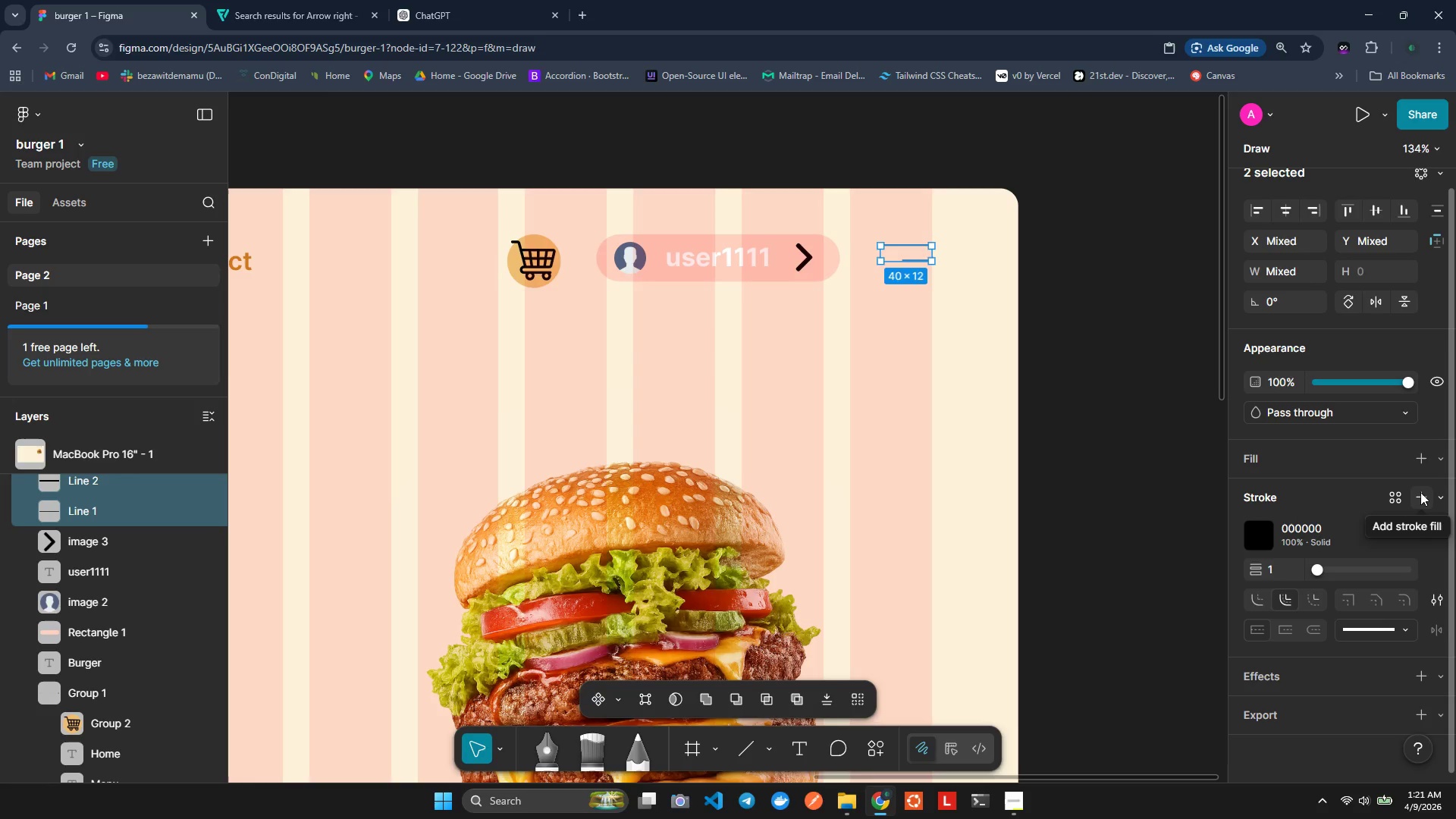 
wait(12.96)
 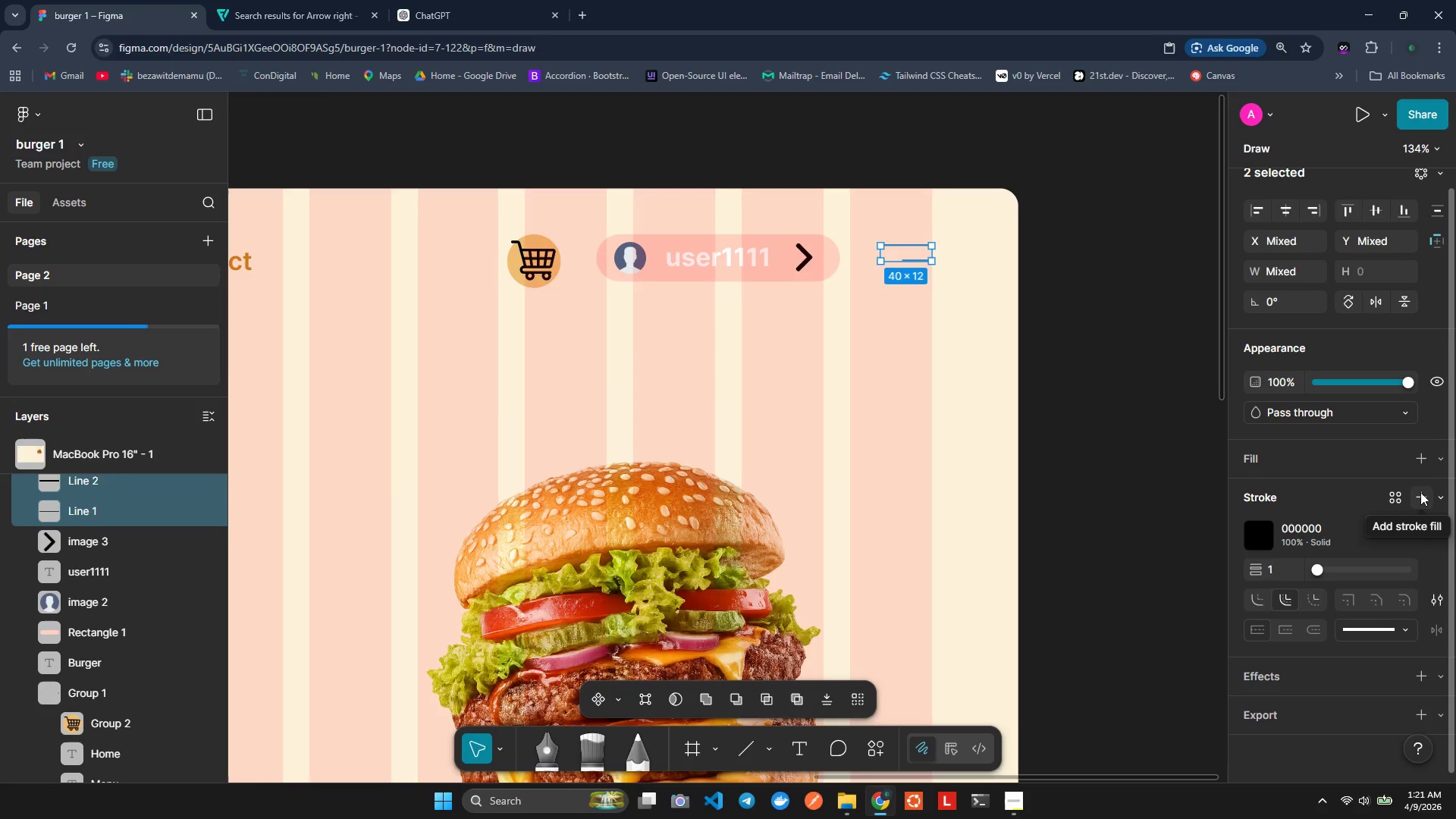 
left_click([1359, 664])
 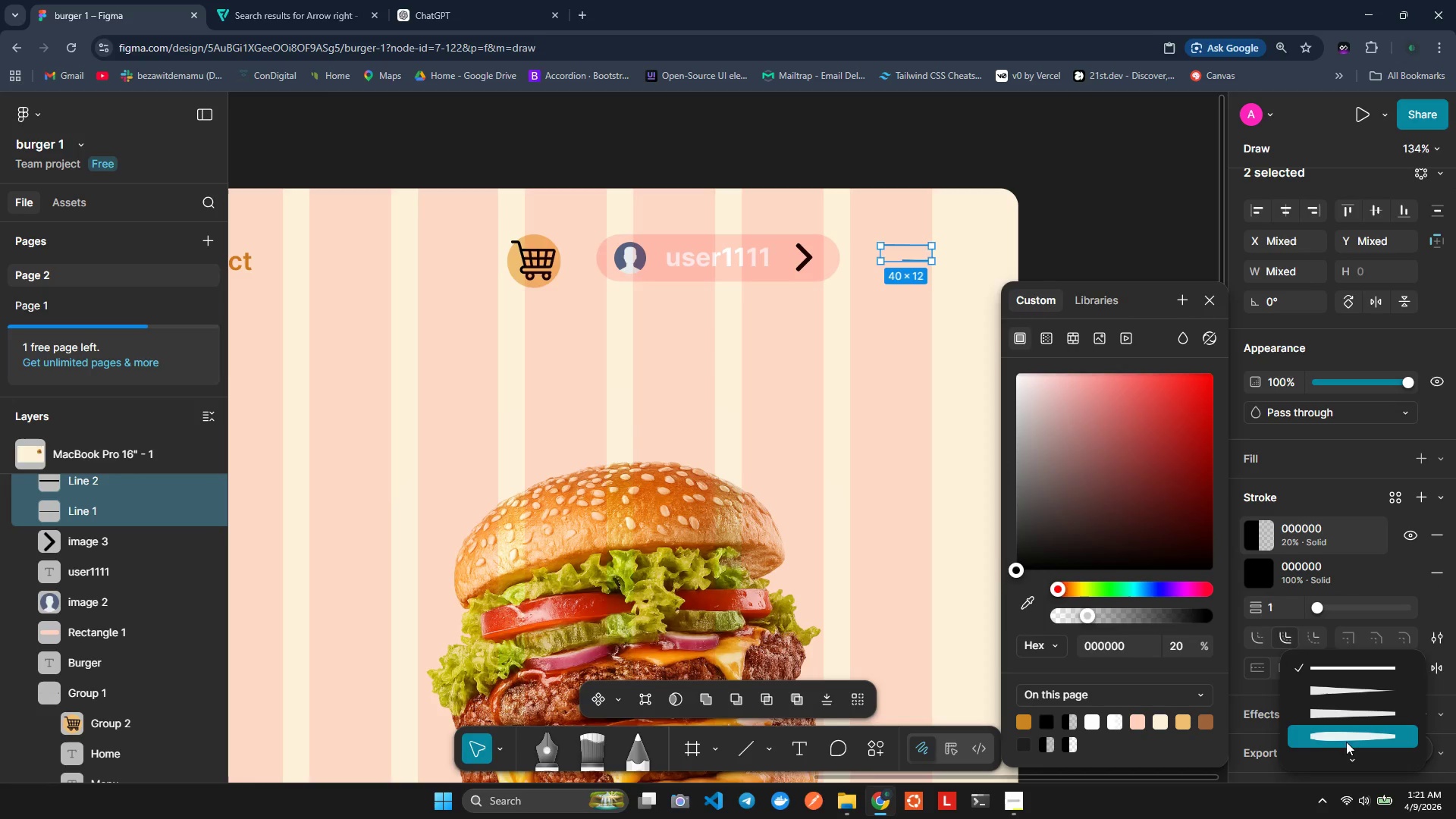 
left_click([1345, 747])
 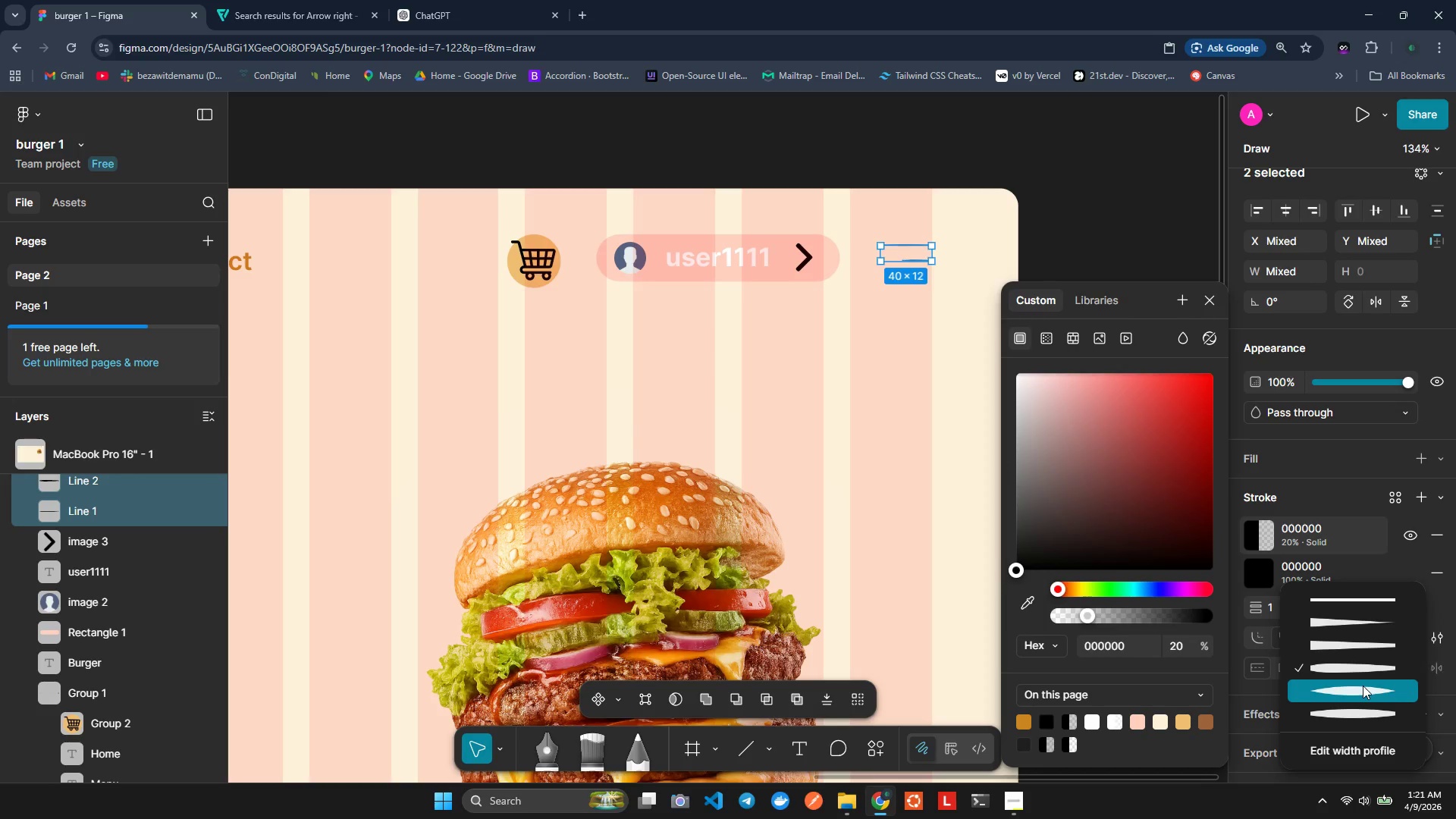 
left_click([1361, 706])
 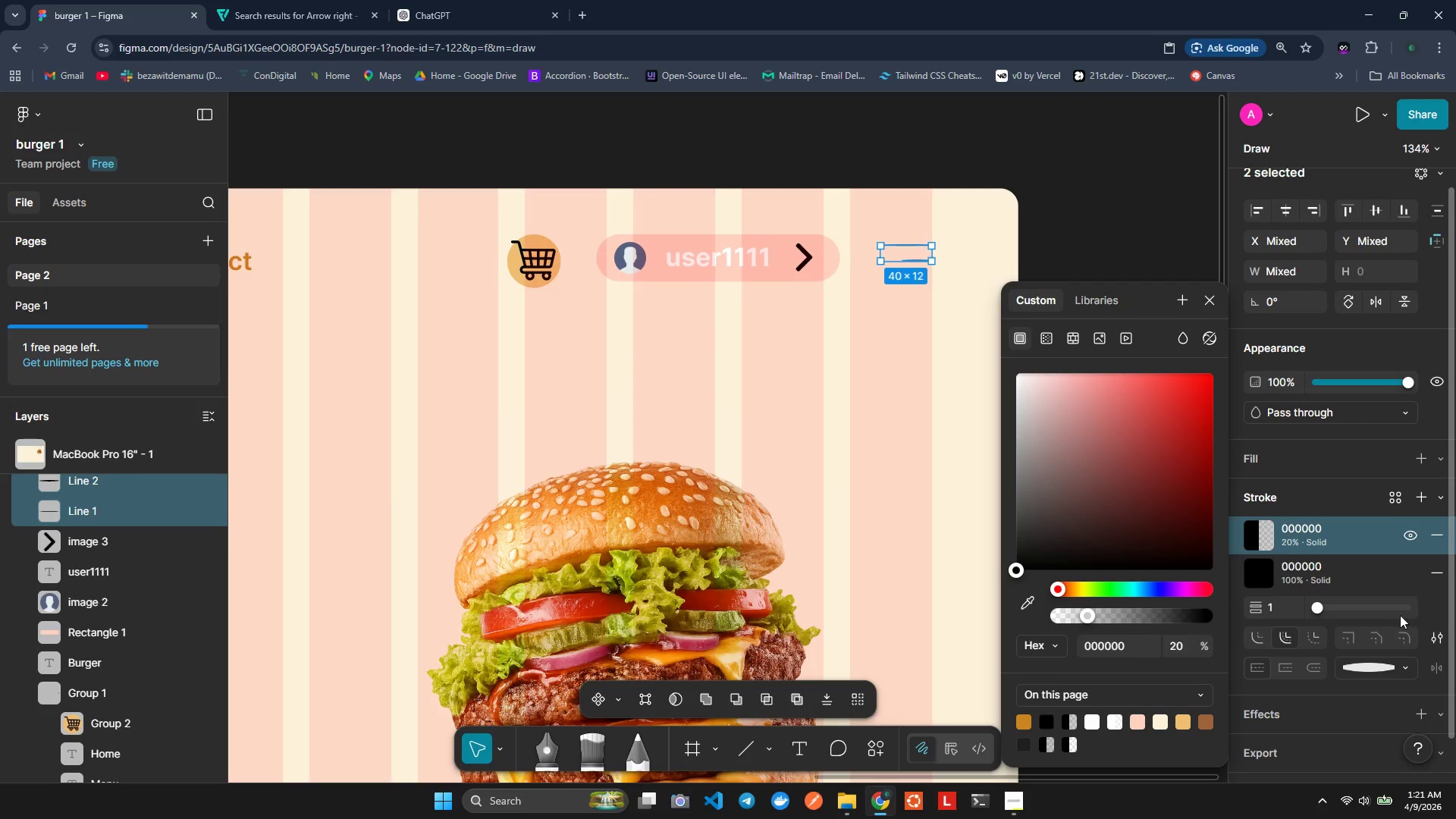 
scroll: coordinate [1326, 717], scroll_direction: down, amount: 2.0
 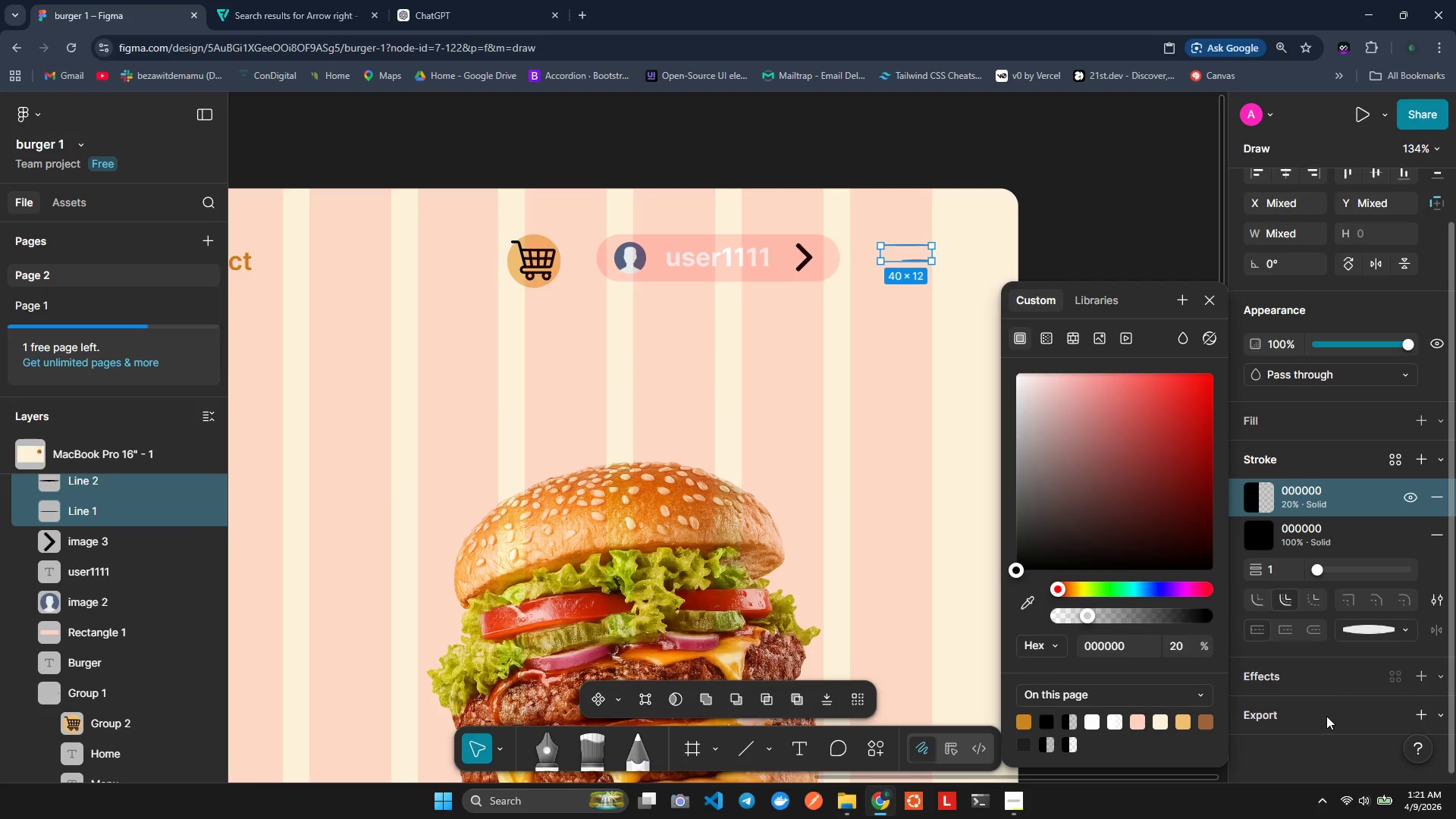 
scroll: coordinate [1320, 699], scroll_direction: up, amount: 2.0
 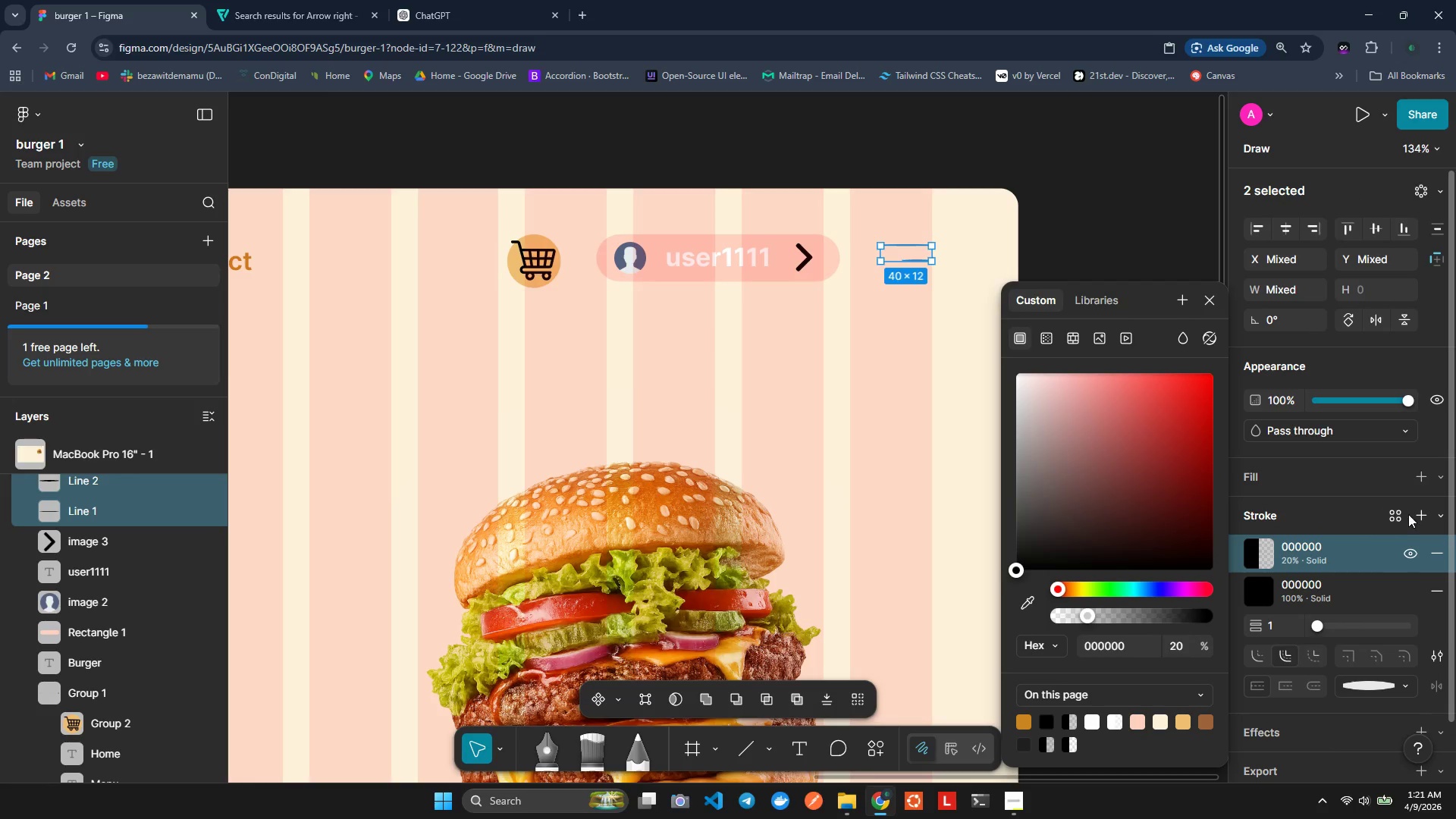 
left_click([1398, 513])
 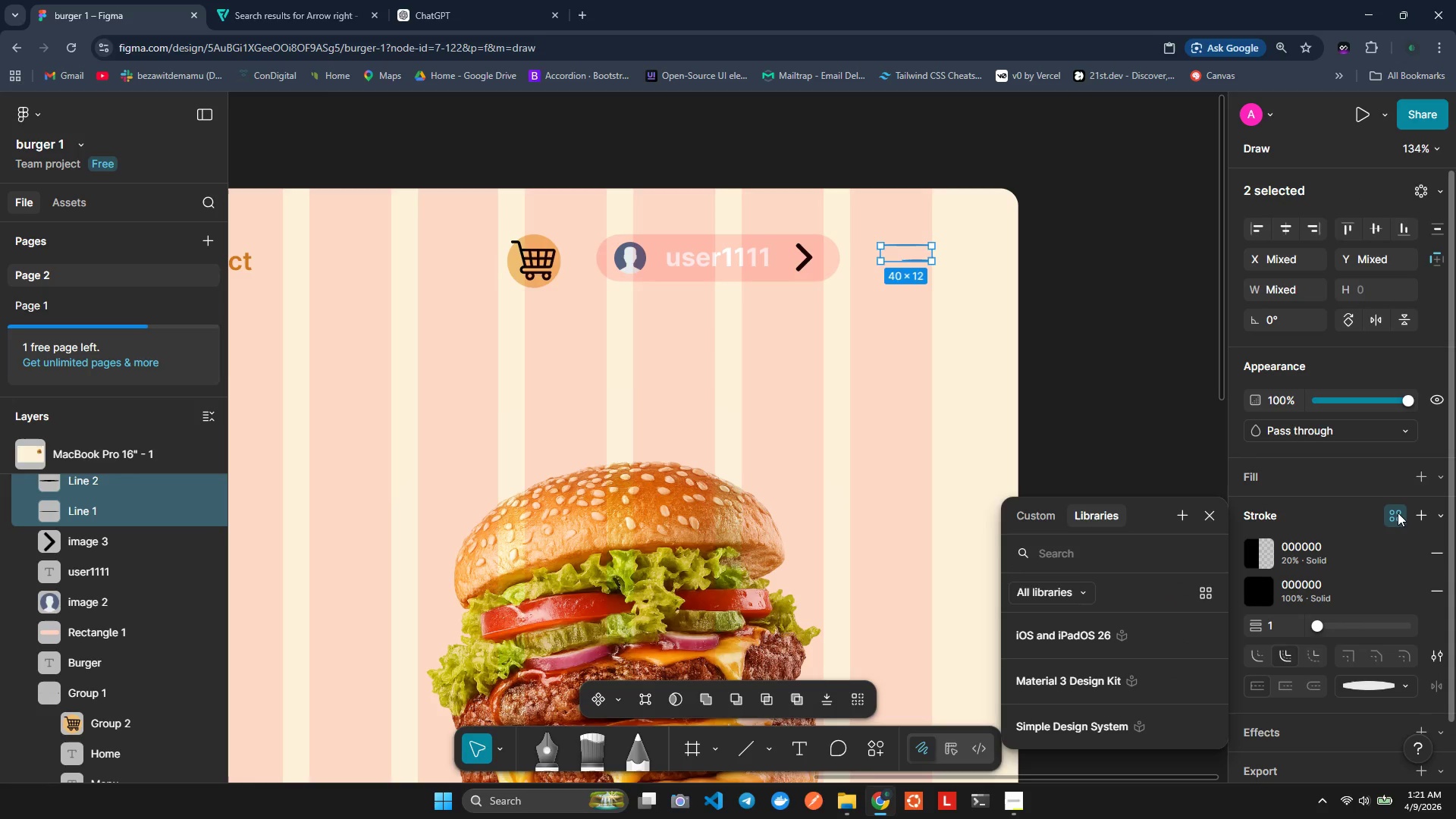 
left_click([1397, 512])
 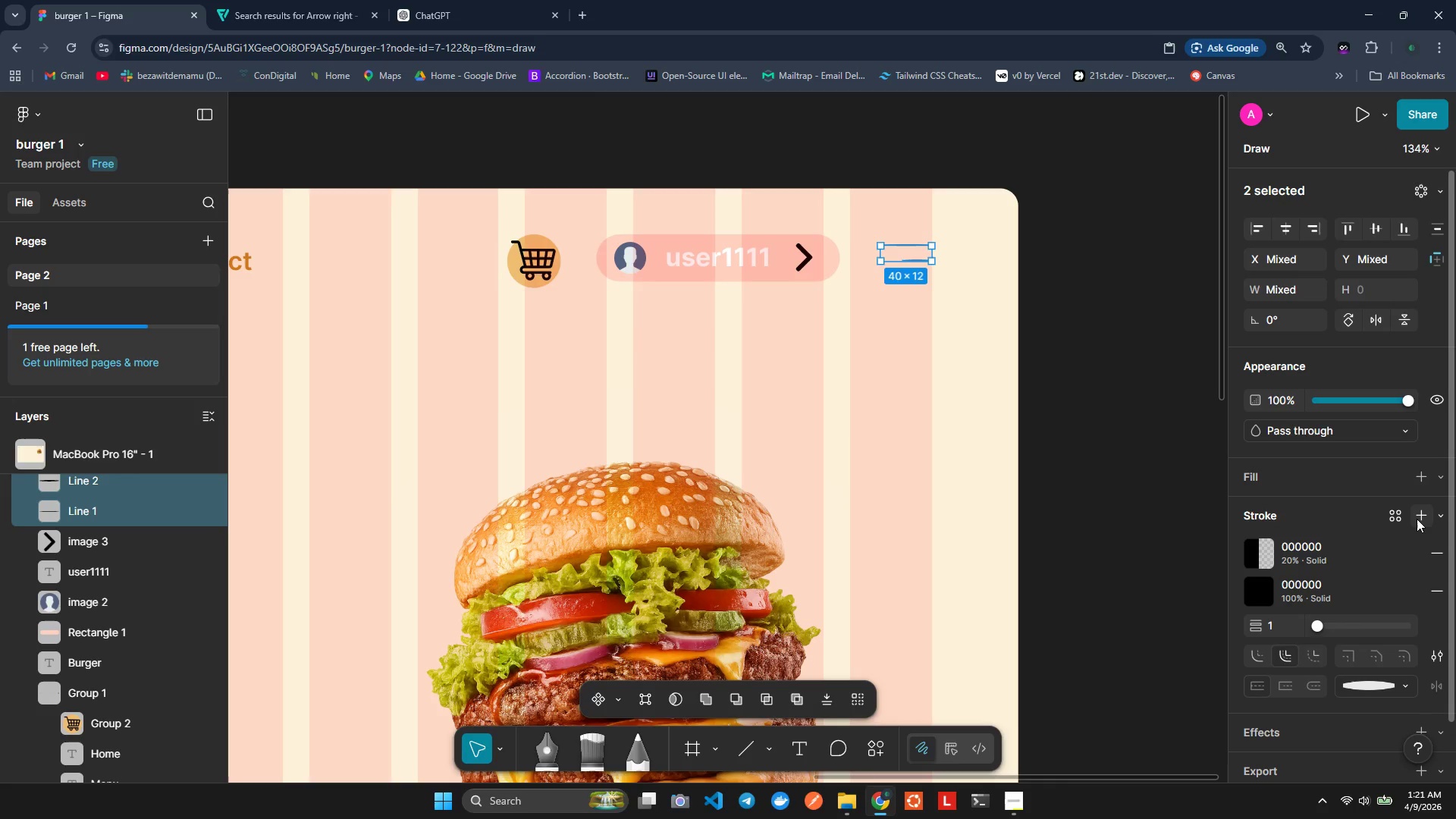 
left_click([1417, 519])
 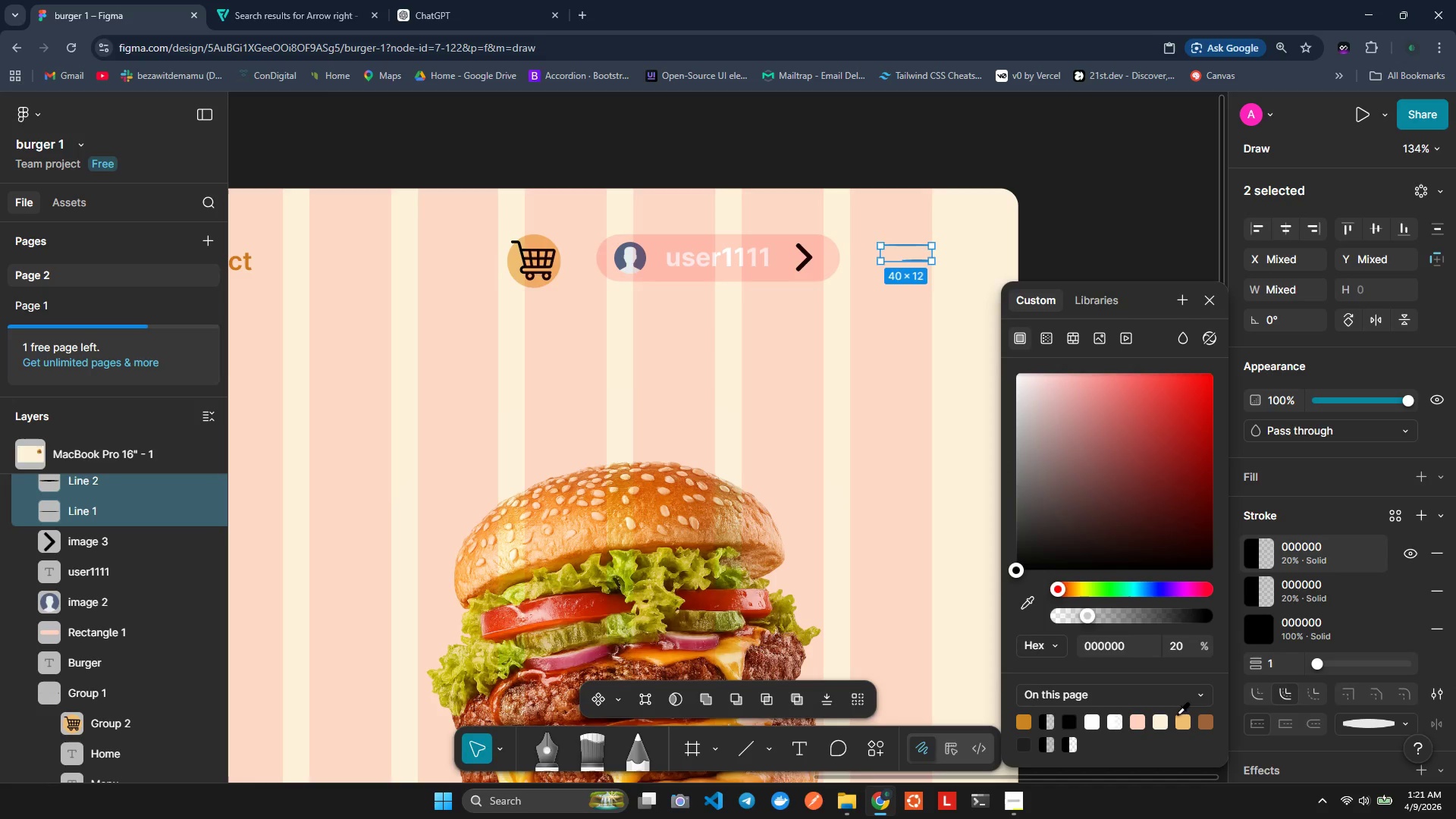 
left_click([1127, 692])
 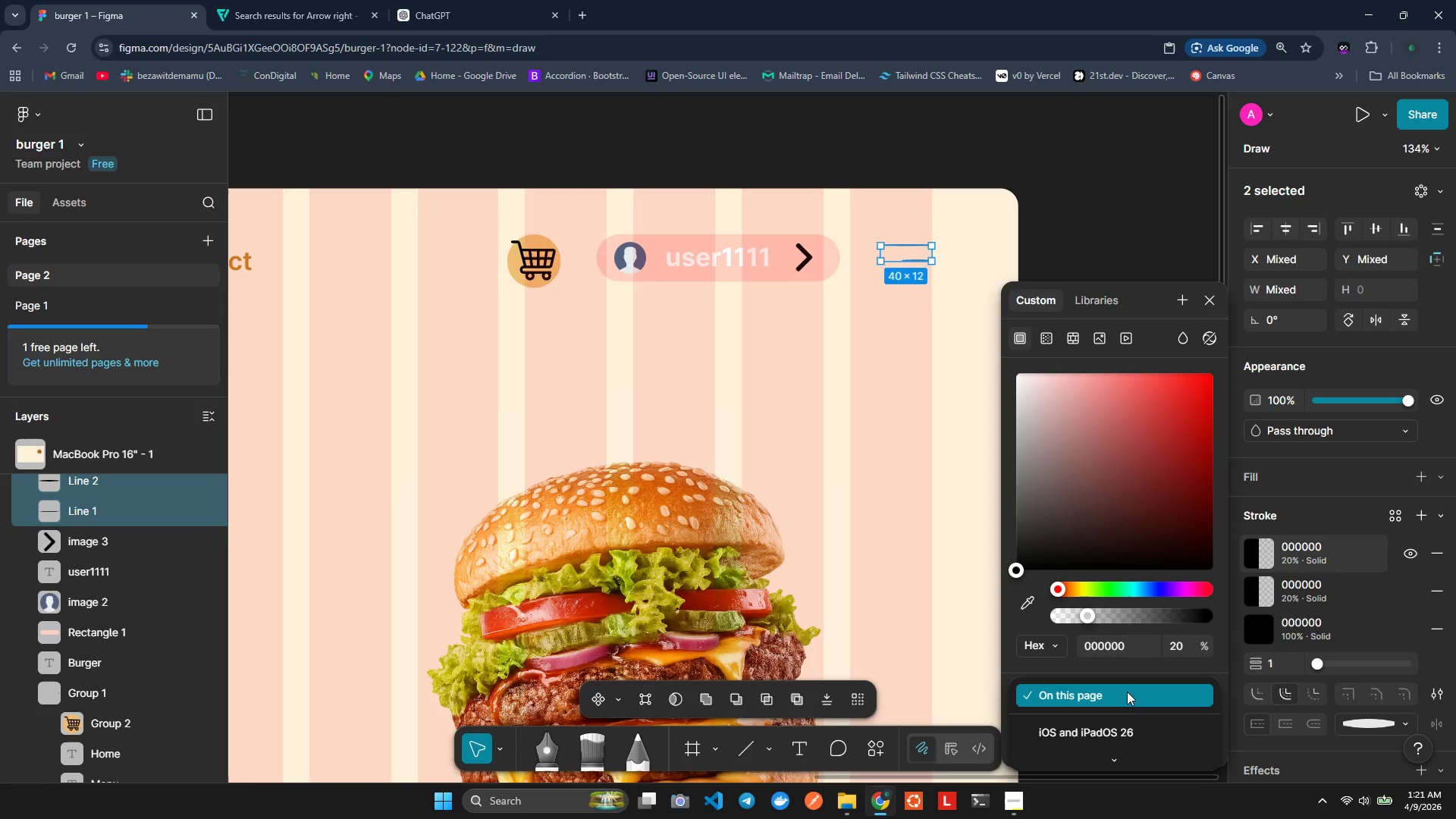 
left_click([1127, 692])
 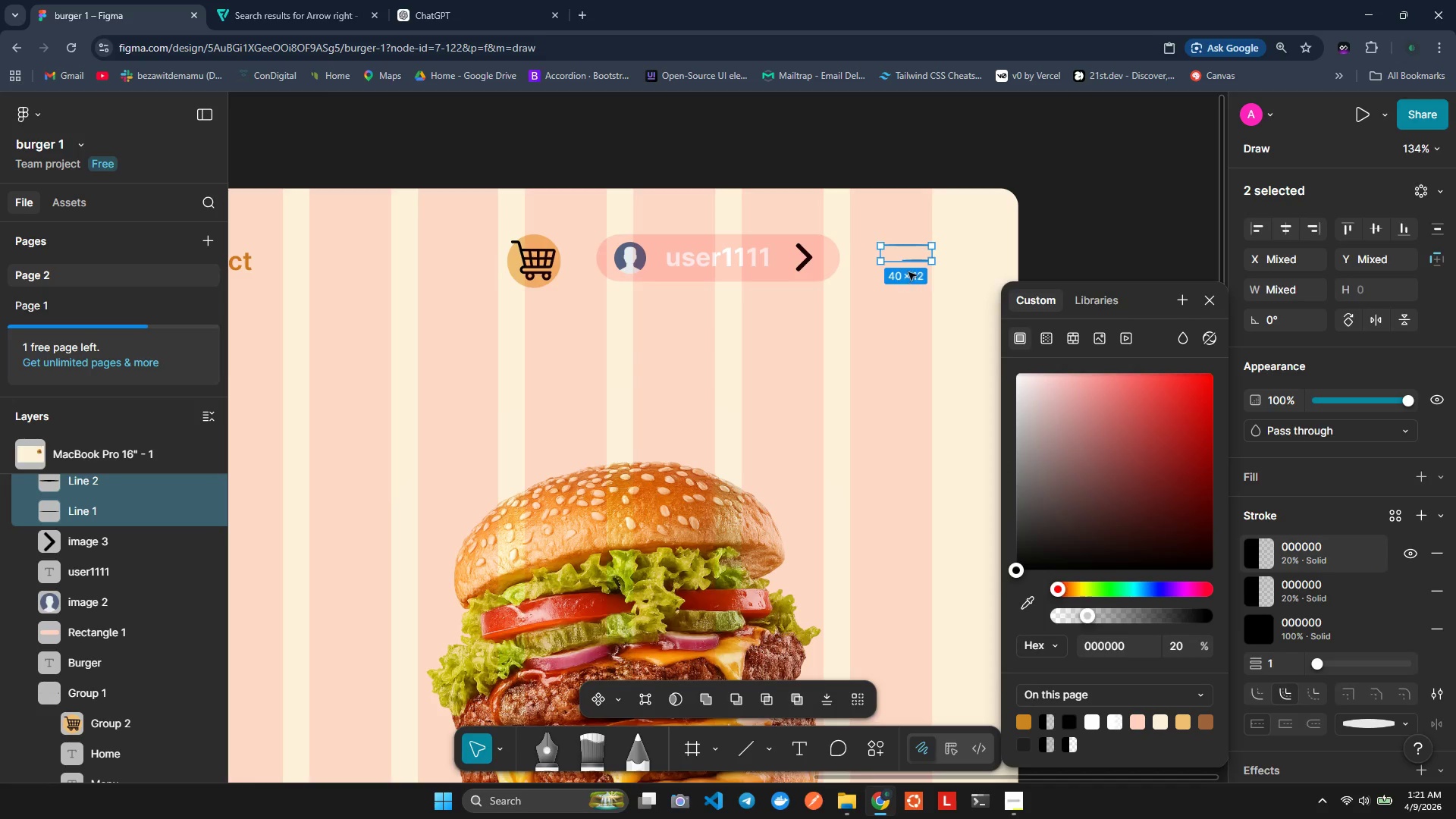 
wait(5.64)
 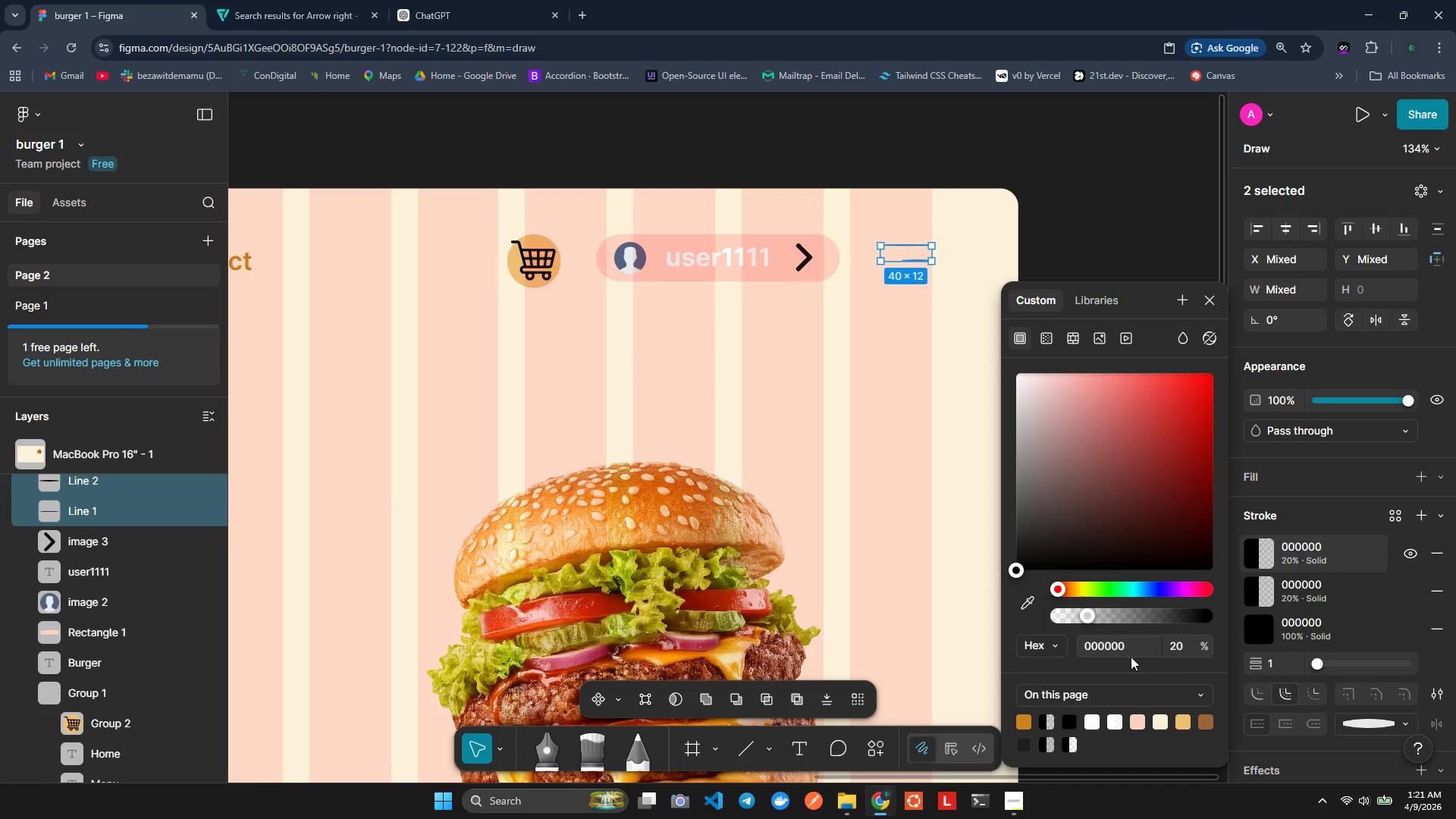 
left_click_drag(start_coordinate=[1251, 662], to_coordinate=[728, 437])
 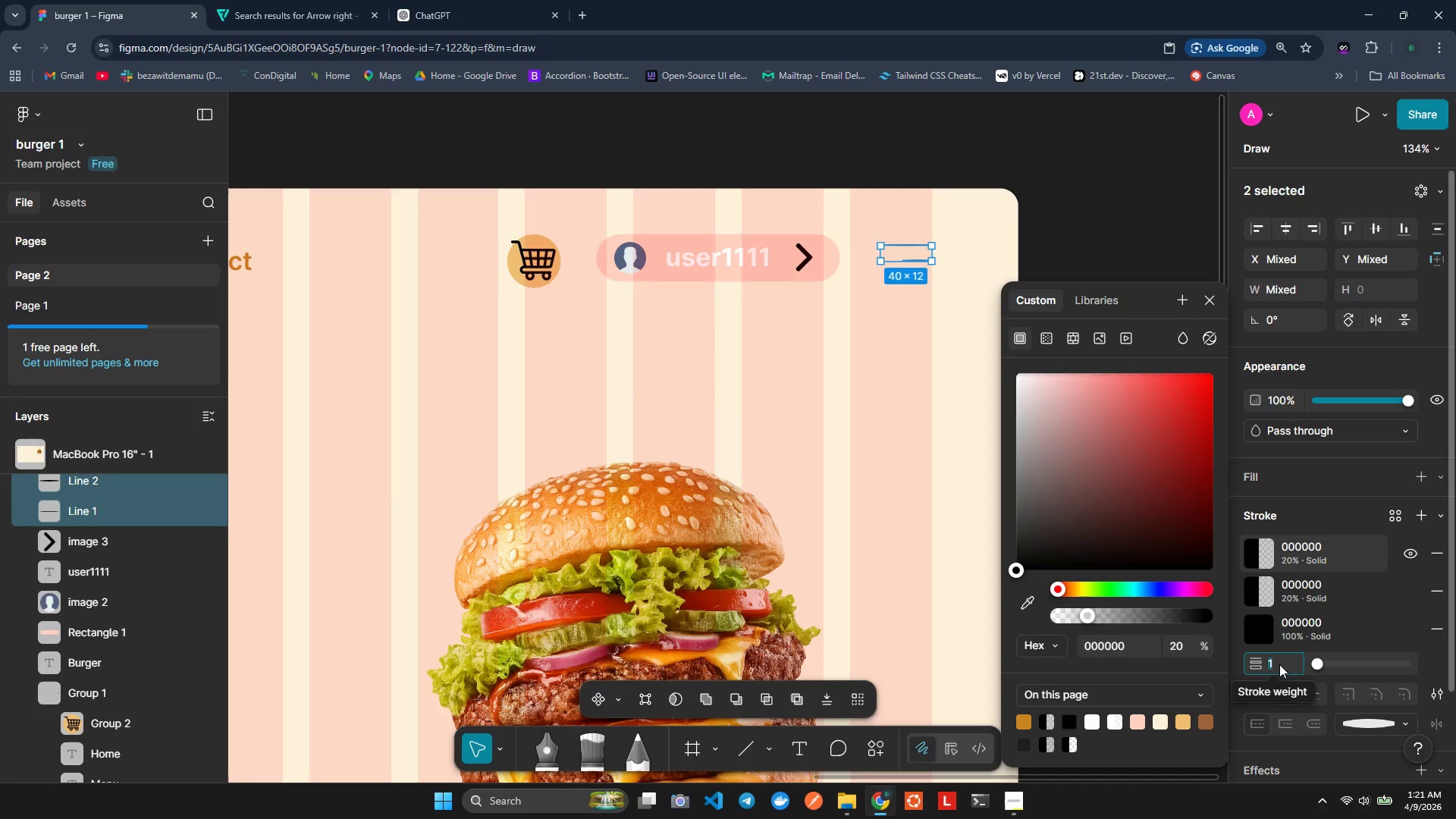 
key(5)
 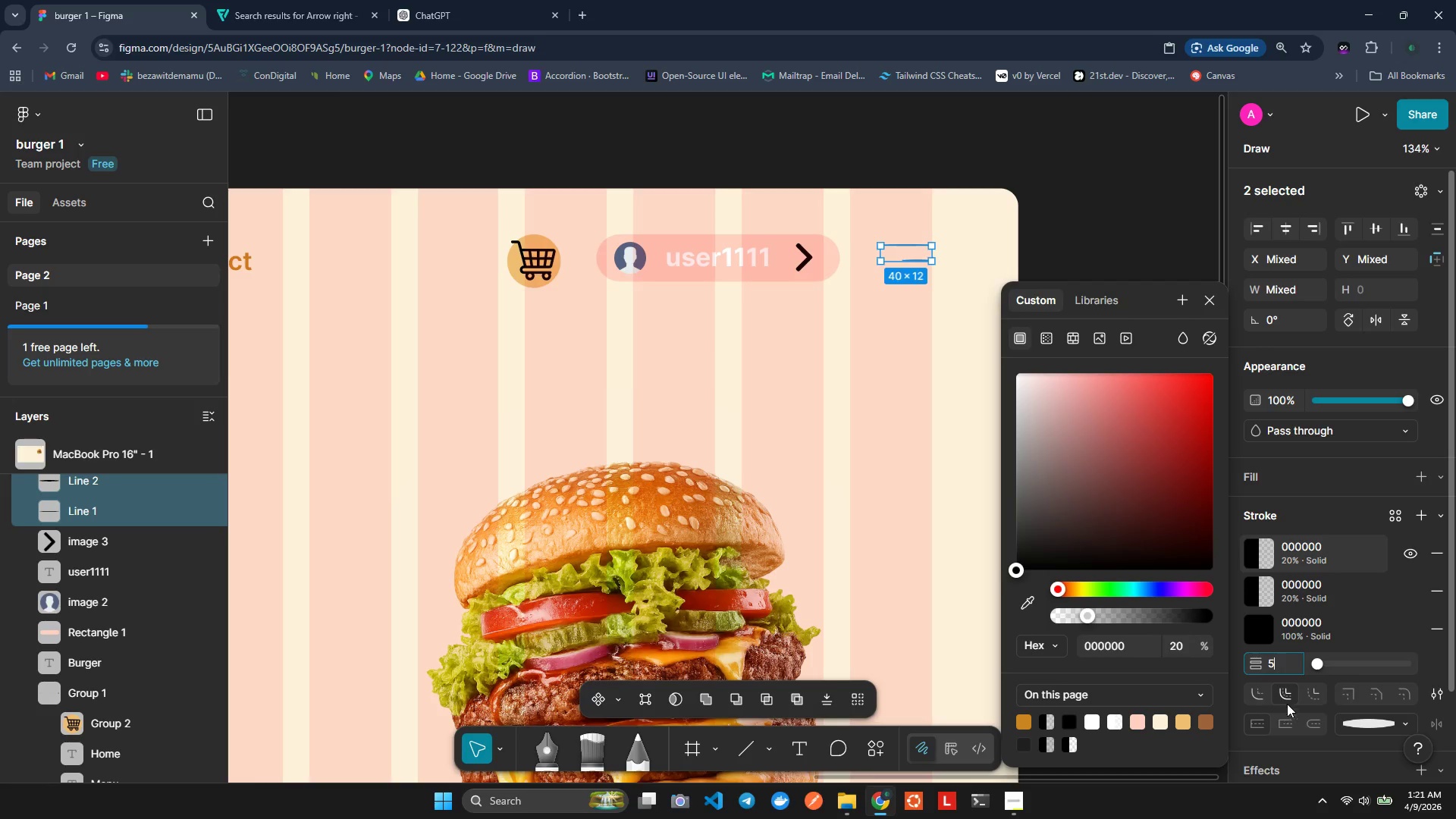 
left_click([1379, 627])
 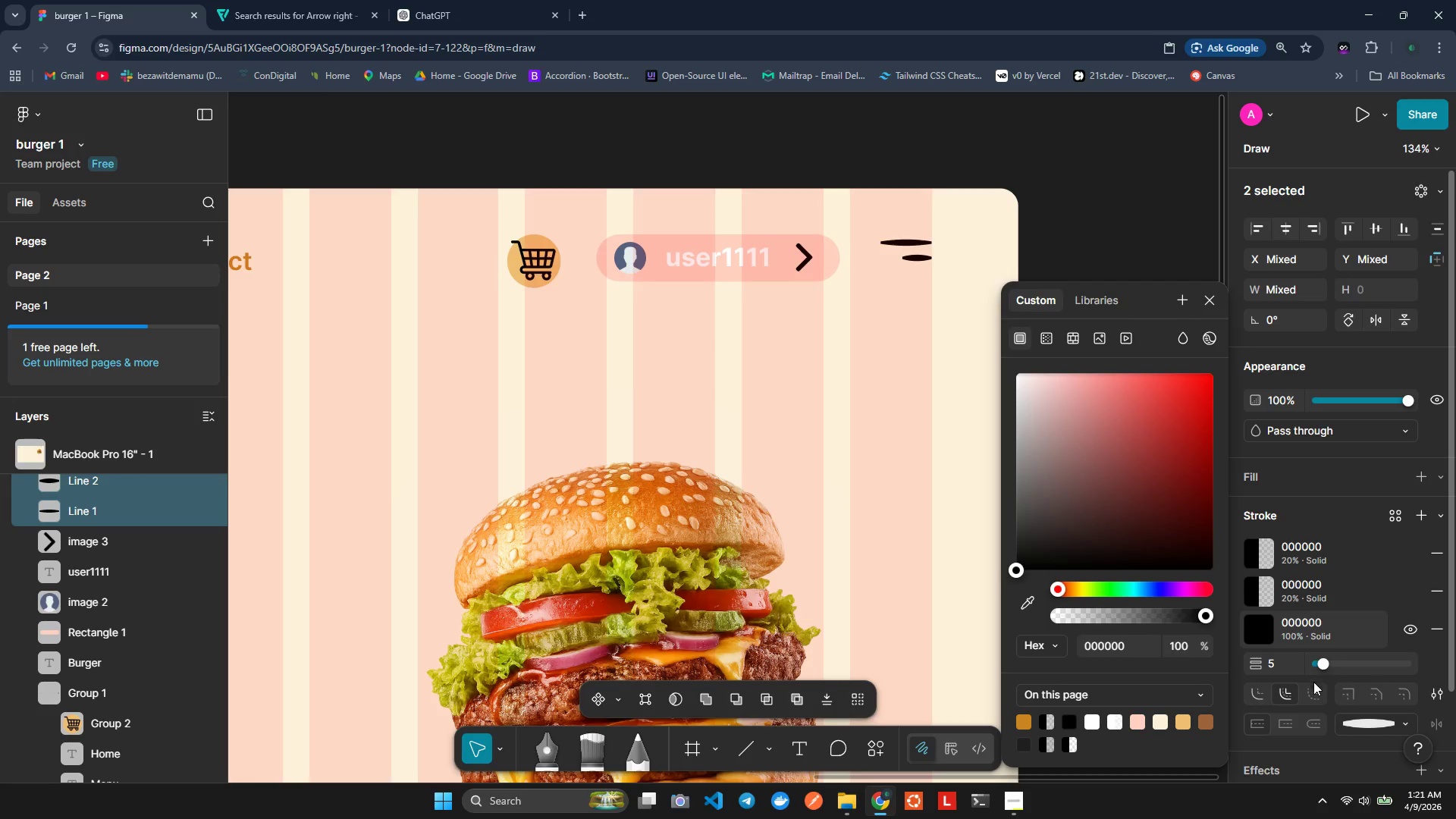 
left_click([1370, 724])
 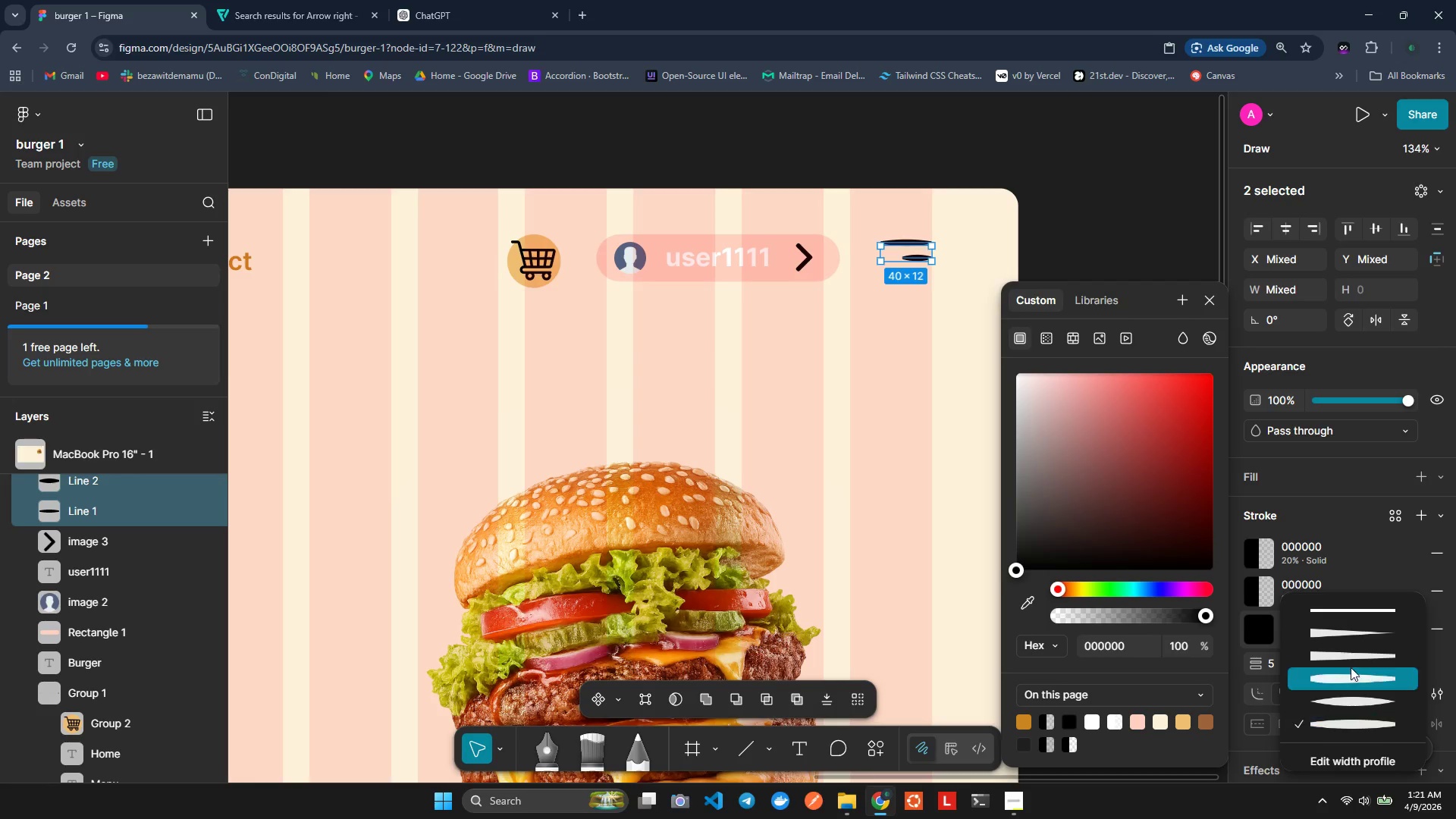 
left_click([1339, 613])
 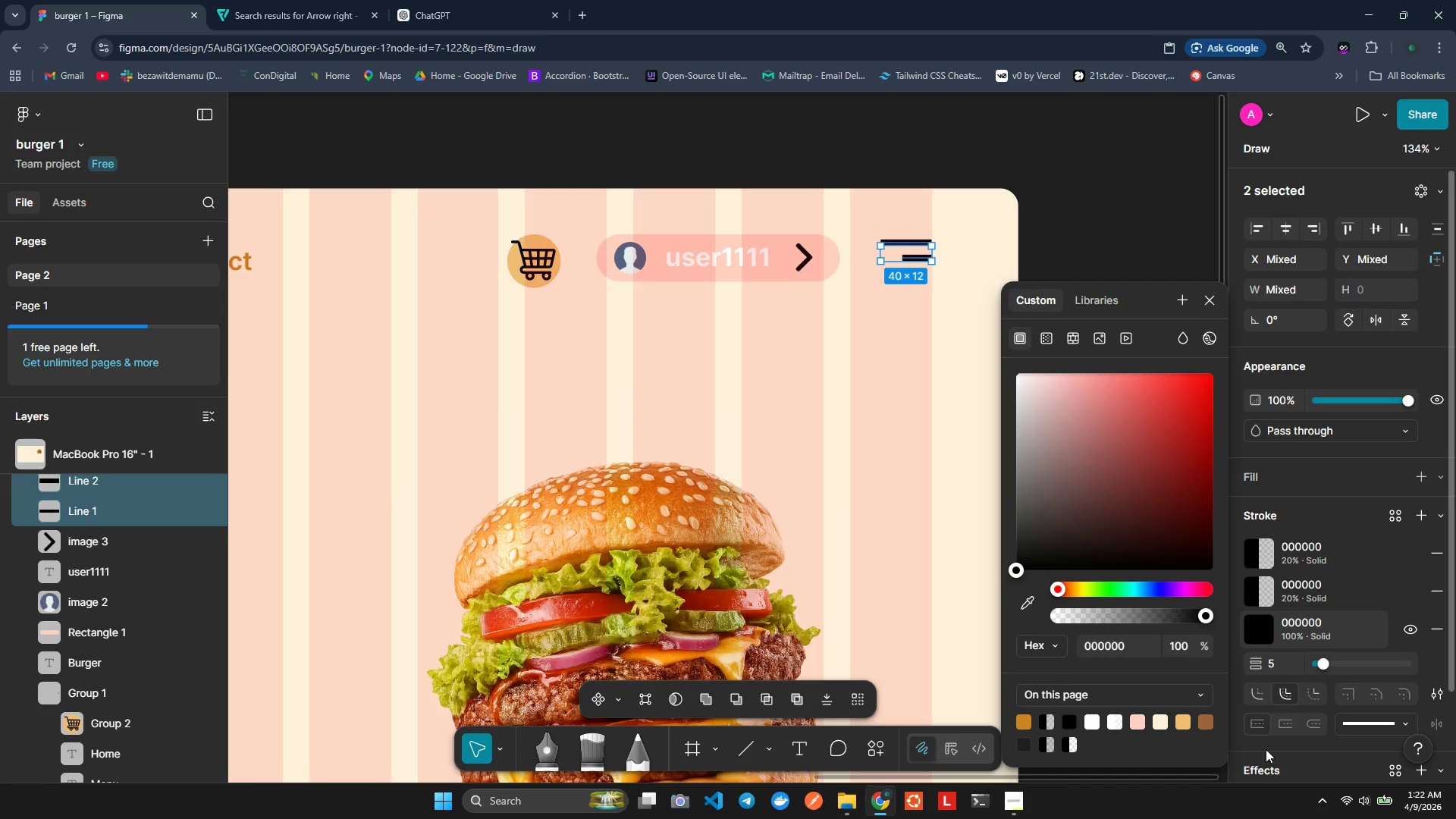 
scroll: coordinate [1345, 651], scroll_direction: up, amount: 3.0
 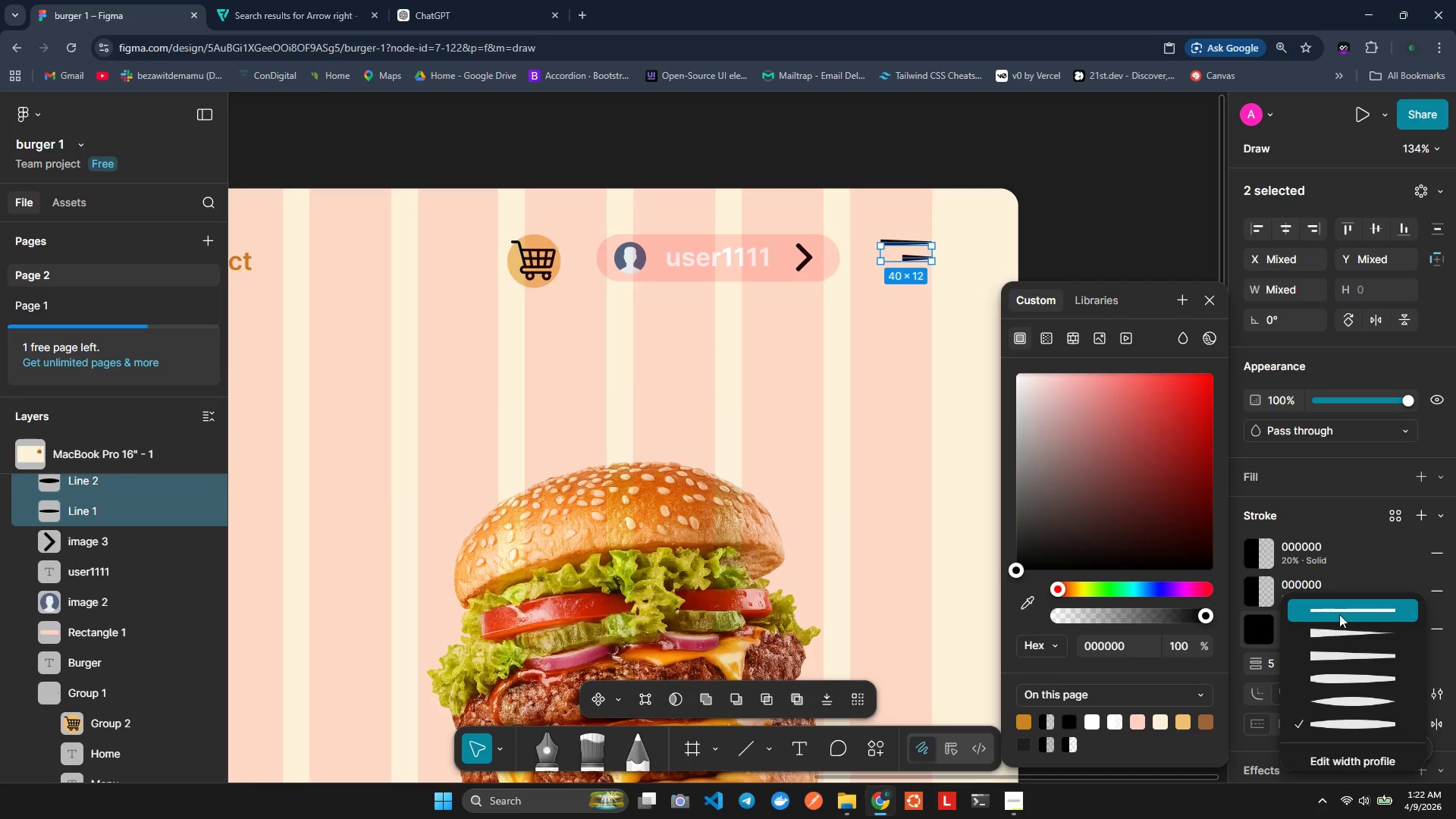 
left_click([1292, 761])
 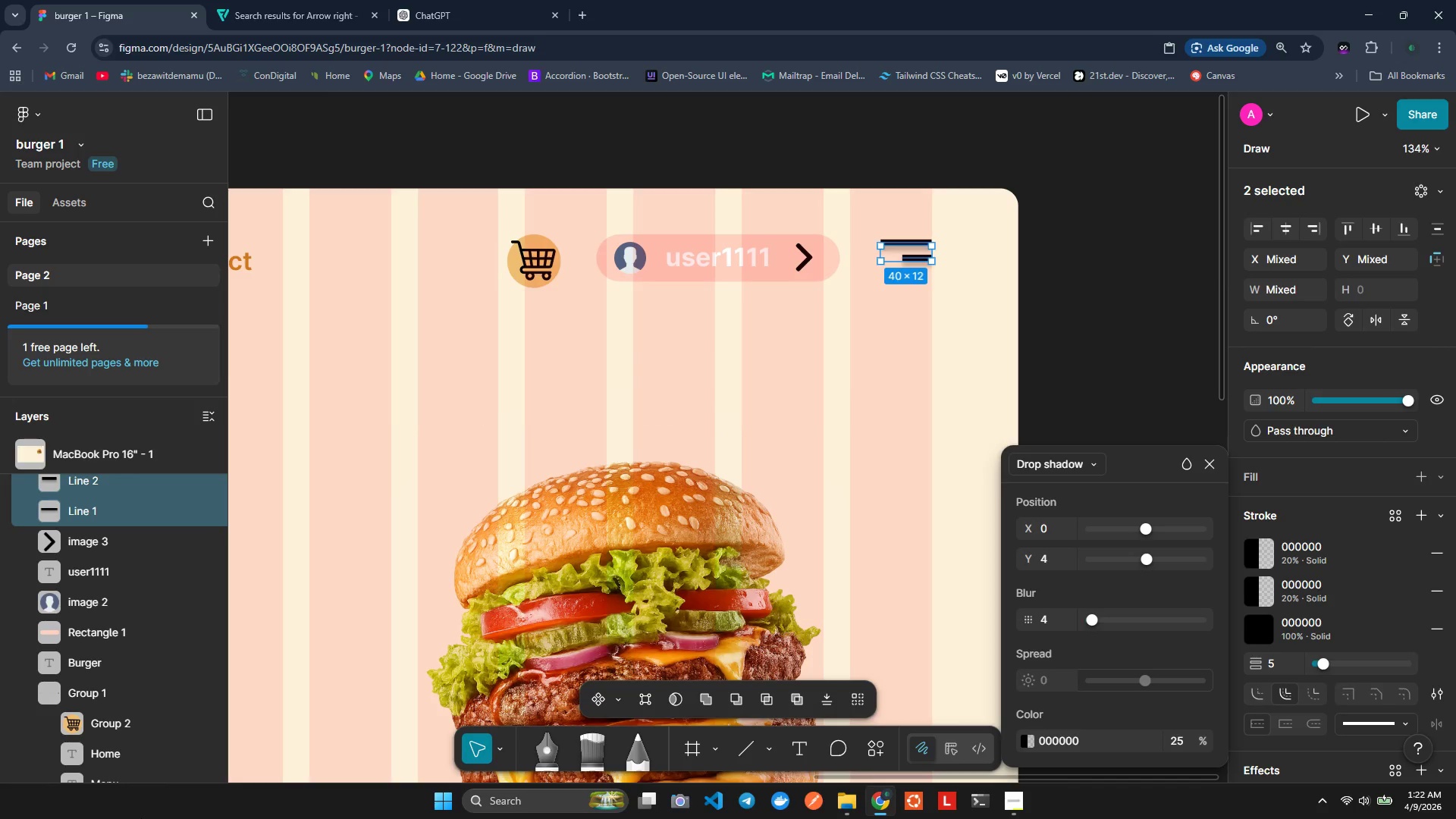 
wait(8.38)
 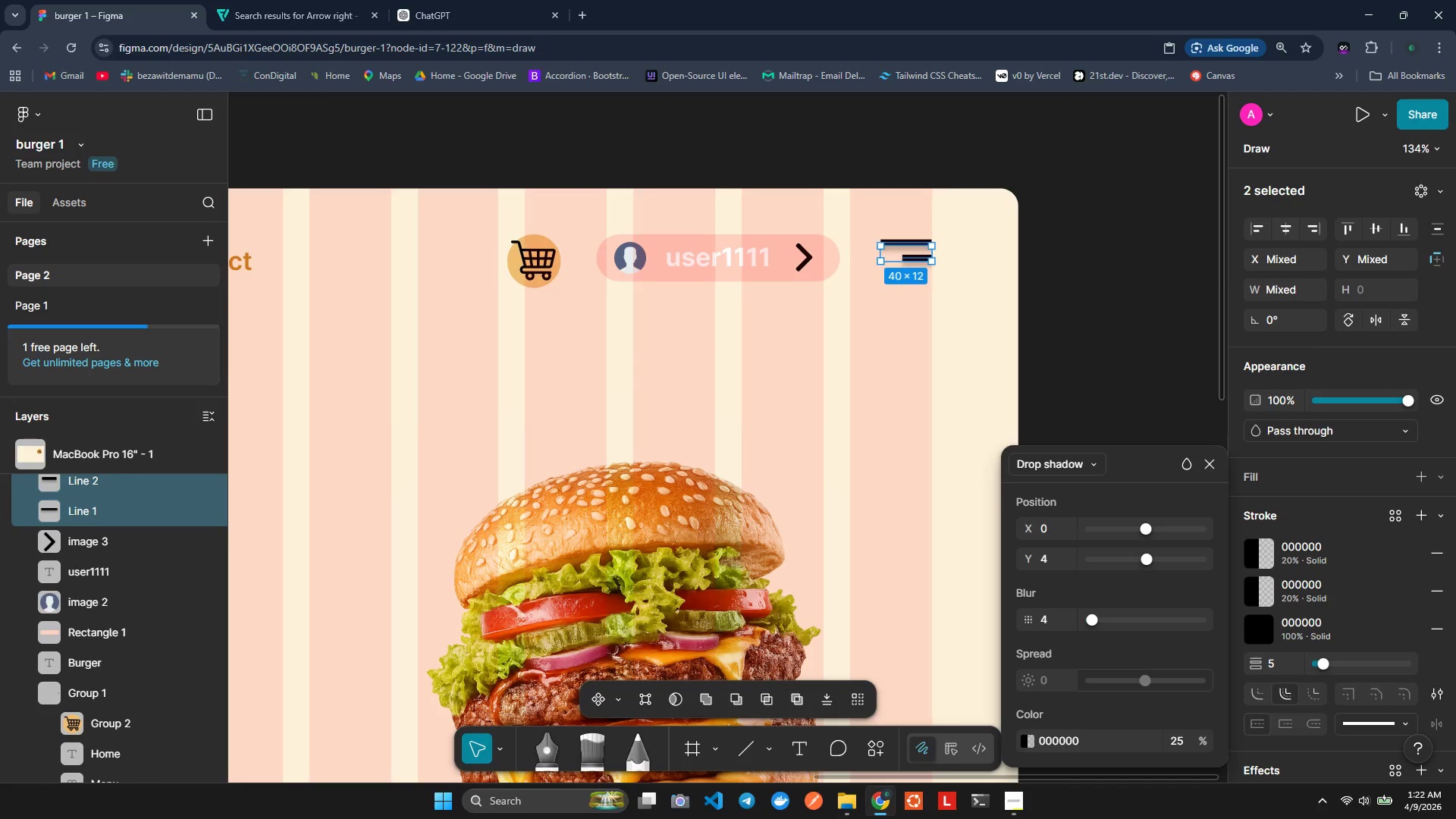 
left_click([1323, 757])
 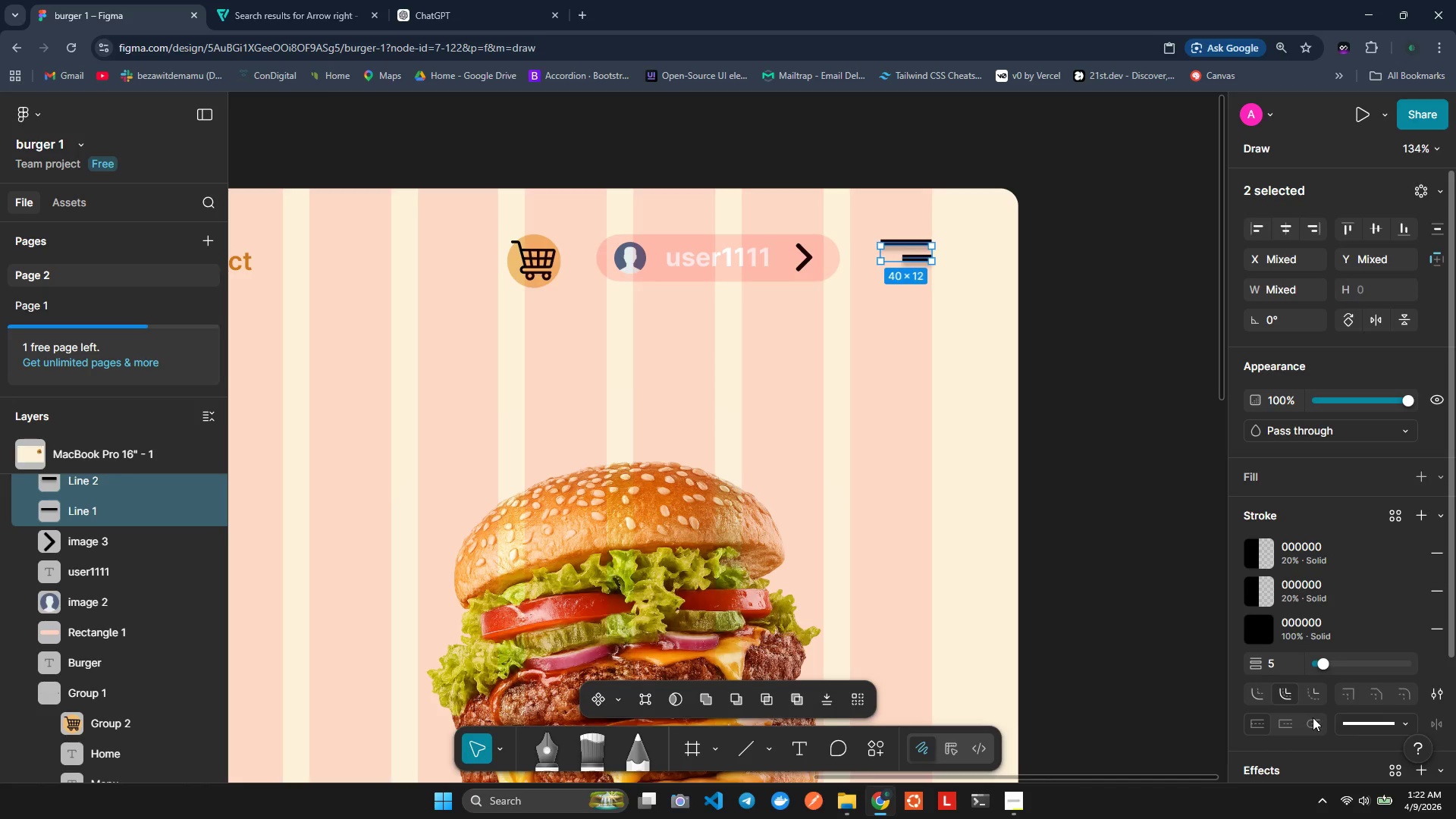 
double_click([1313, 725])
 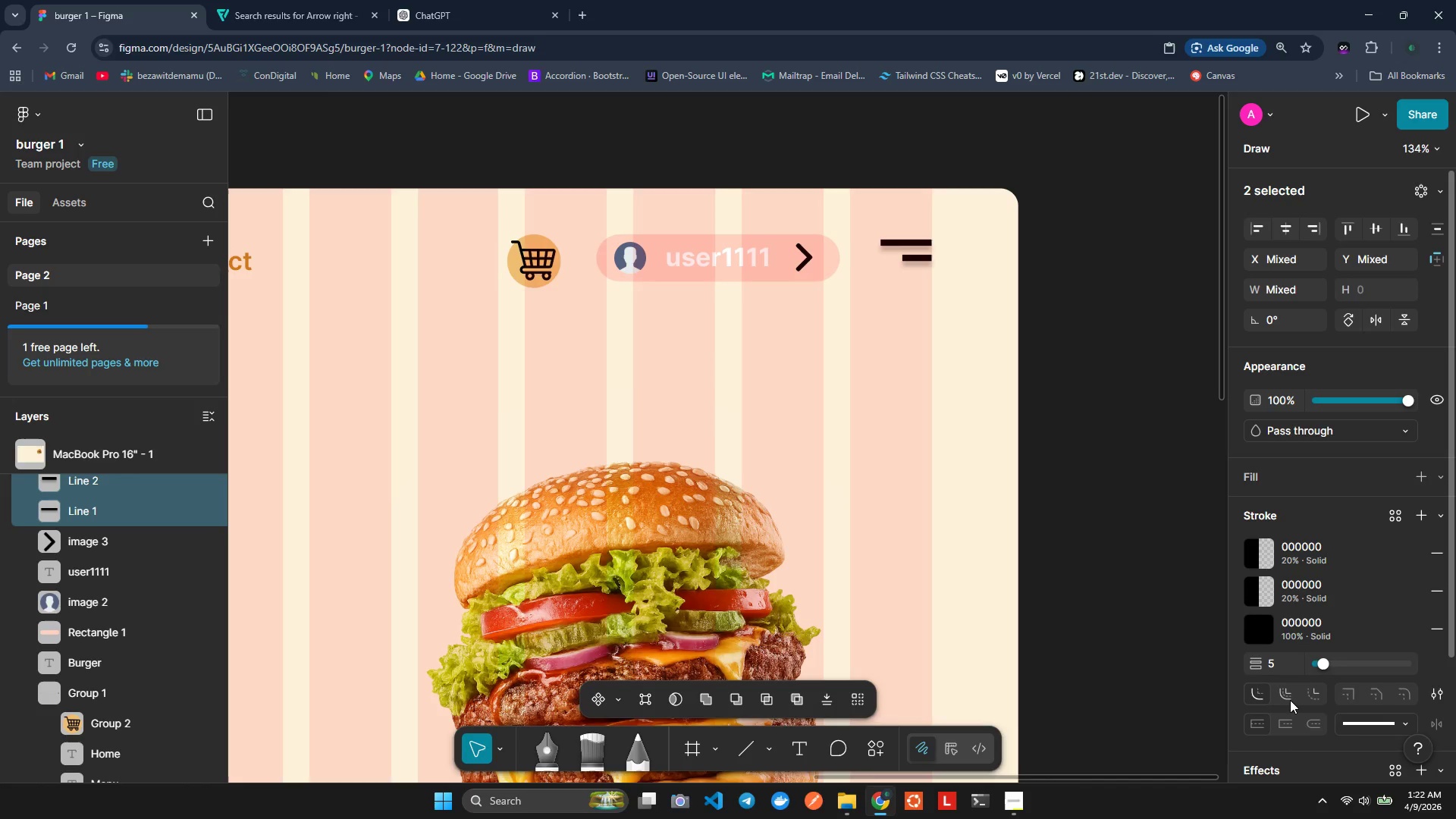 
left_click([1279, 695])
 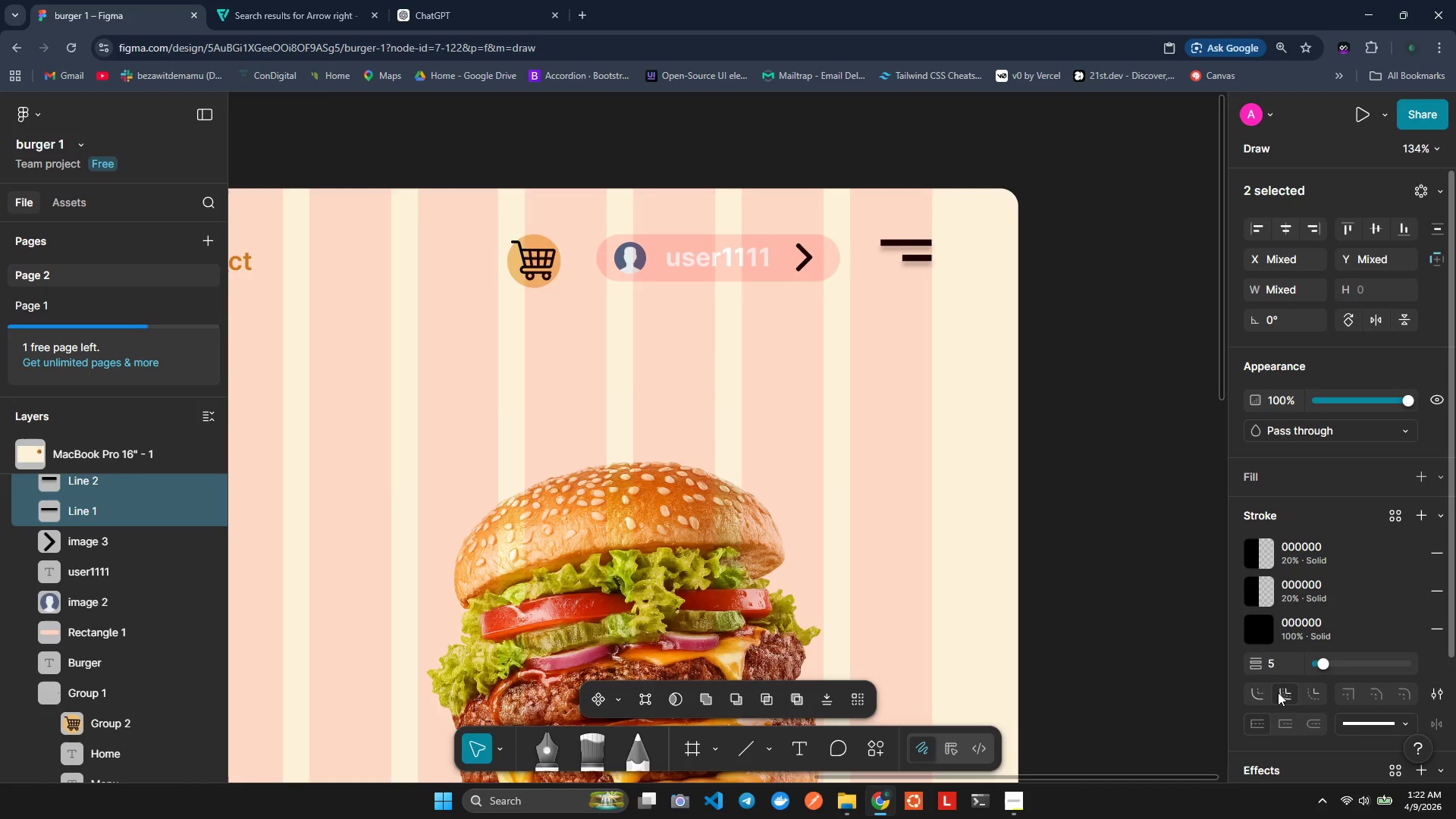 
left_click([1278, 692])
 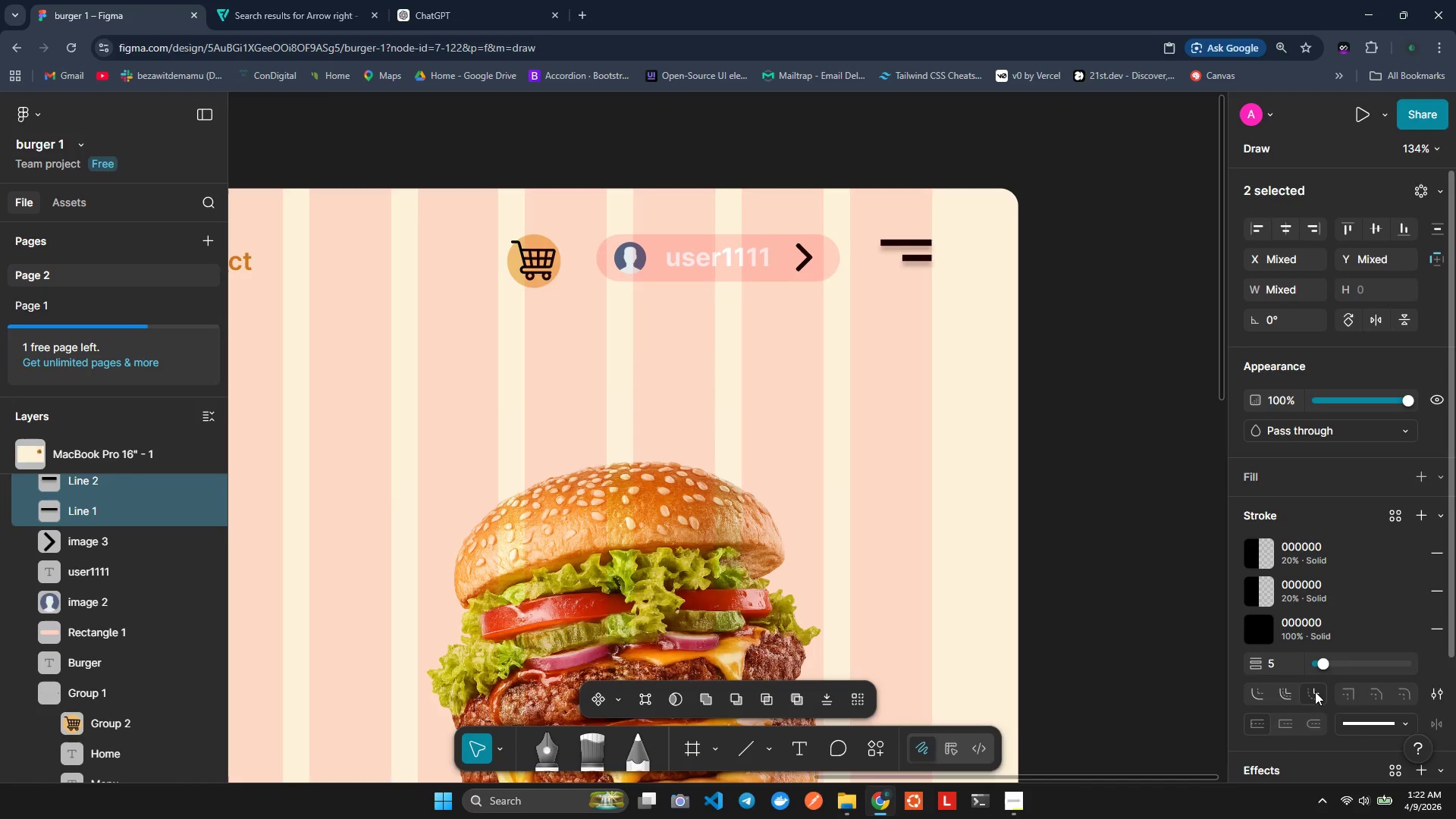 
double_click([1326, 691])
 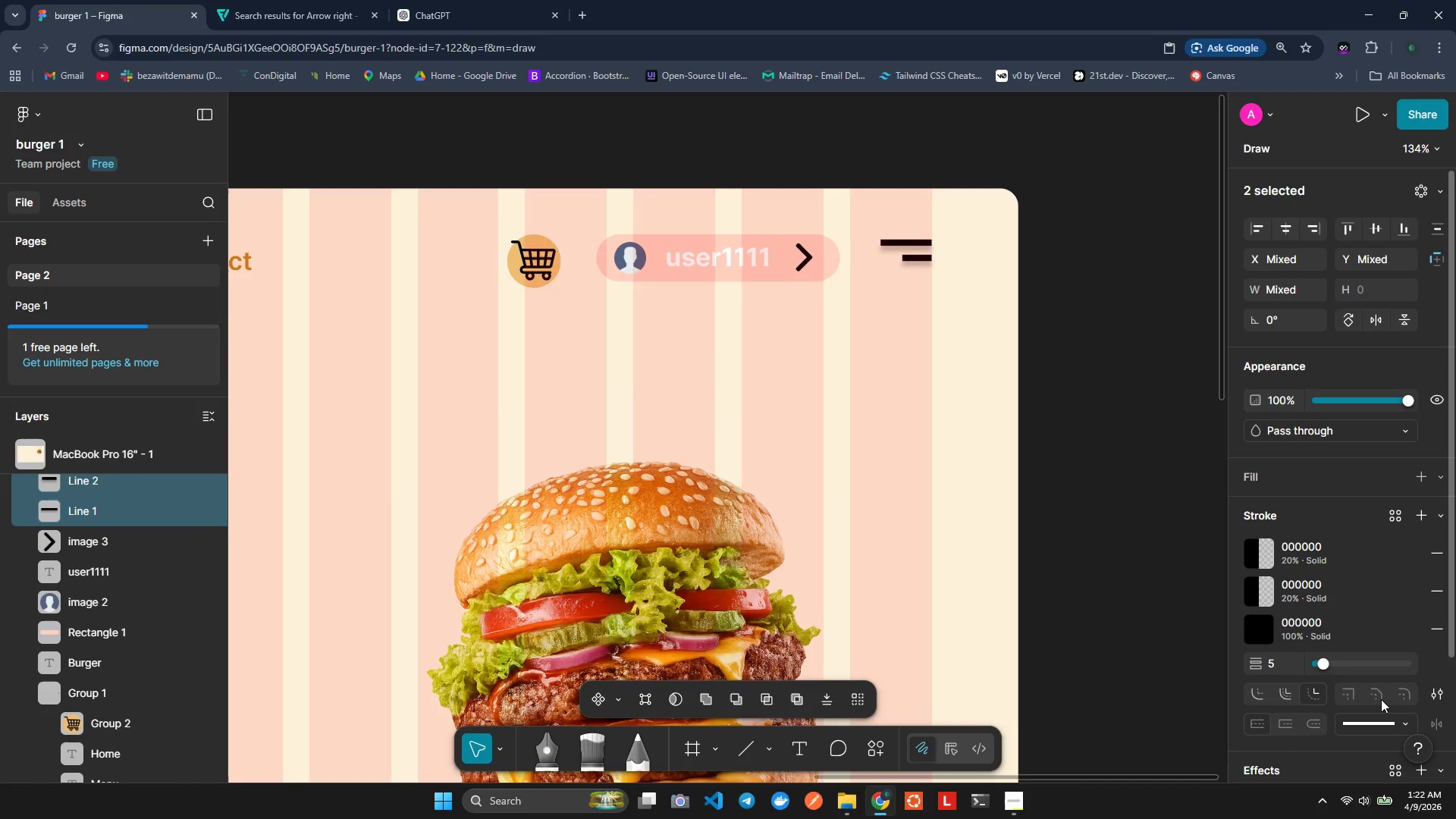 
left_click([1379, 696])
 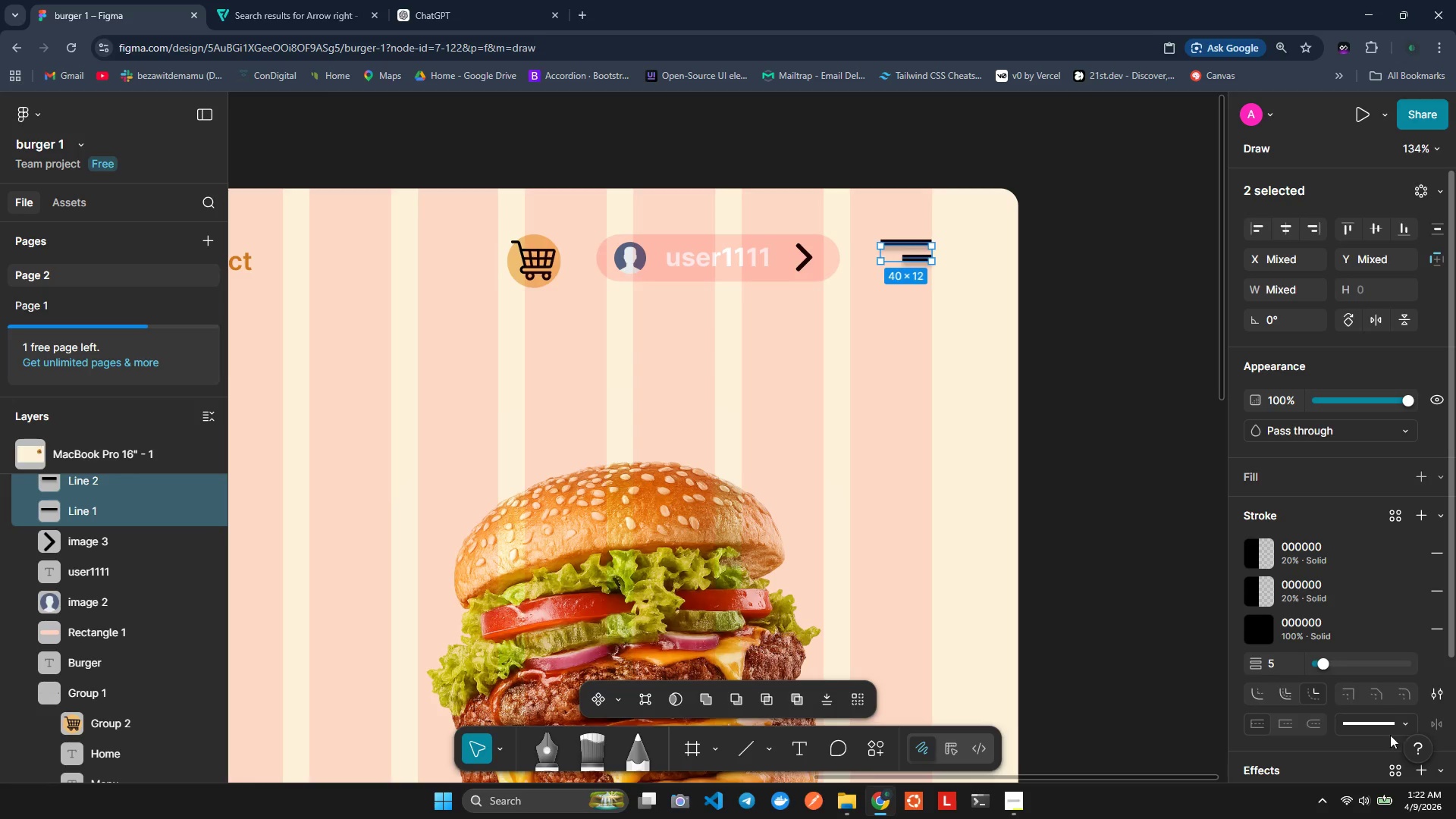 
left_click([1448, 689])
 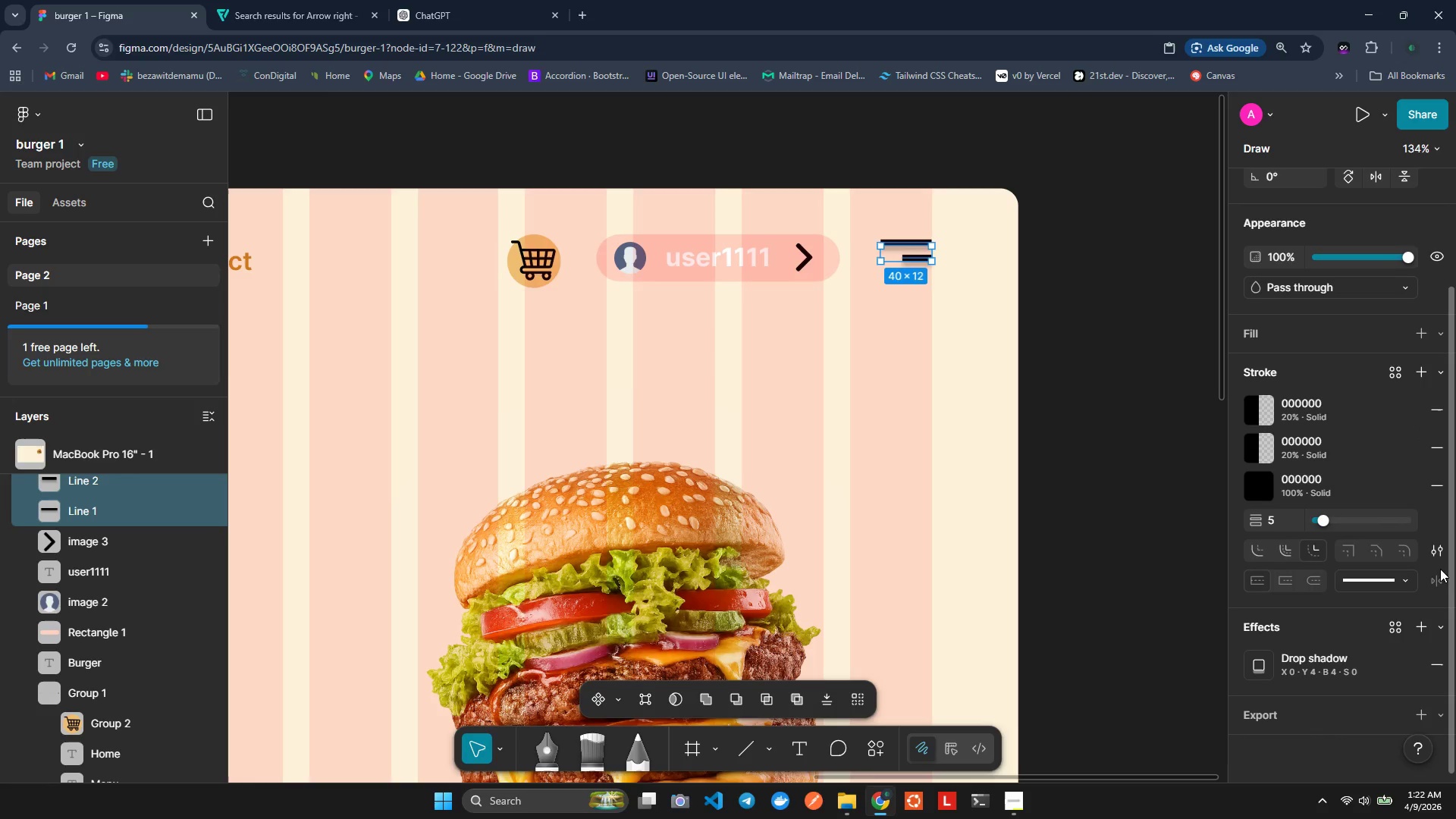 
left_click([1440, 581])
 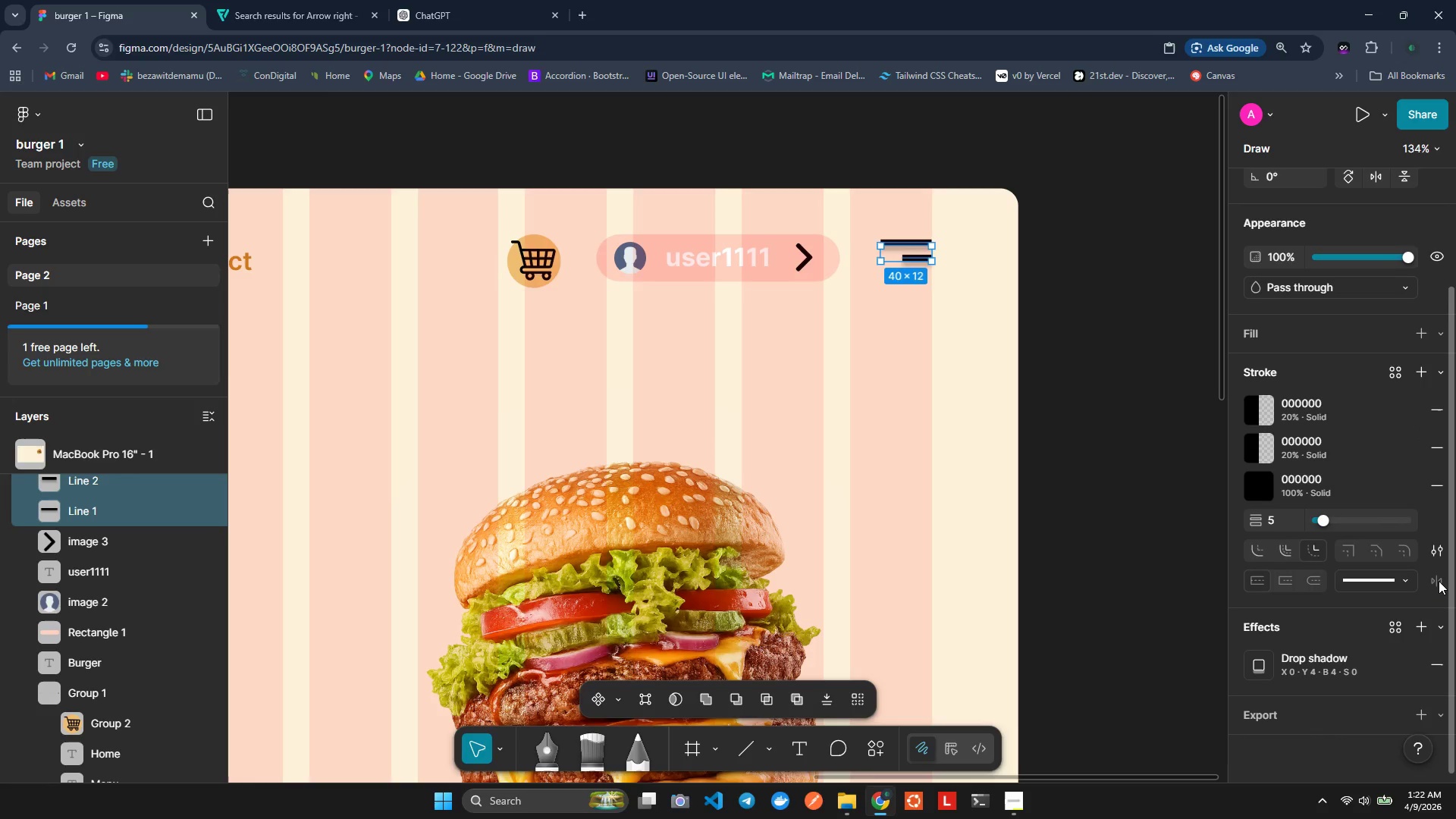 
left_click([1439, 581])
 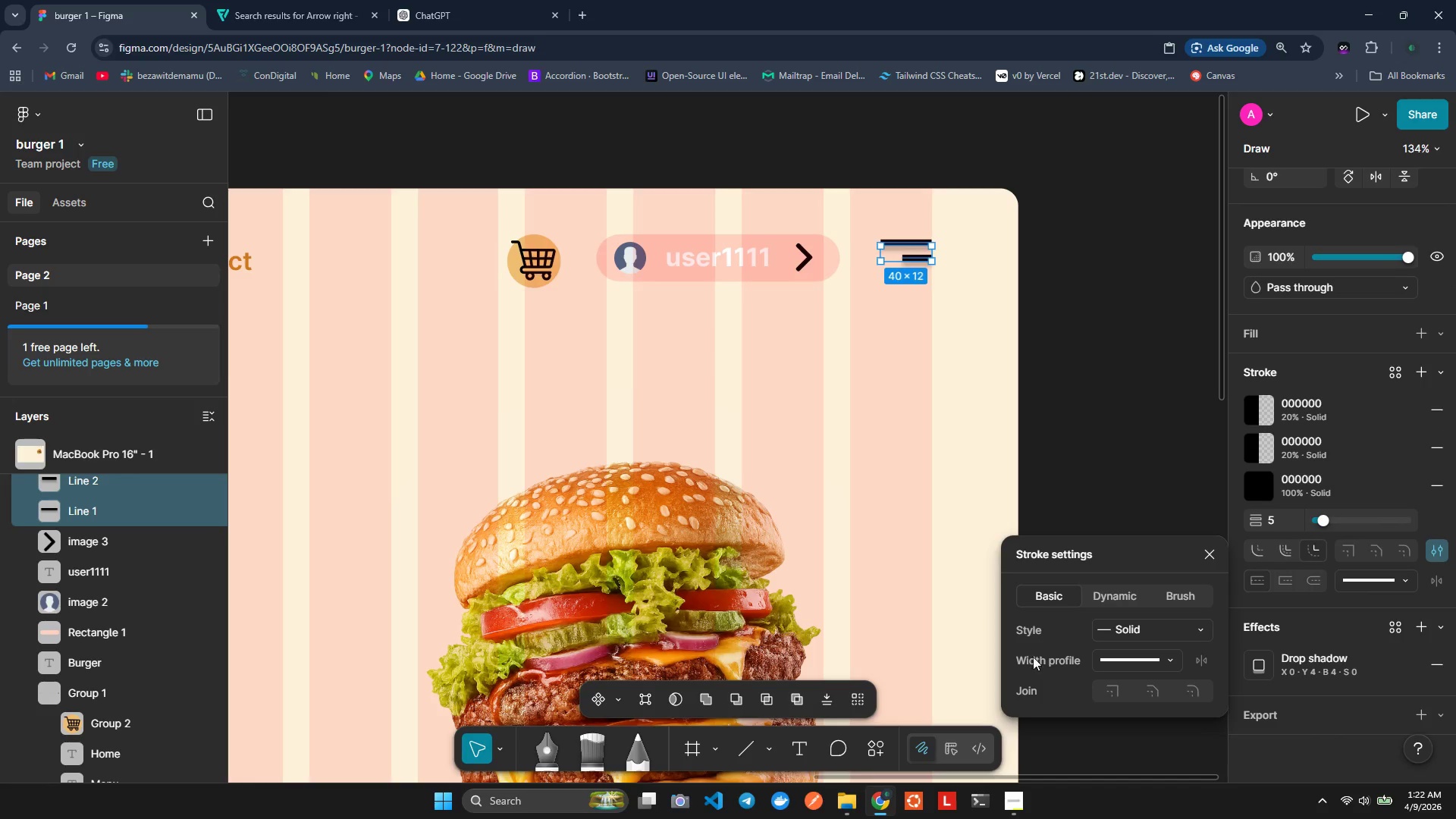 
left_click([1116, 594])
 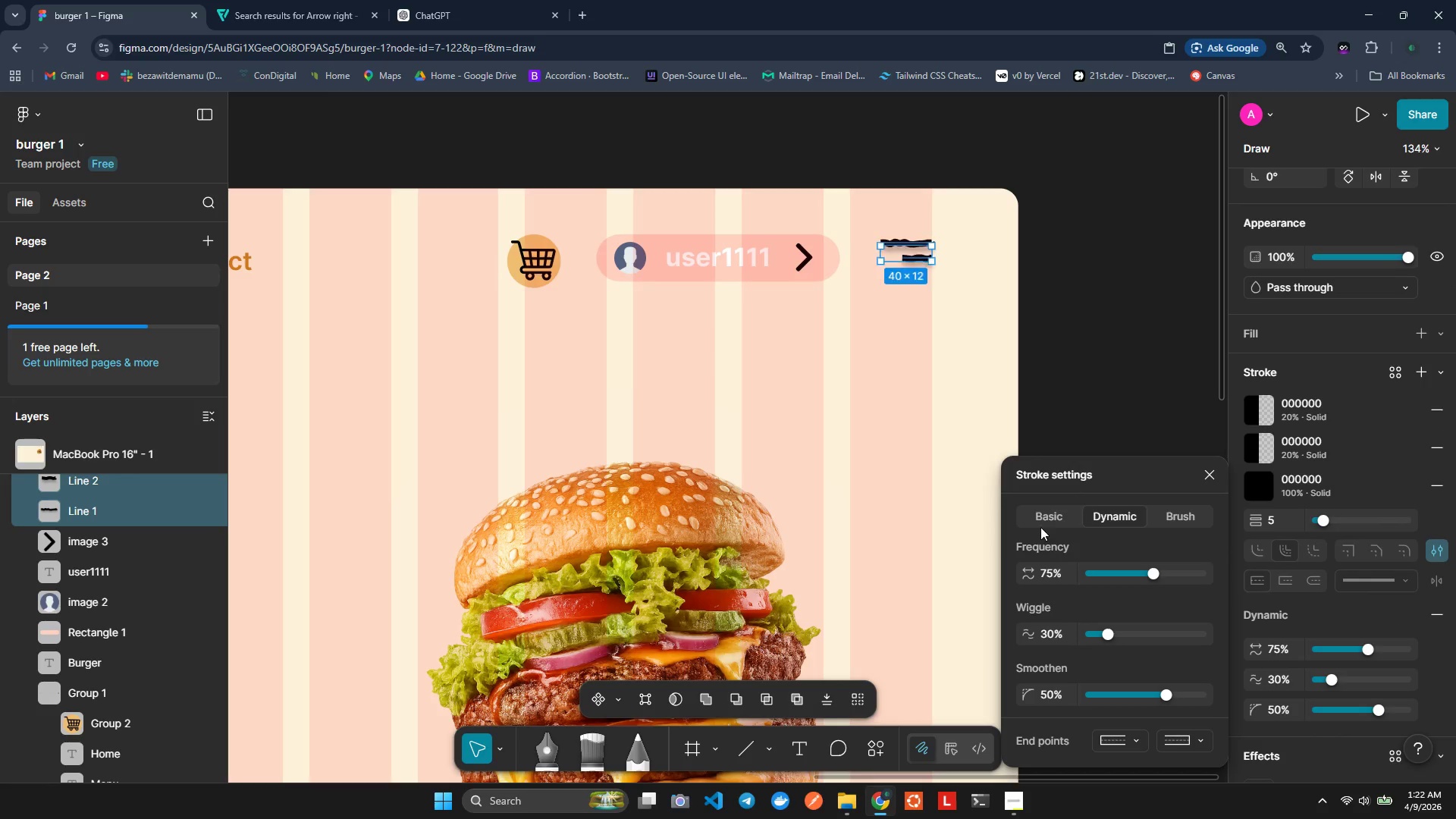 
left_click([1040, 522])
 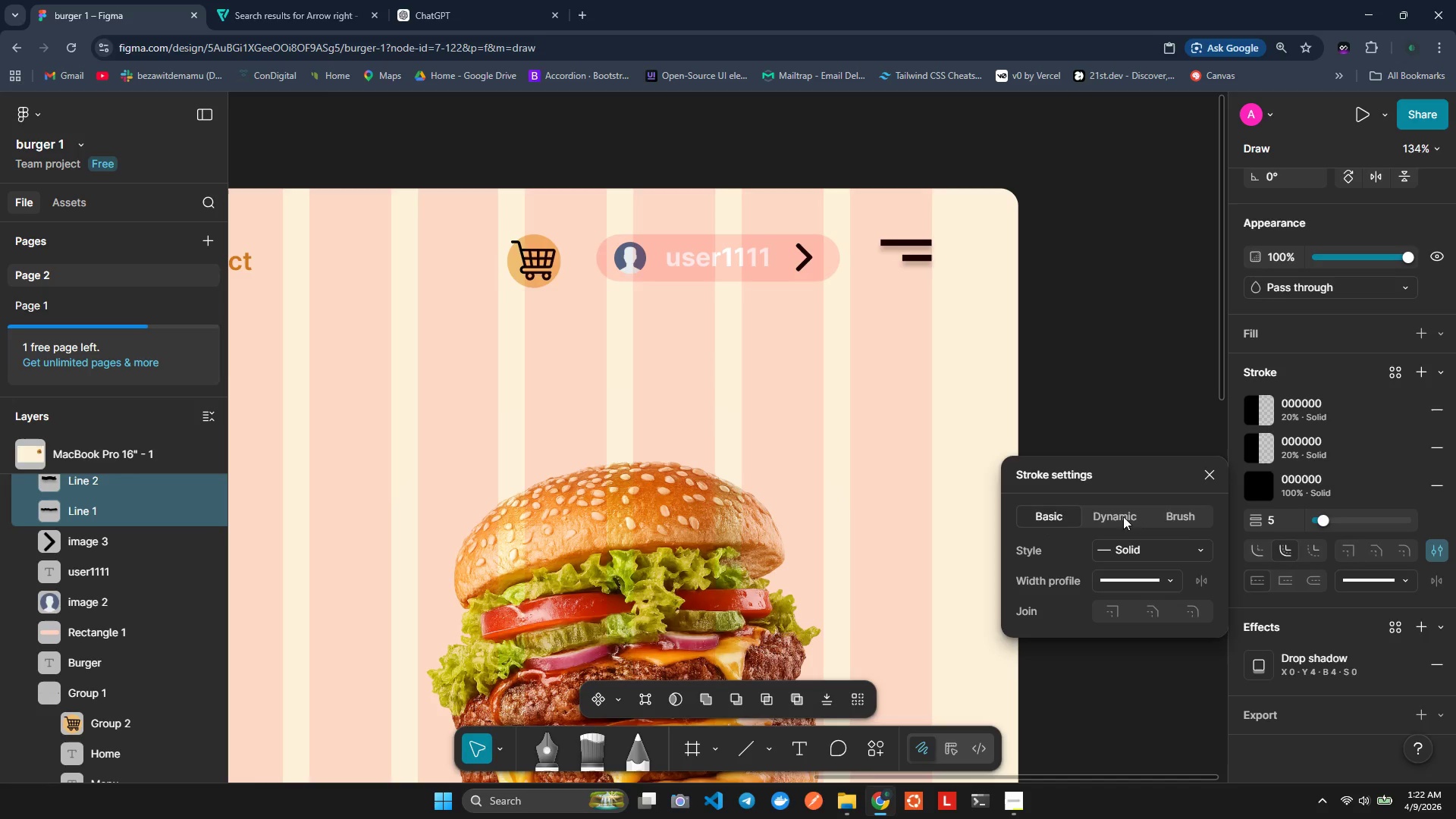 
left_click([1154, 520])
 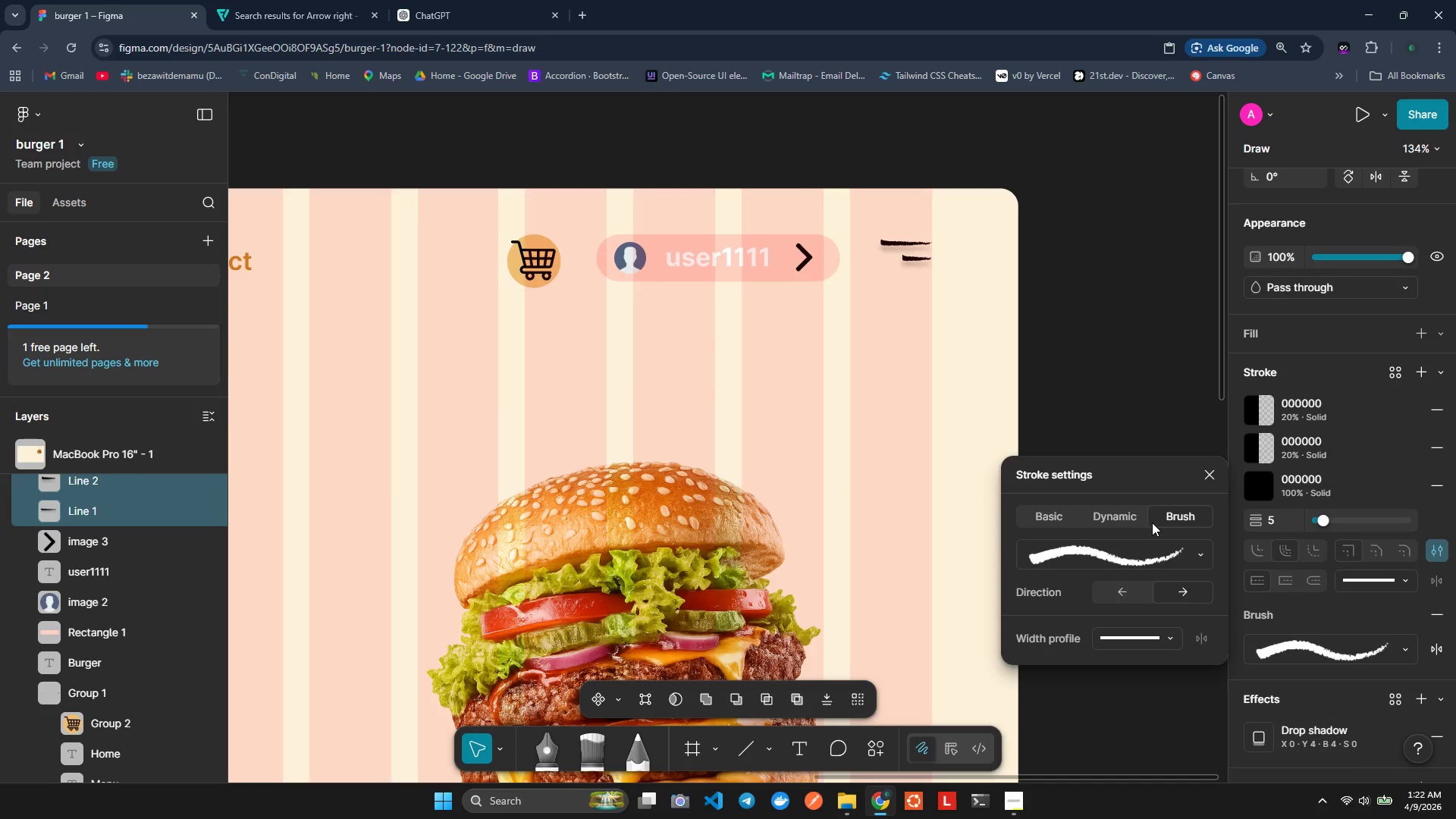 
double_click([1141, 523])
 